 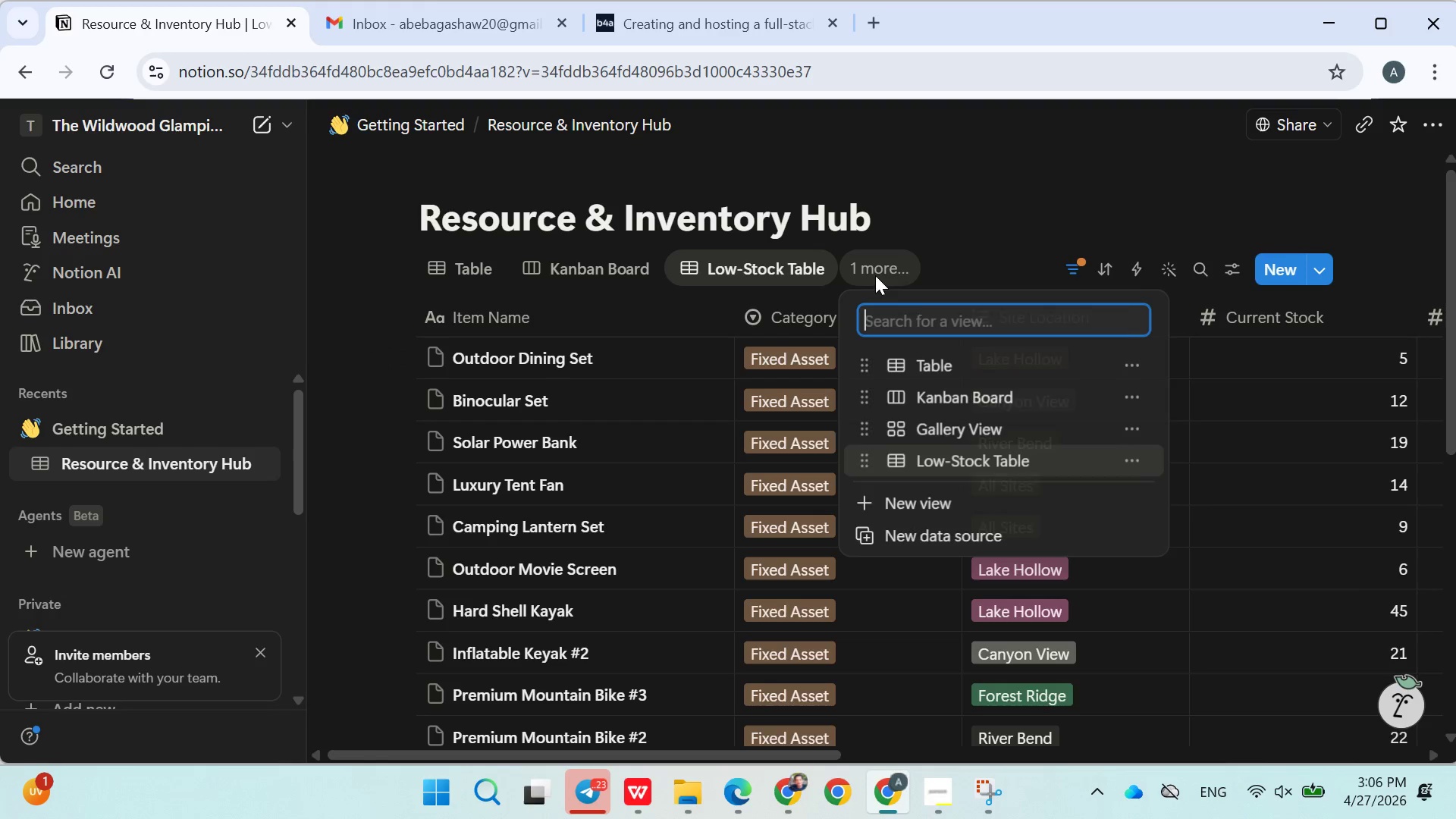 
left_click([947, 246])
 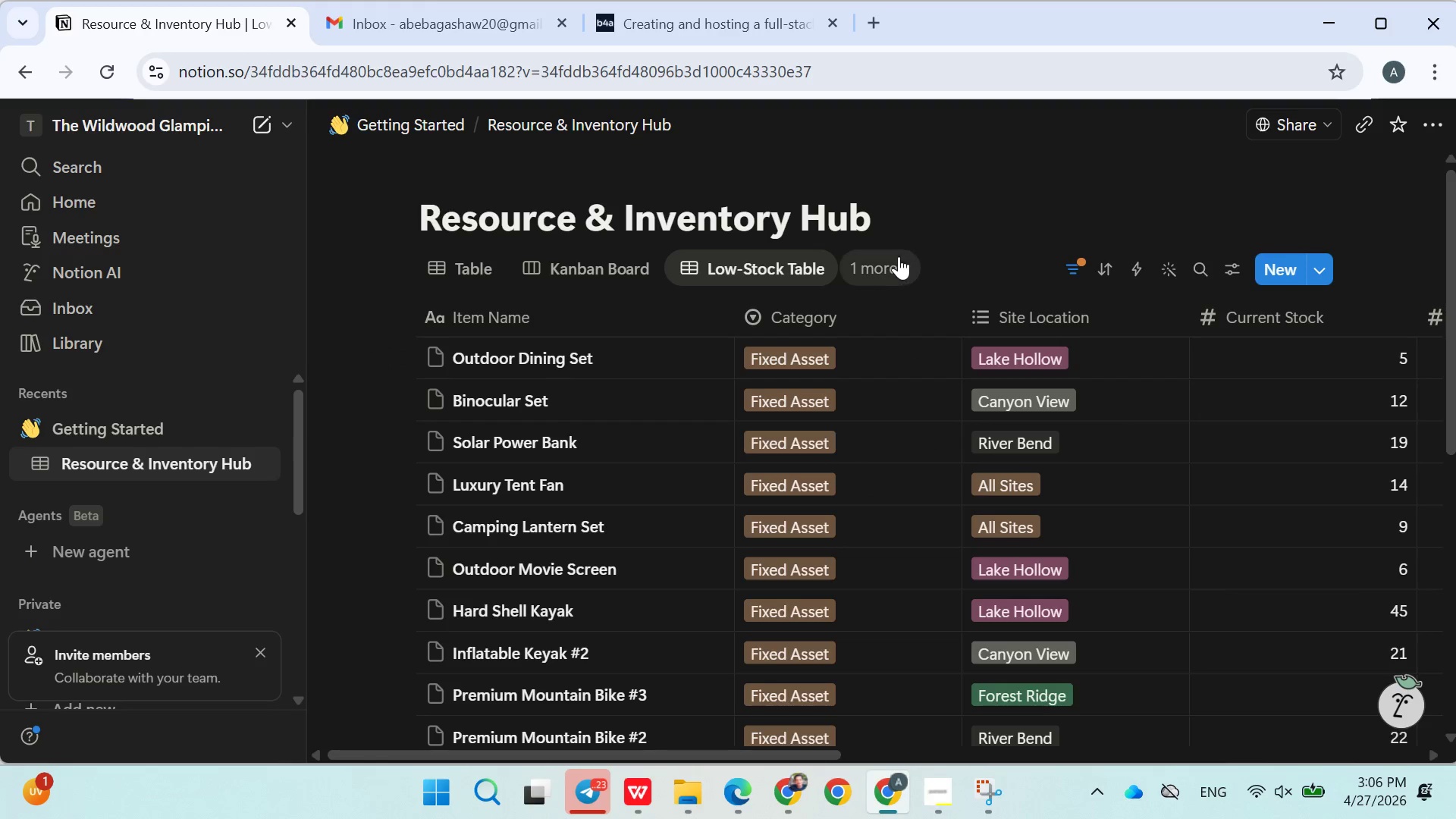 
left_click([883, 256])
 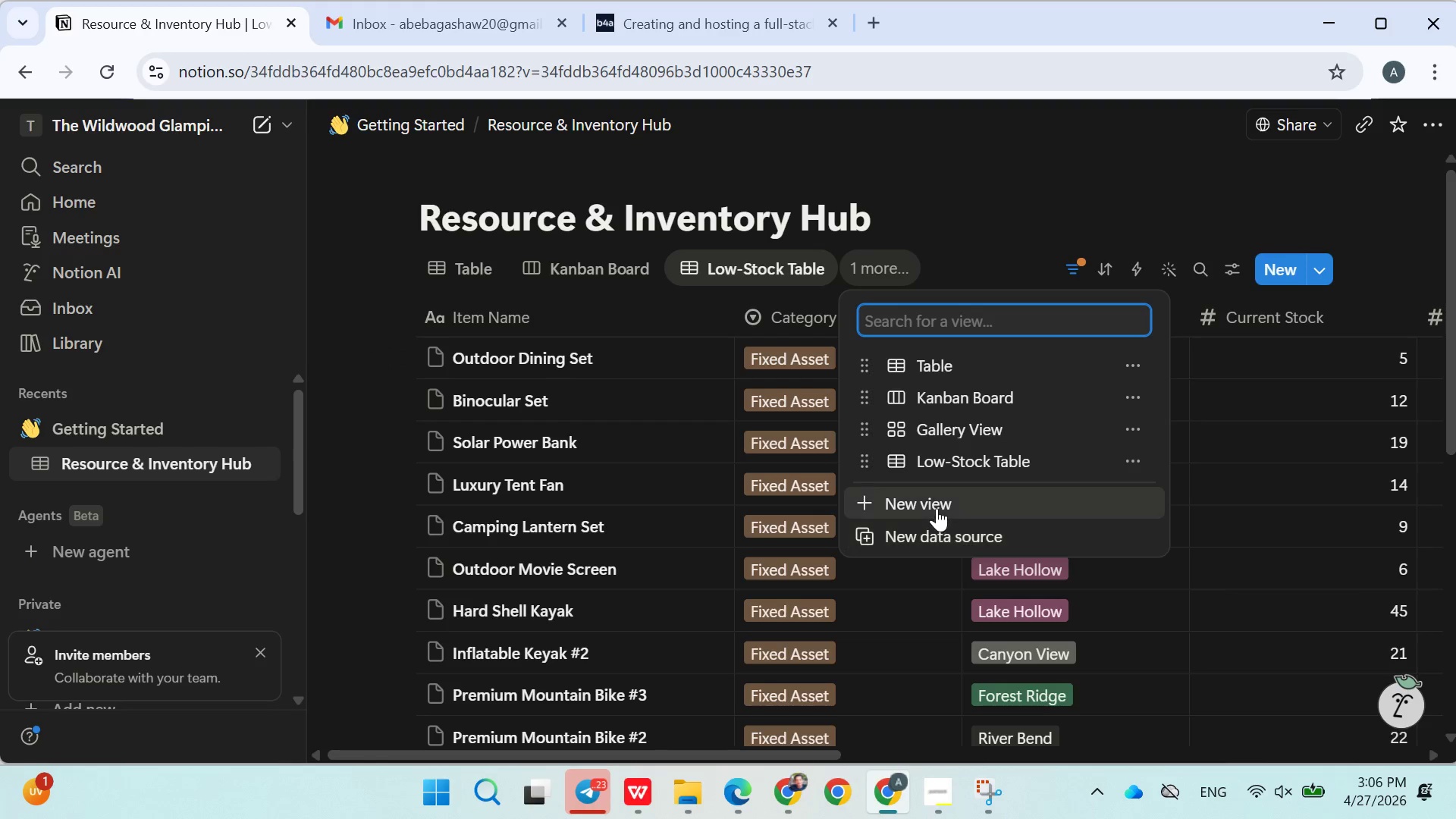 
left_click([935, 505])
 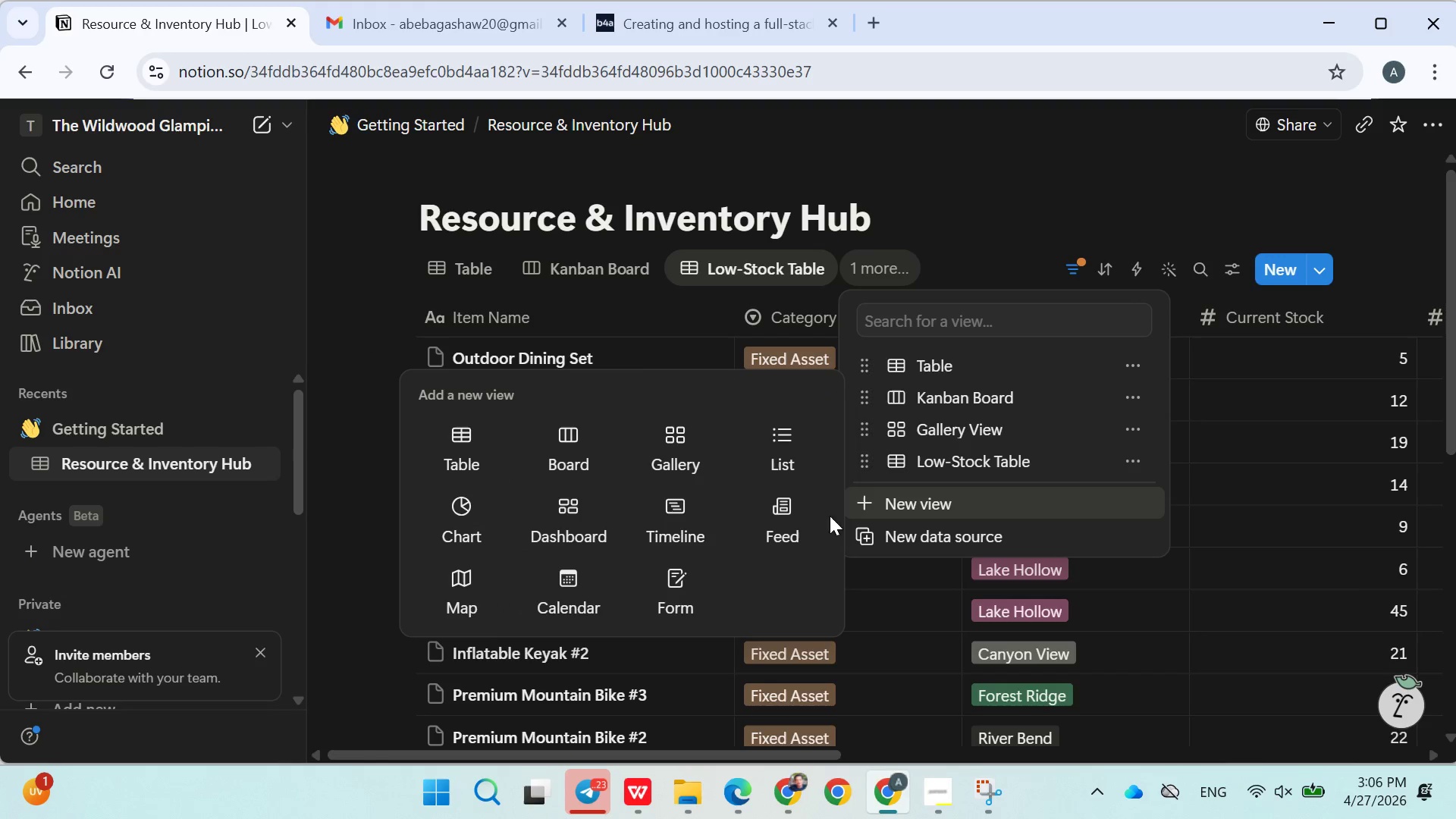 
mouse_move([686, 538])
 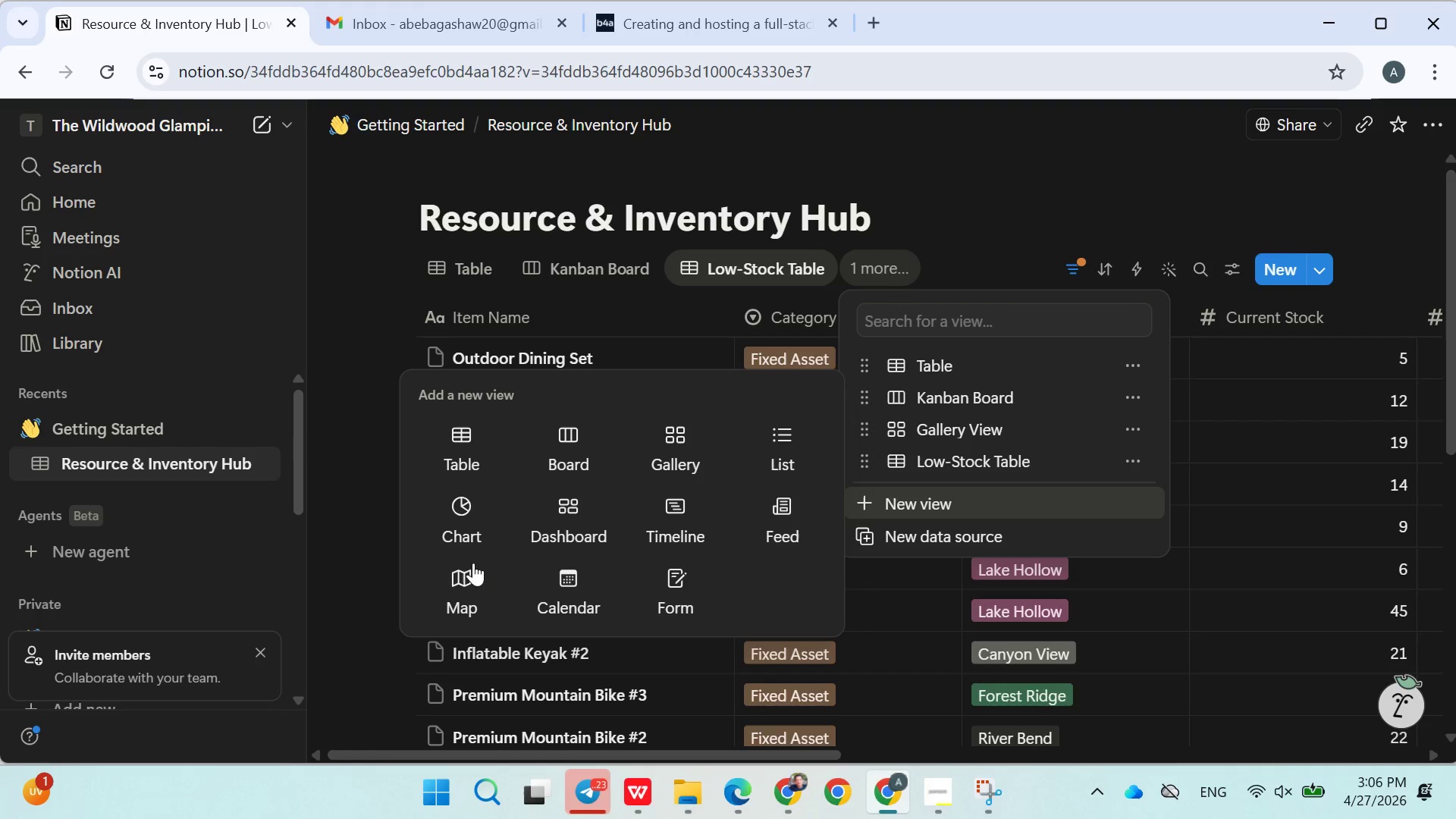 
left_click([465, 510])
 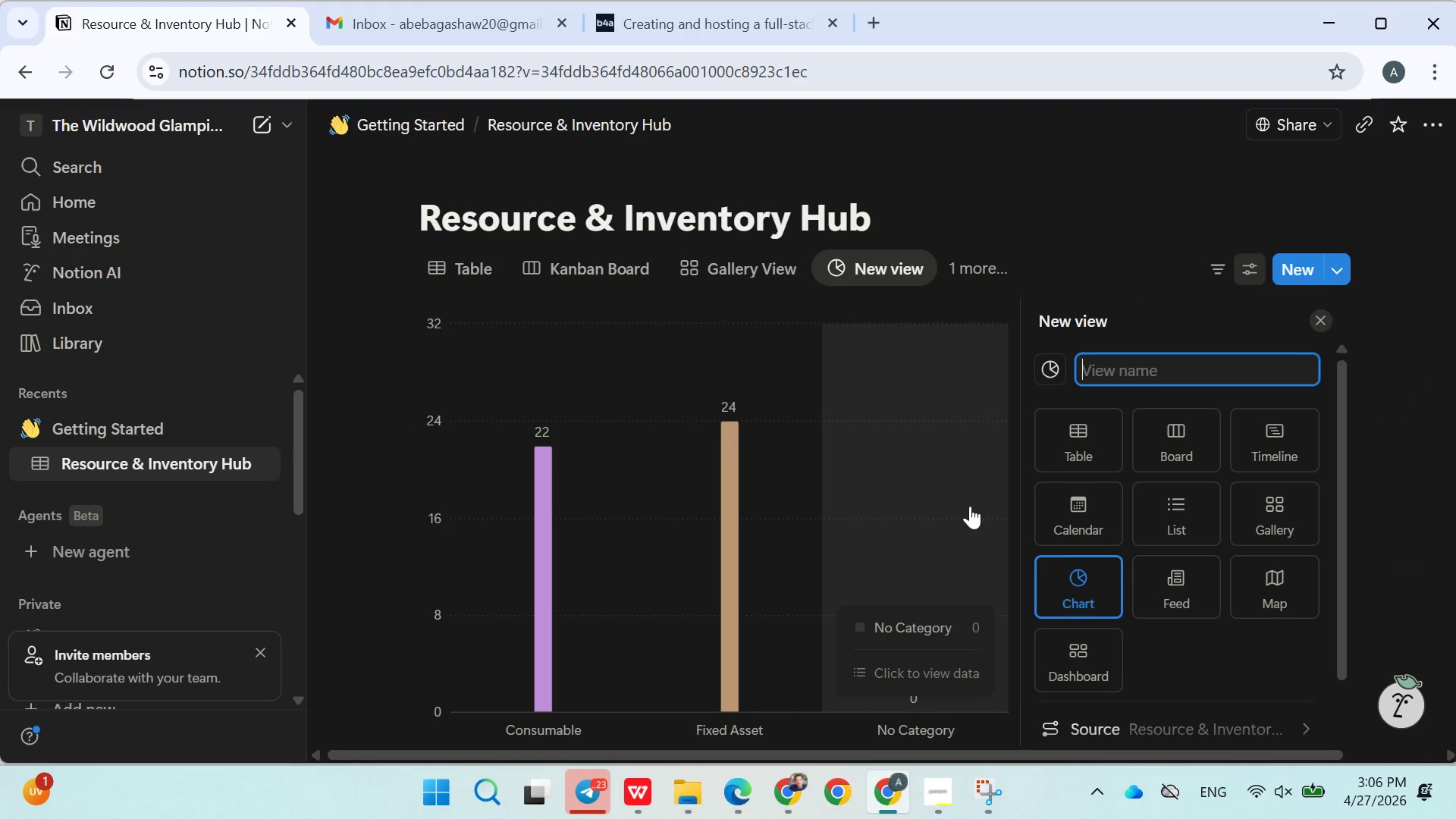 
scroll: coordinate [855, 512], scroll_direction: down, amount: 4.0
 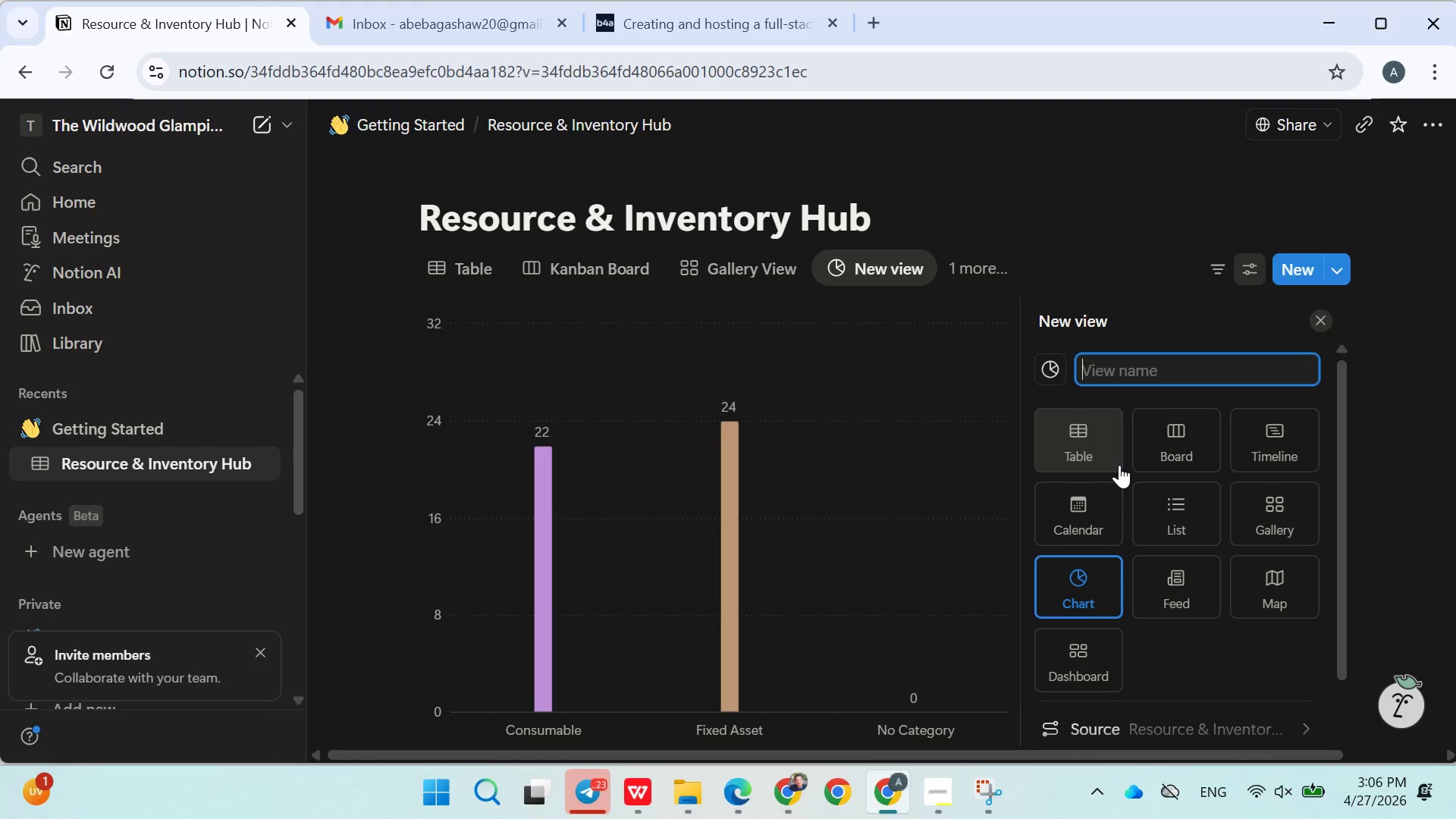 
type(c)
key(Backspace)
type(Chart View)
 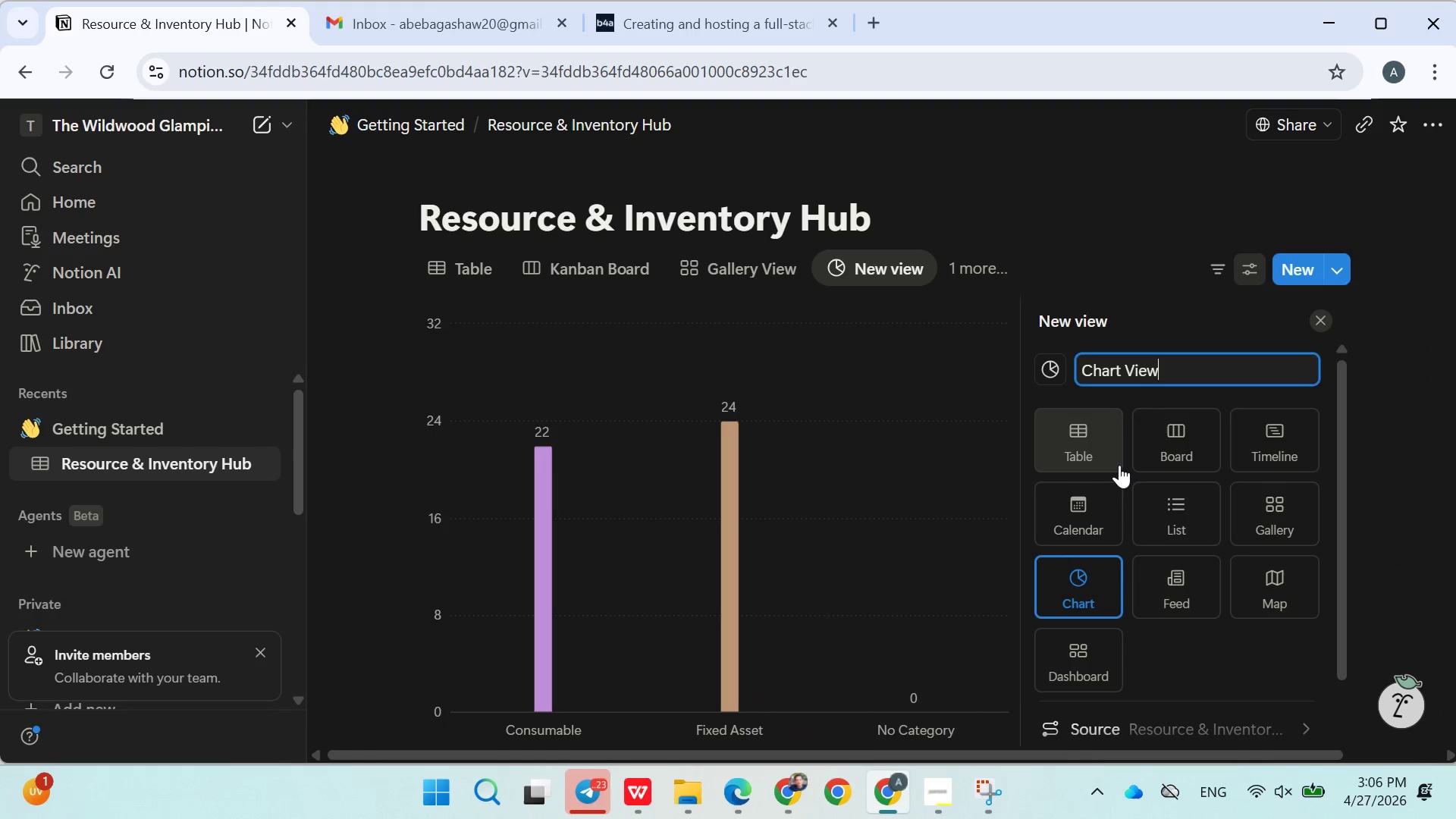 
scroll: coordinate [1127, 629], scroll_direction: down, amount: 3.0
 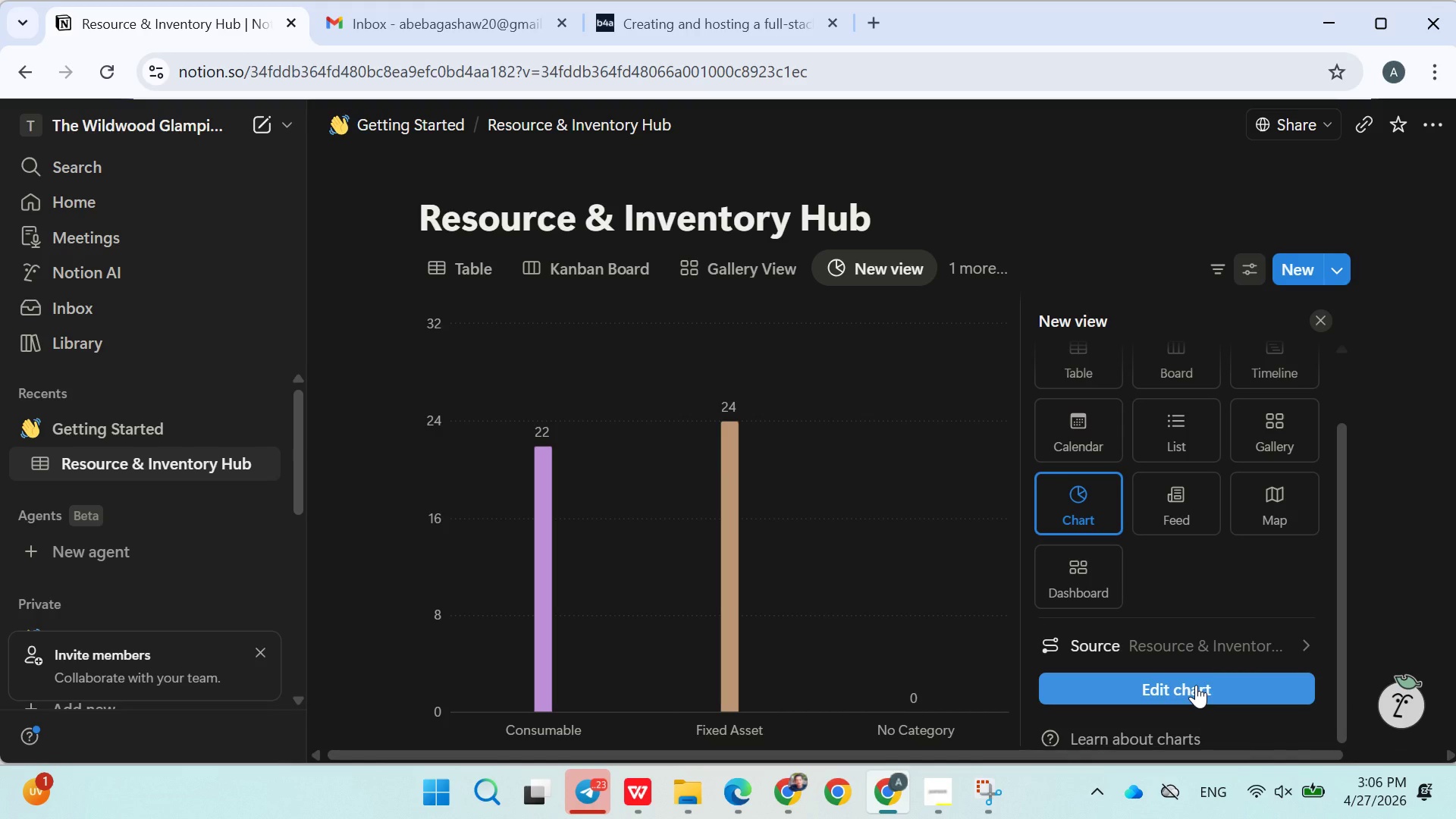 
left_click([1196, 685])
 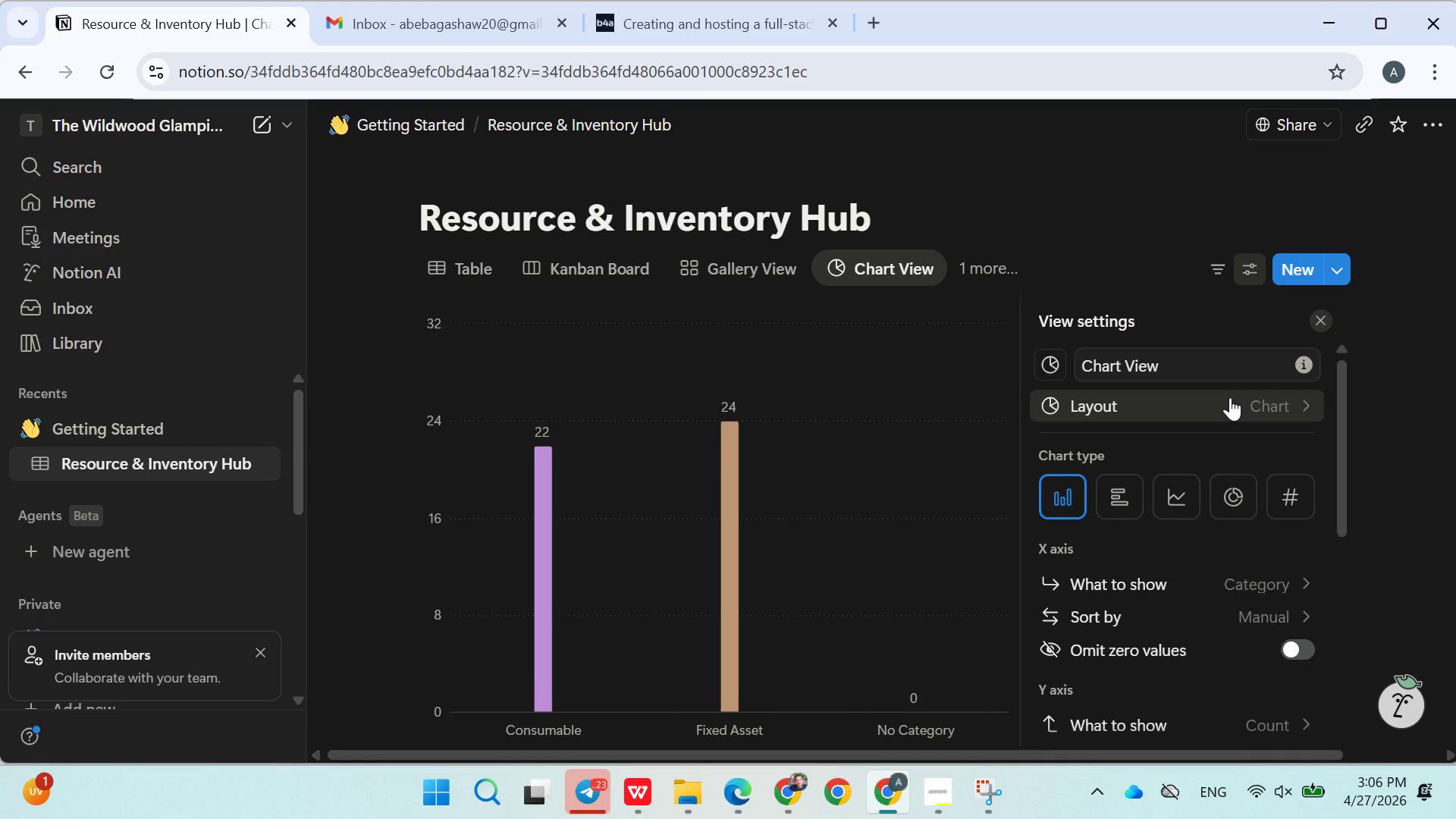 
scroll: coordinate [1203, 542], scroll_direction: down, amount: 2.0
 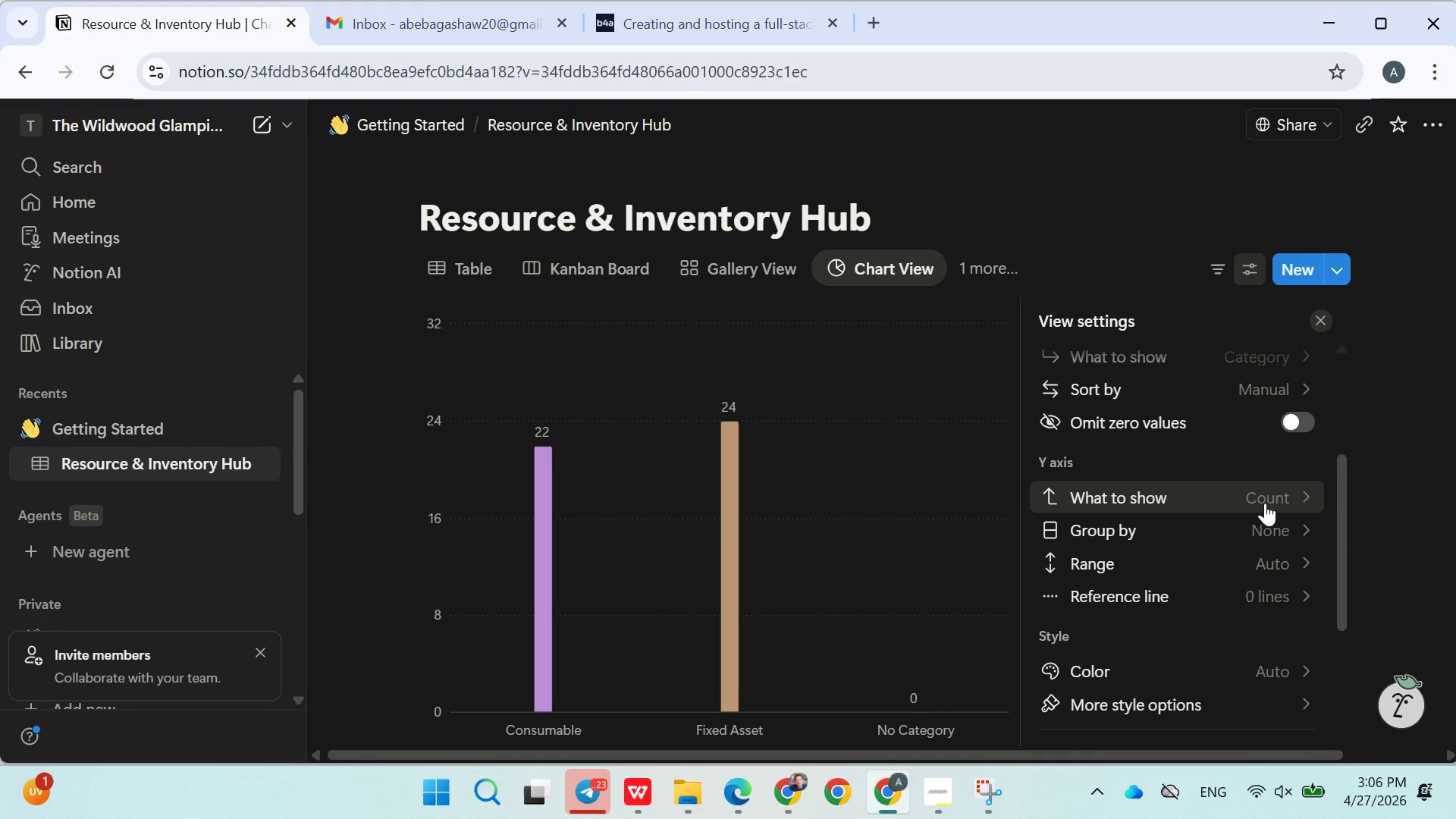 
left_click([1265, 503])
 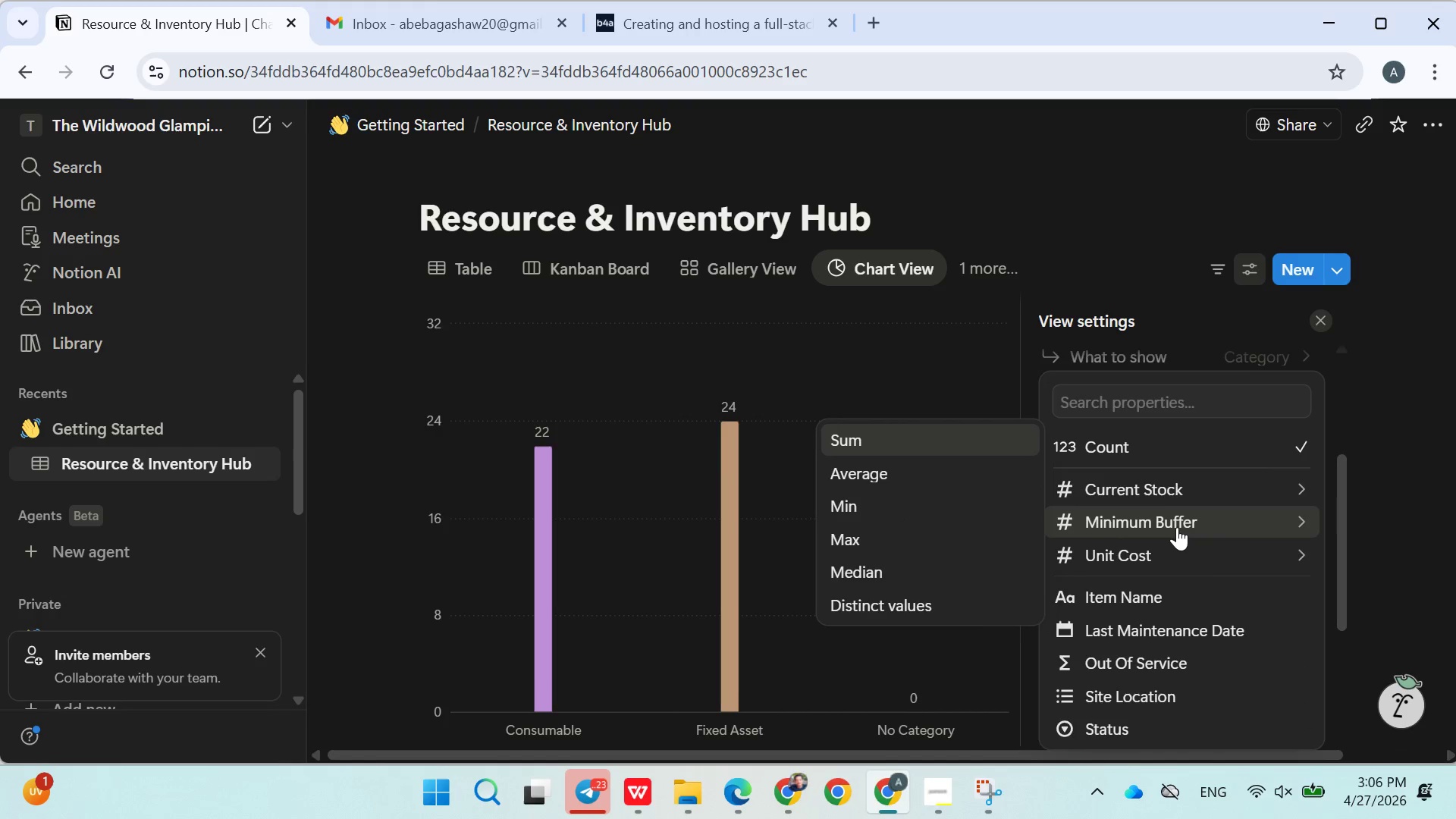 
left_click([1175, 526])
 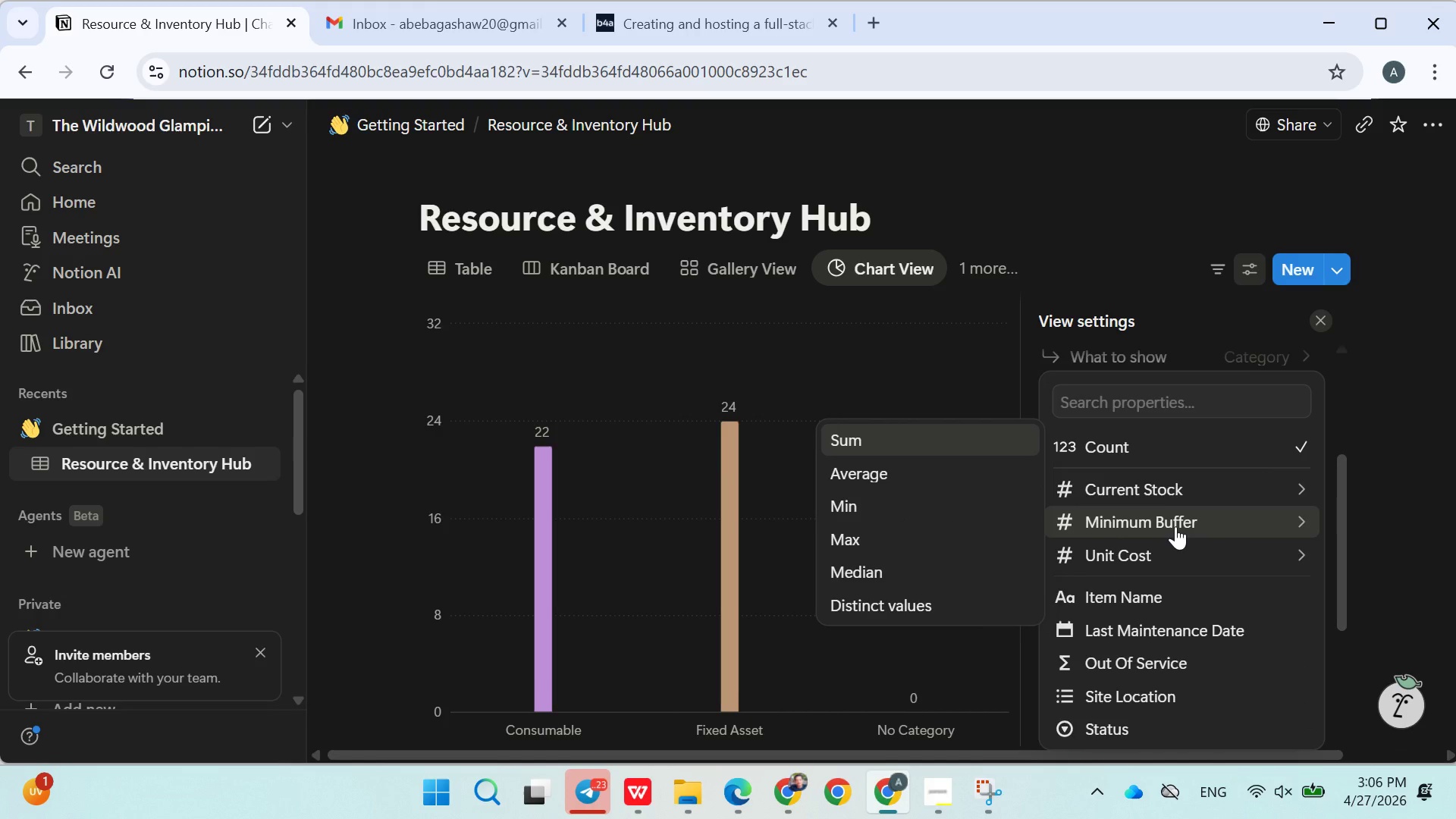 
left_click([1175, 526])
 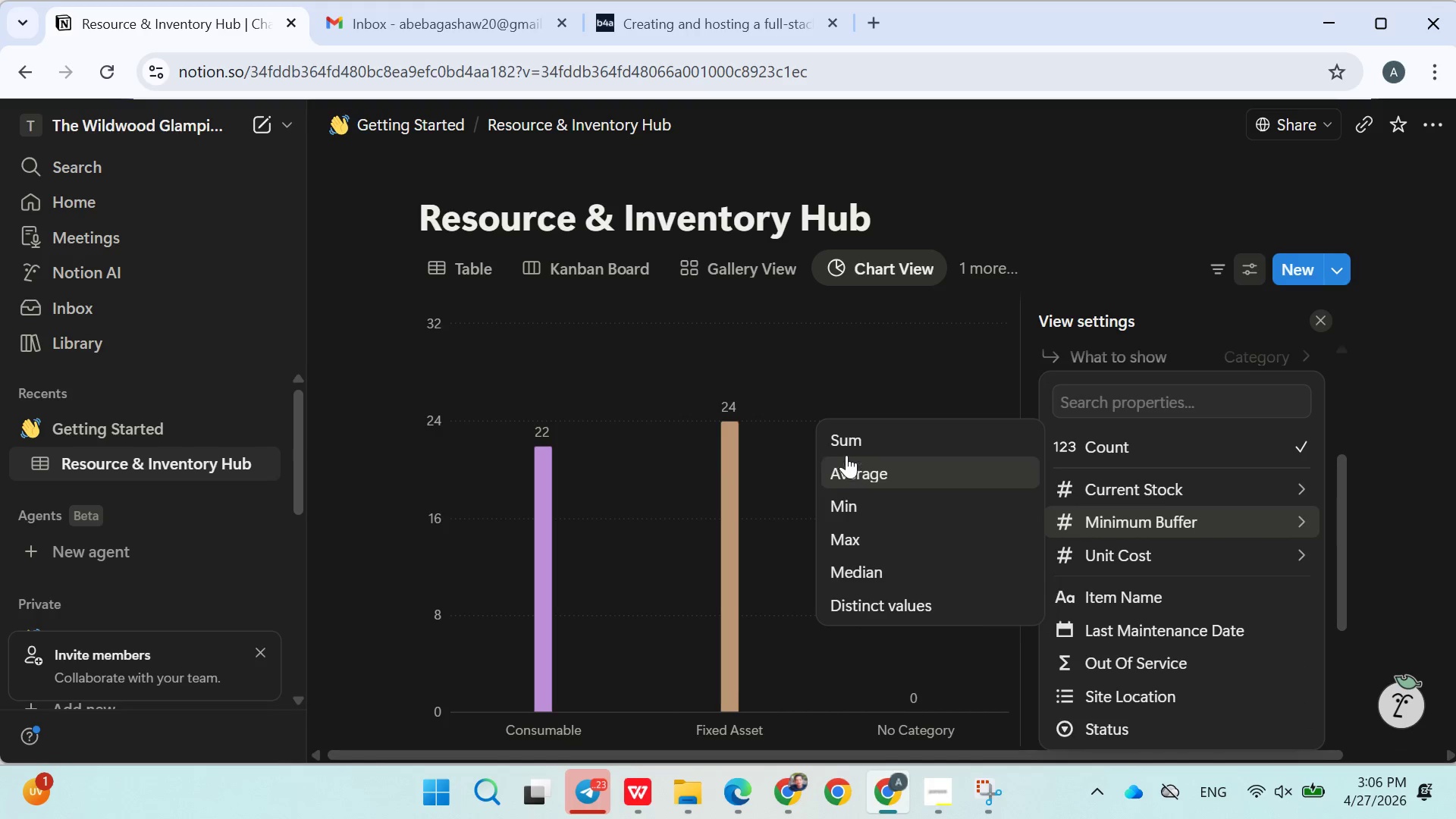 
left_click([842, 447])
 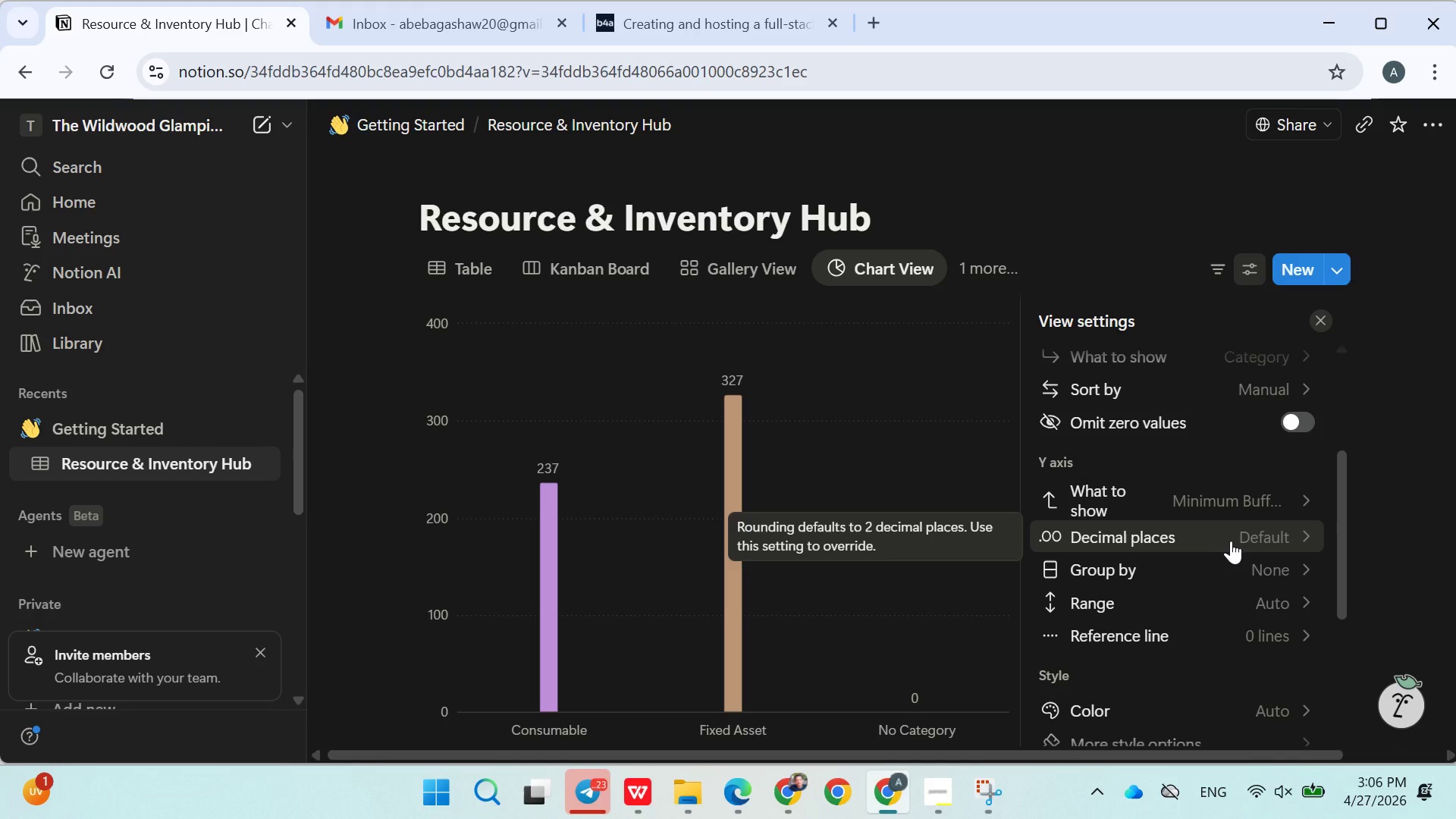 
wait(7.45)
 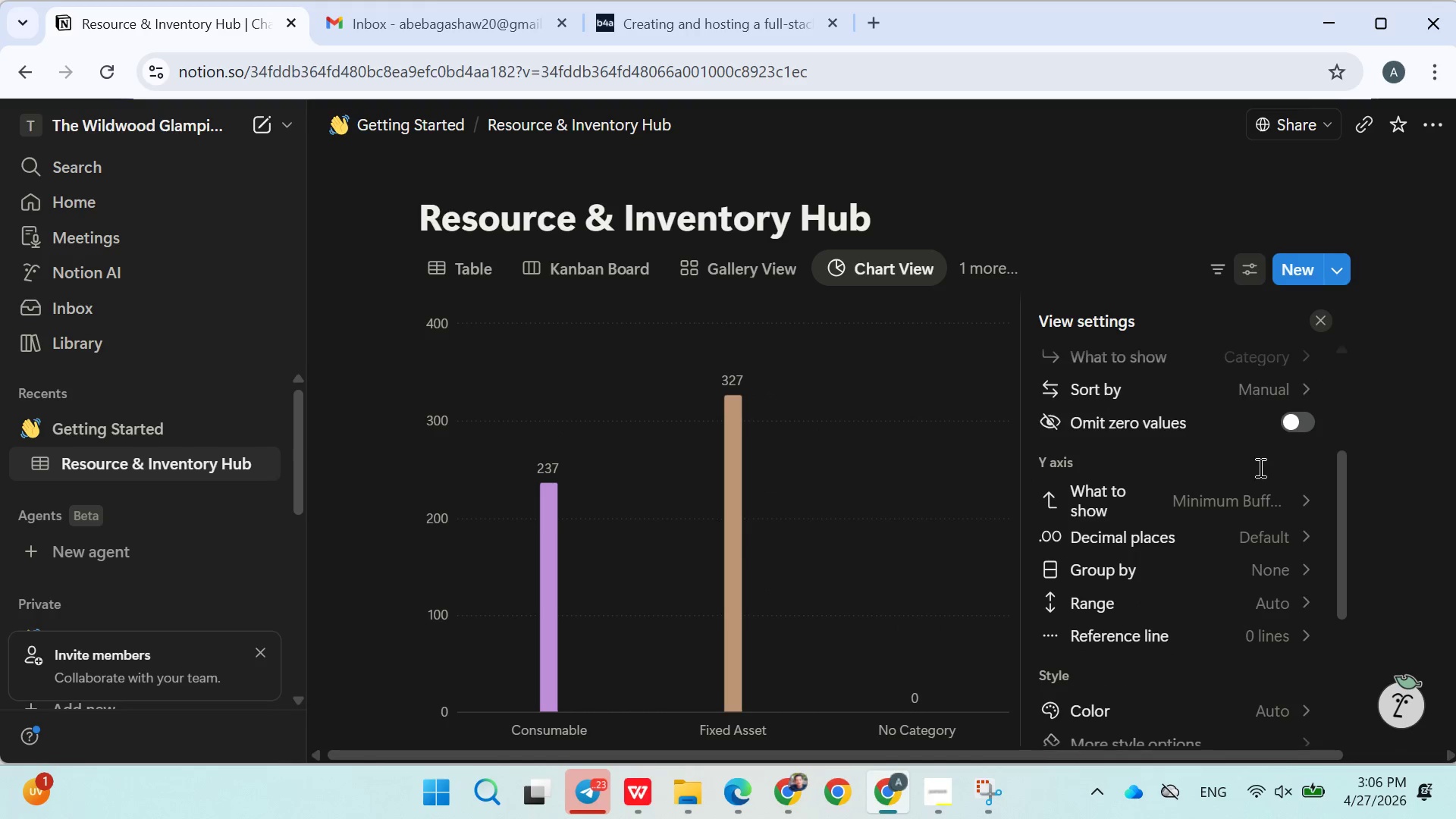 
left_click([1275, 574])
 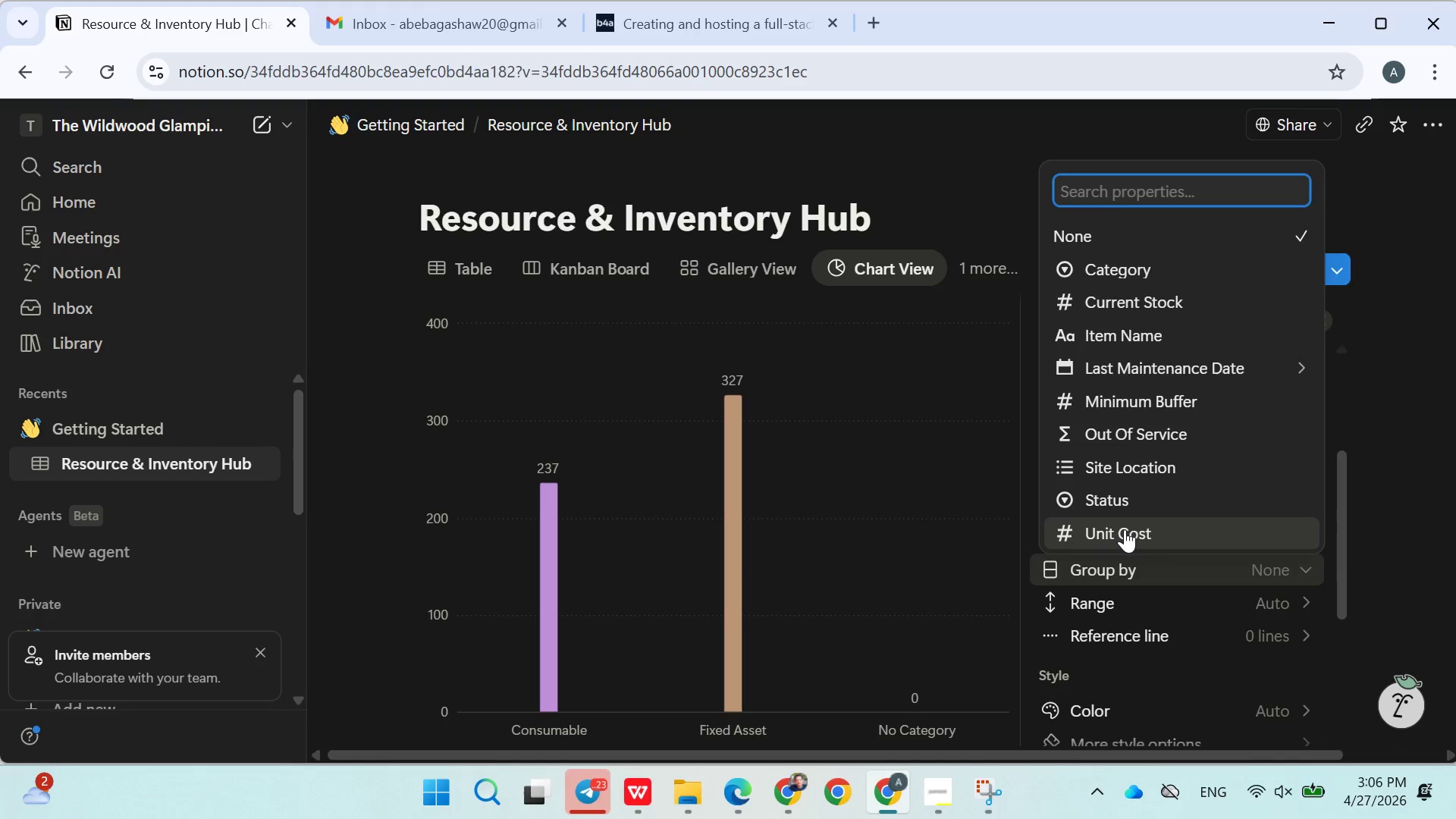 
left_click([1090, 496])
 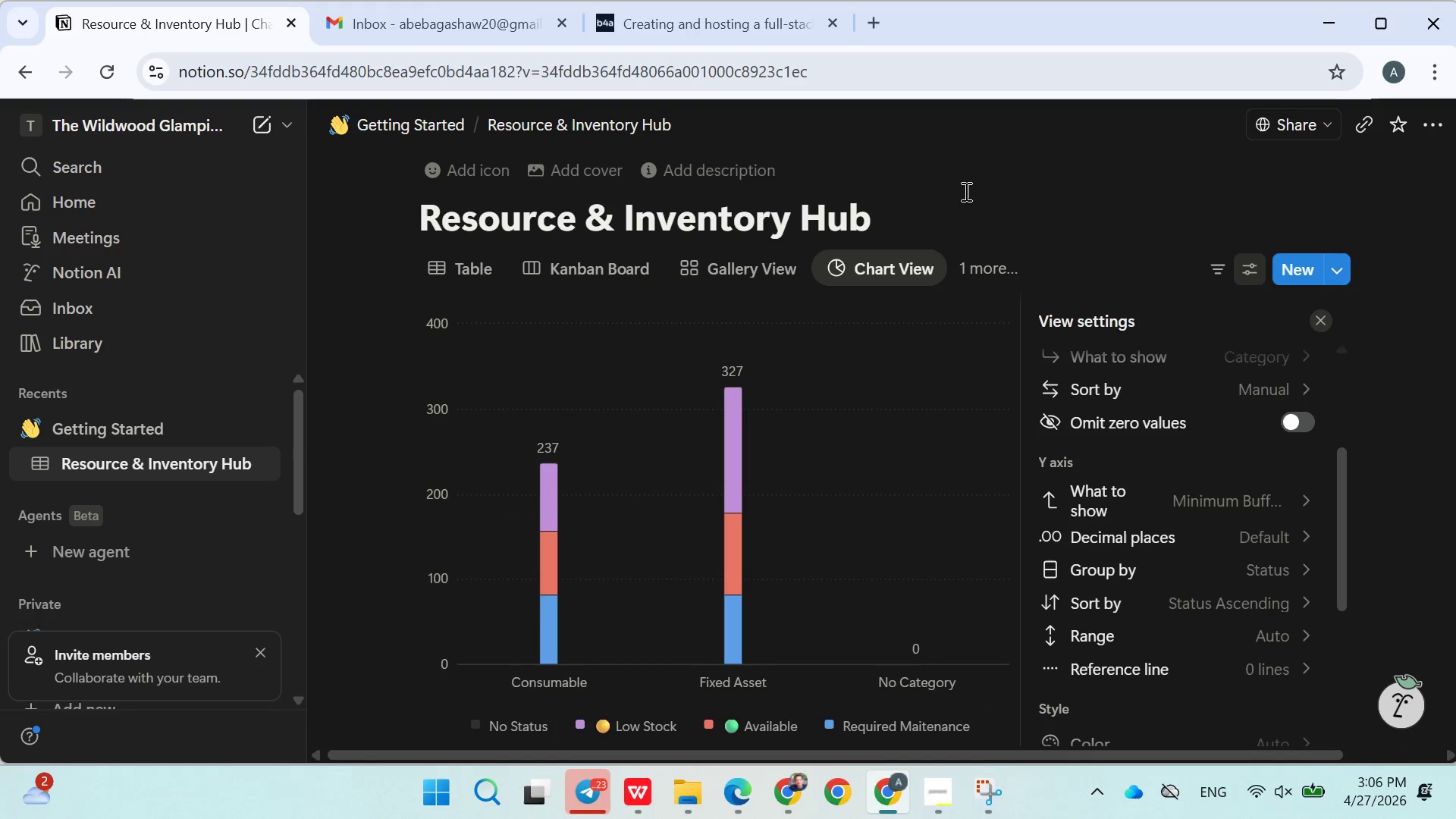 
left_click([965, 191])
 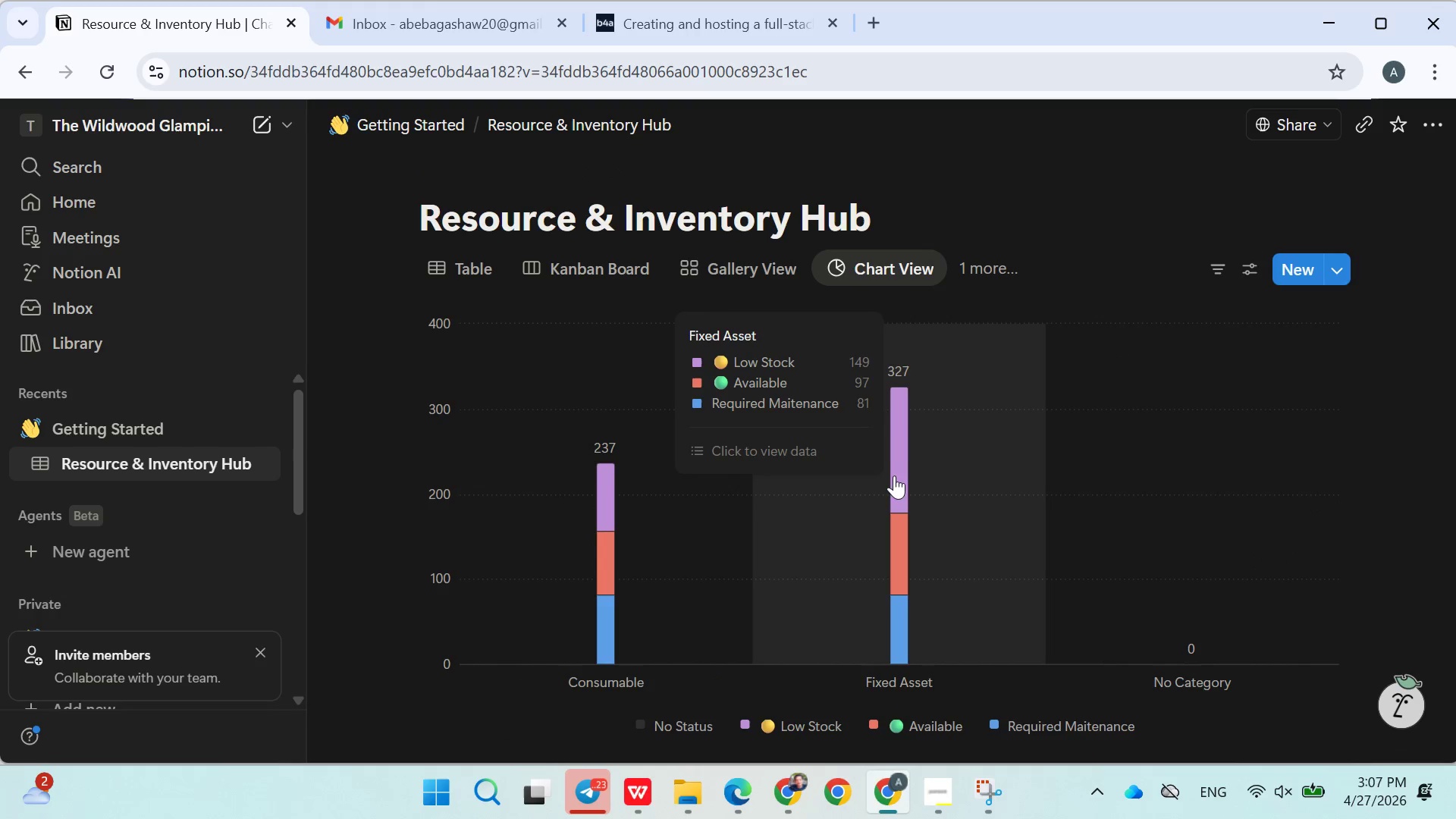 
scroll: coordinate [890, 488], scroll_direction: down, amount: 3.0
 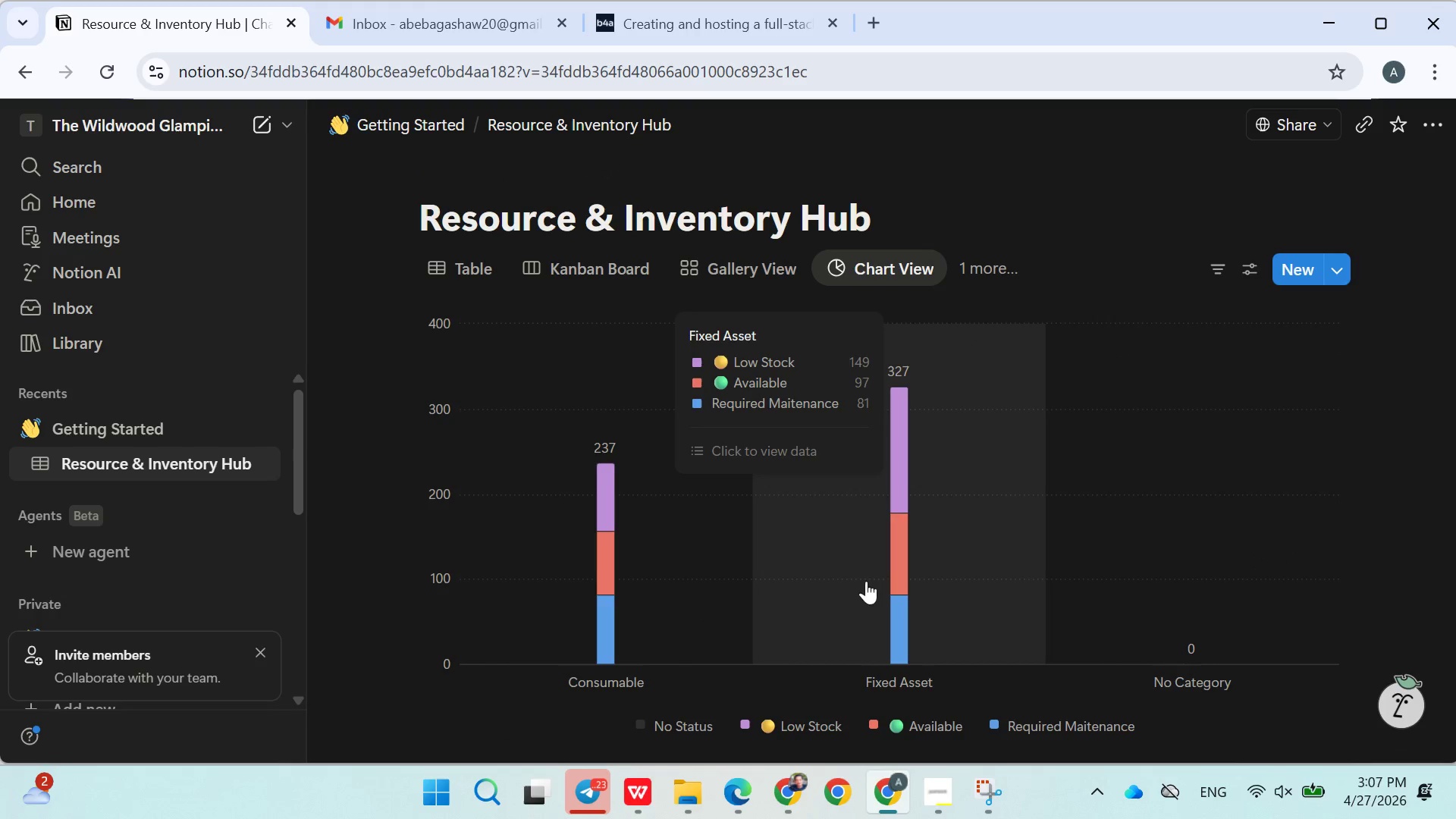 
wait(6.92)
 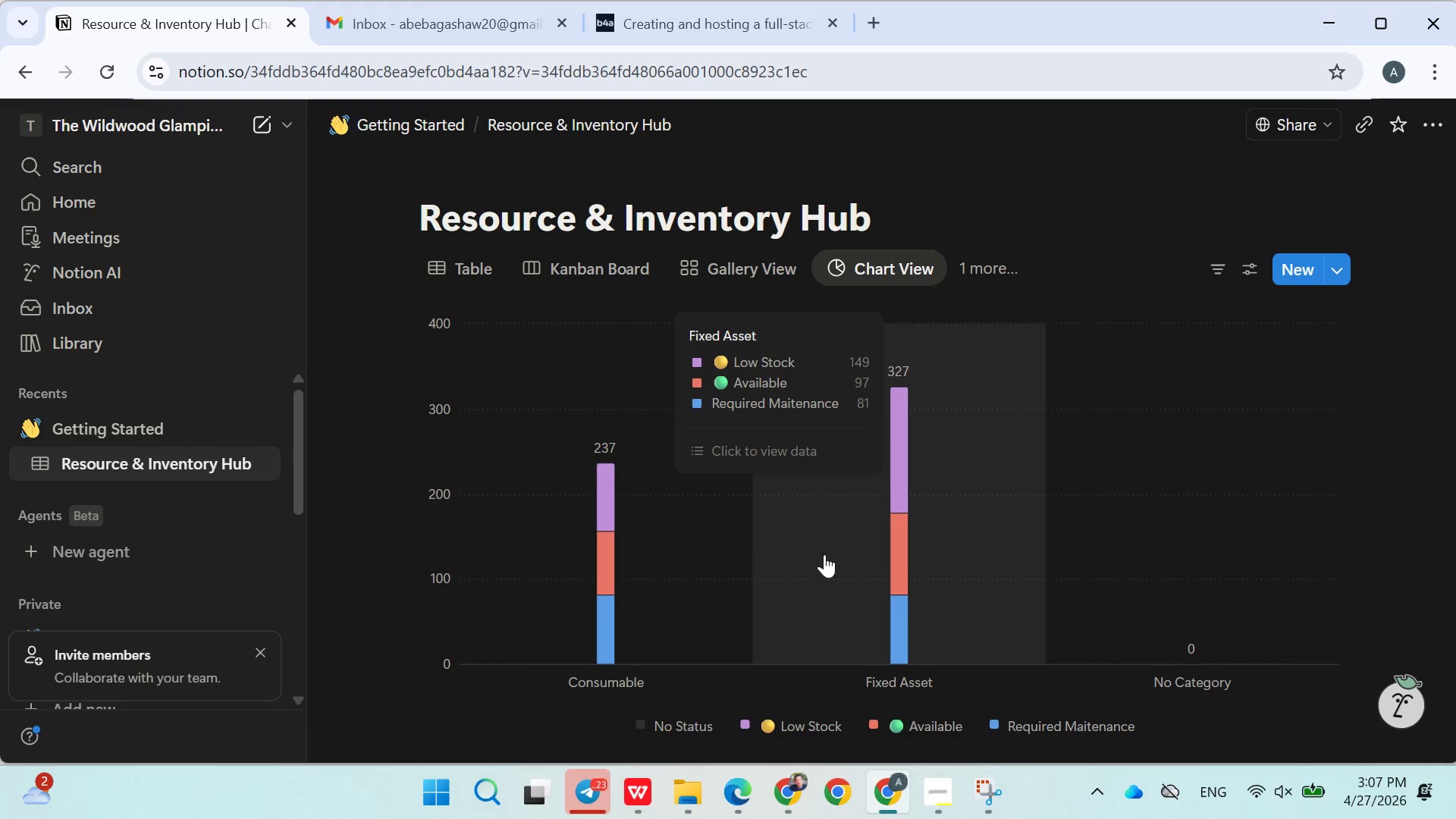 
scroll: coordinate [1252, 579], scroll_direction: down, amount: 2.0
 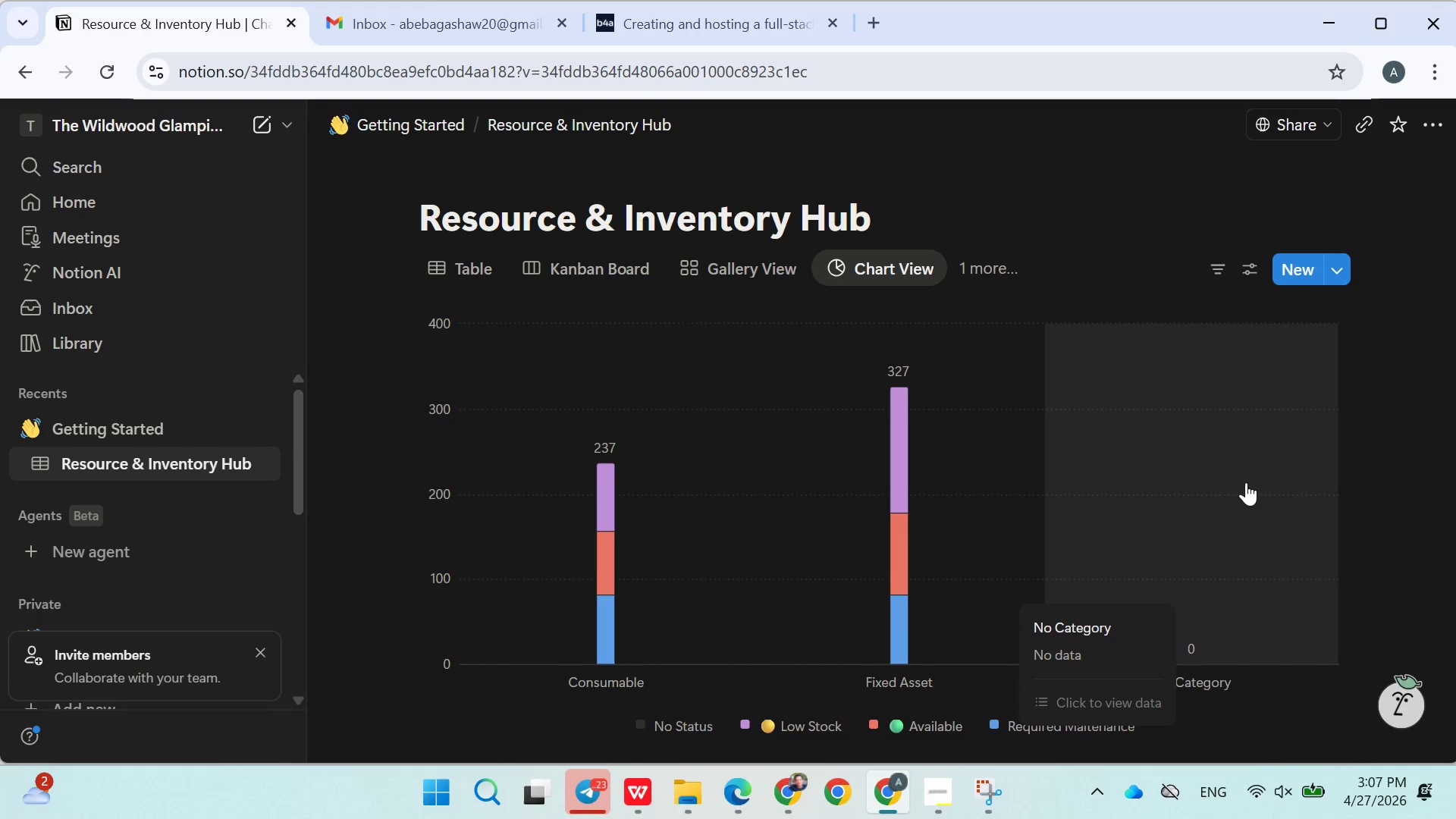 
scroll: coordinate [1251, 480], scroll_direction: up, amount: 3.0
 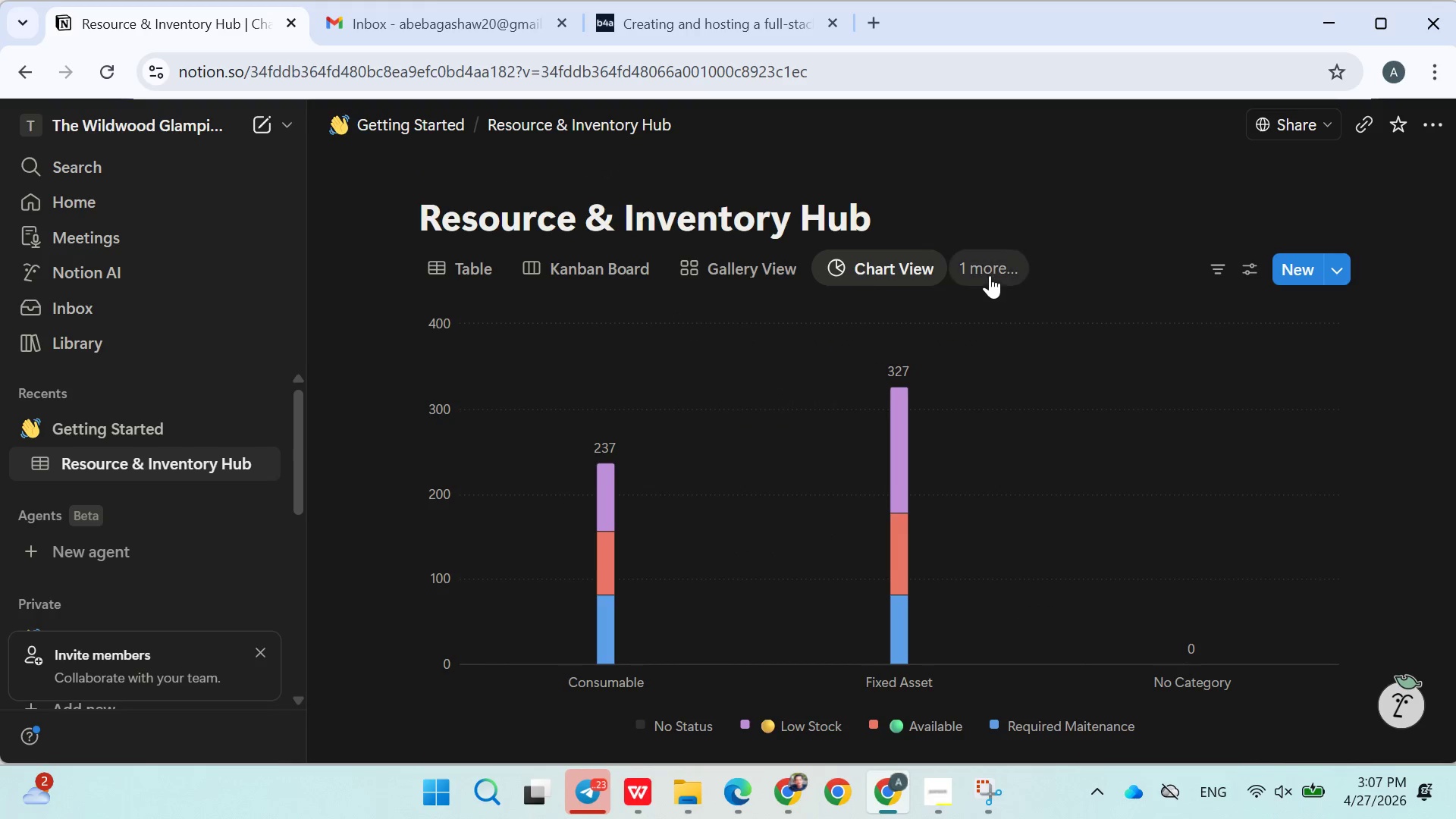 
left_click([986, 267])
 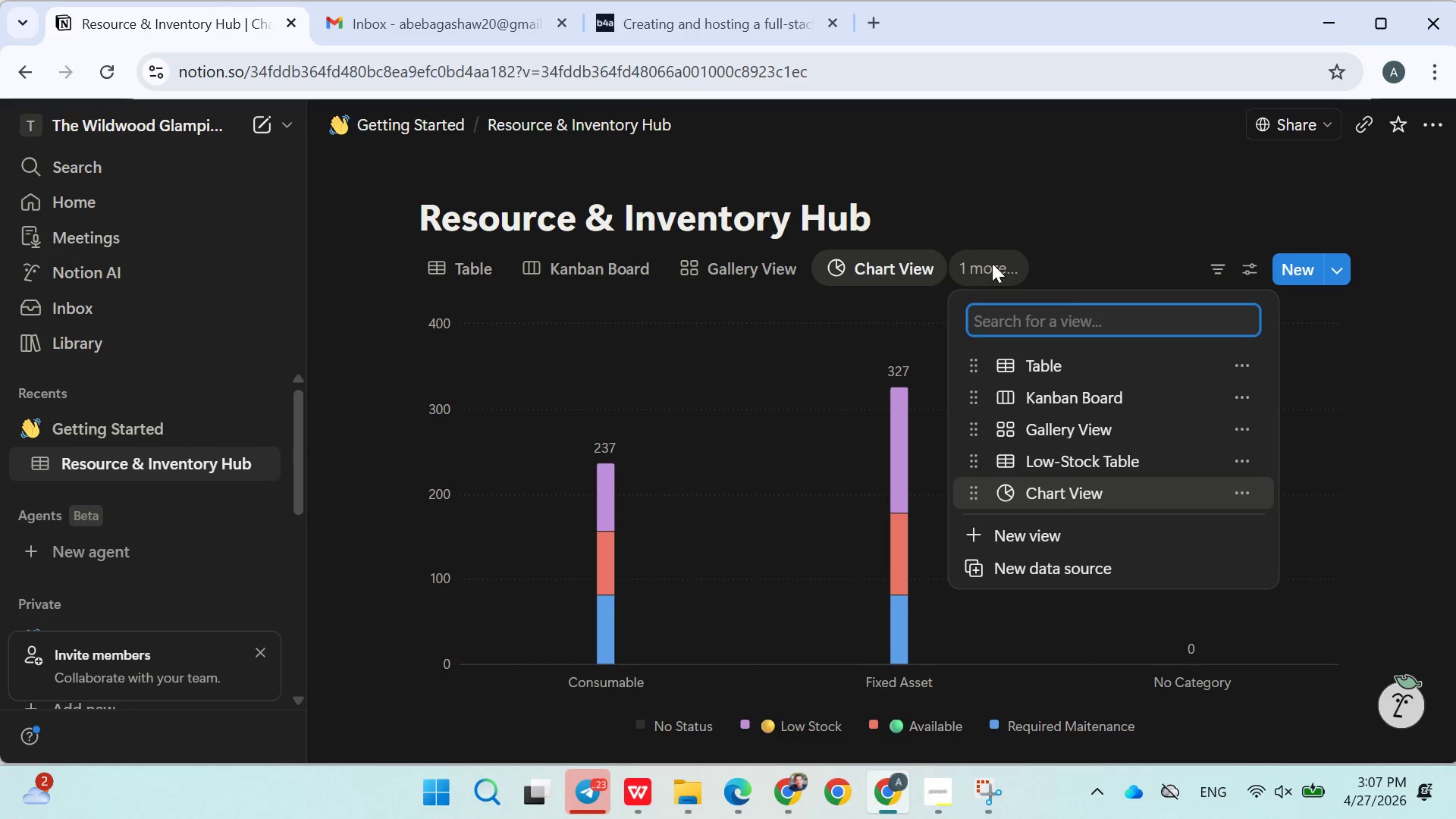 
left_click([1004, 210])
 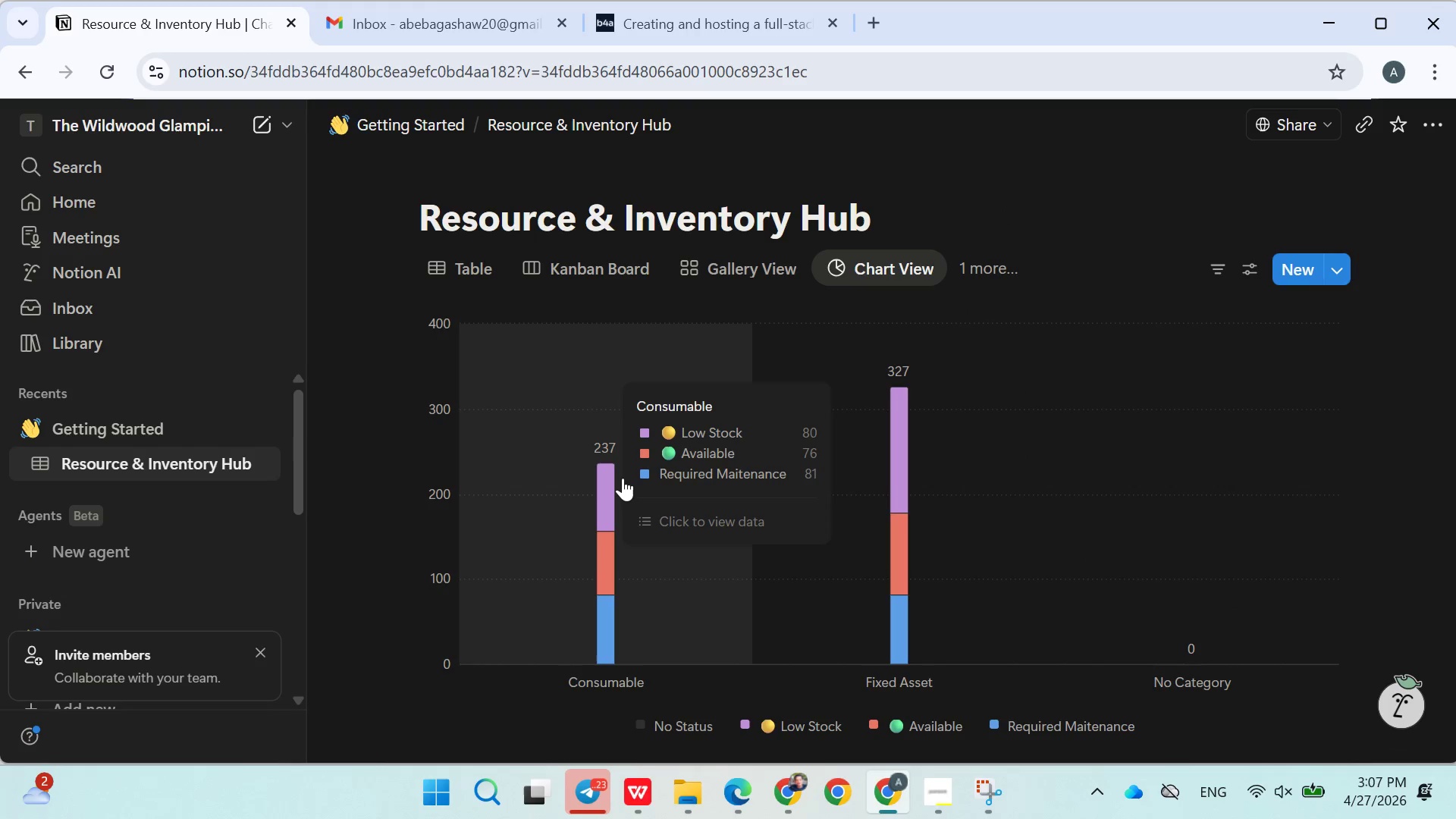 
scroll: coordinate [623, 478], scroll_direction: up, amount: 2.0
 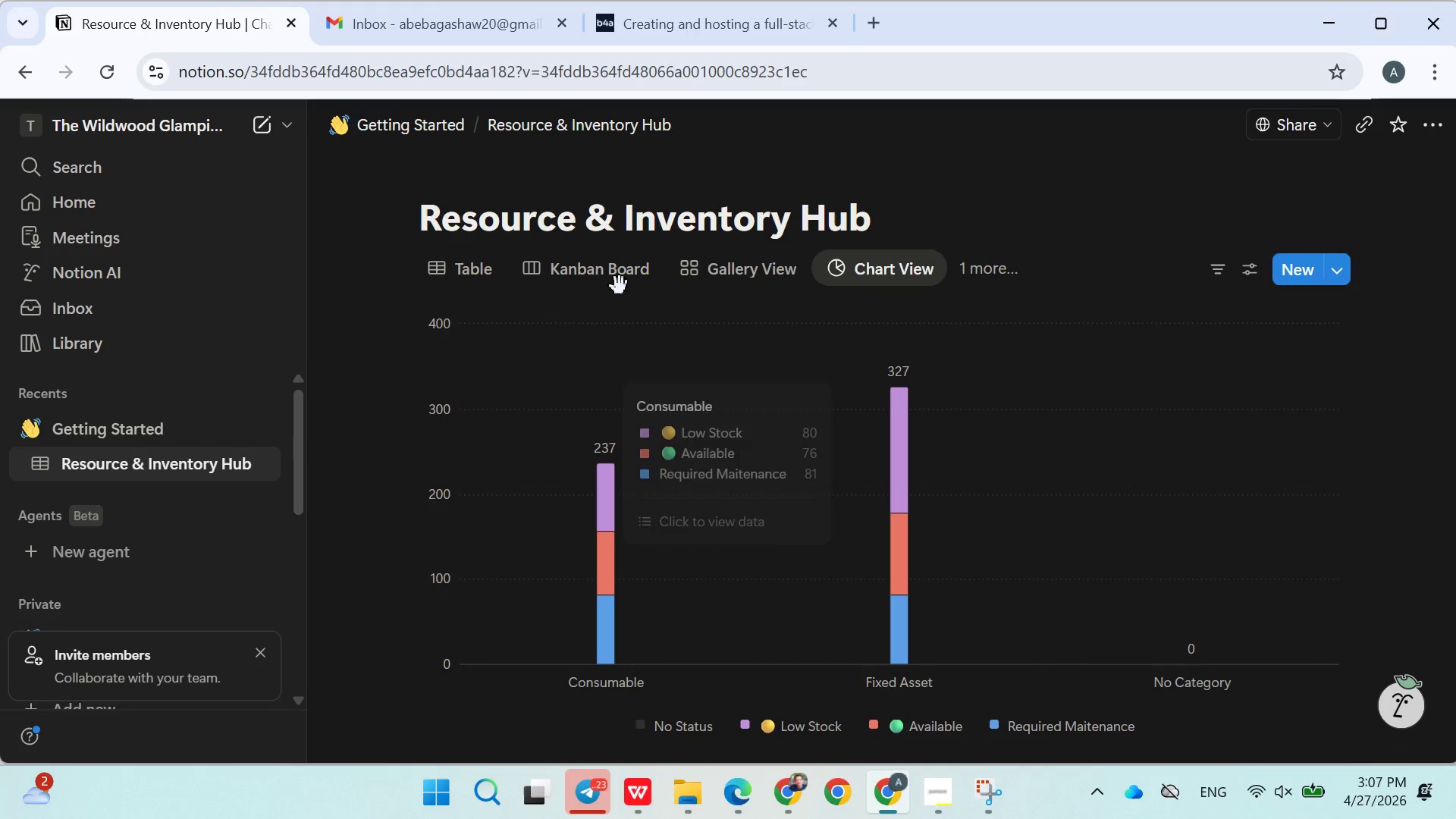 
mouse_move([599, 255])
 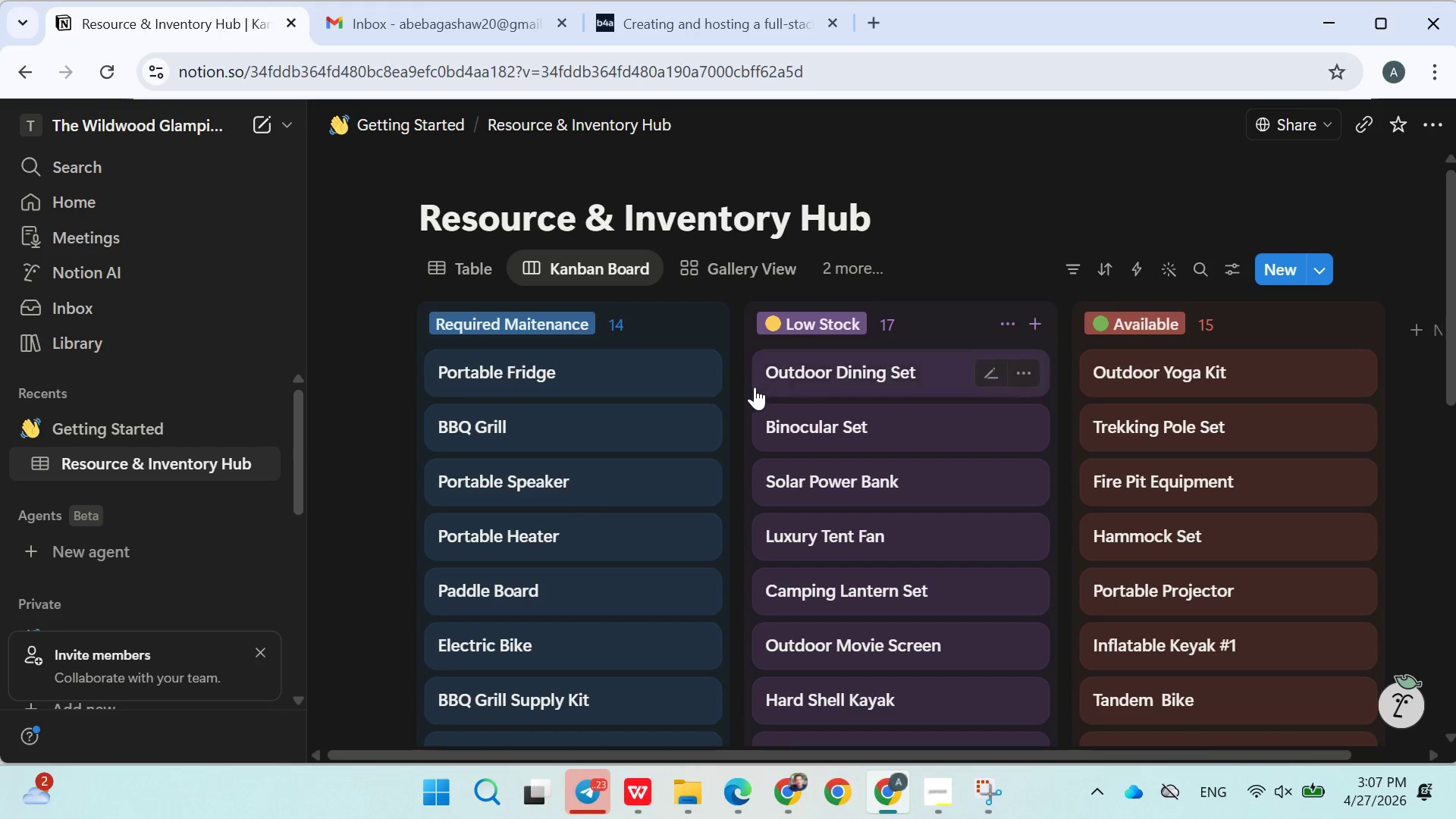 
scroll: coordinate [783, 476], scroll_direction: up, amount: 2.0
 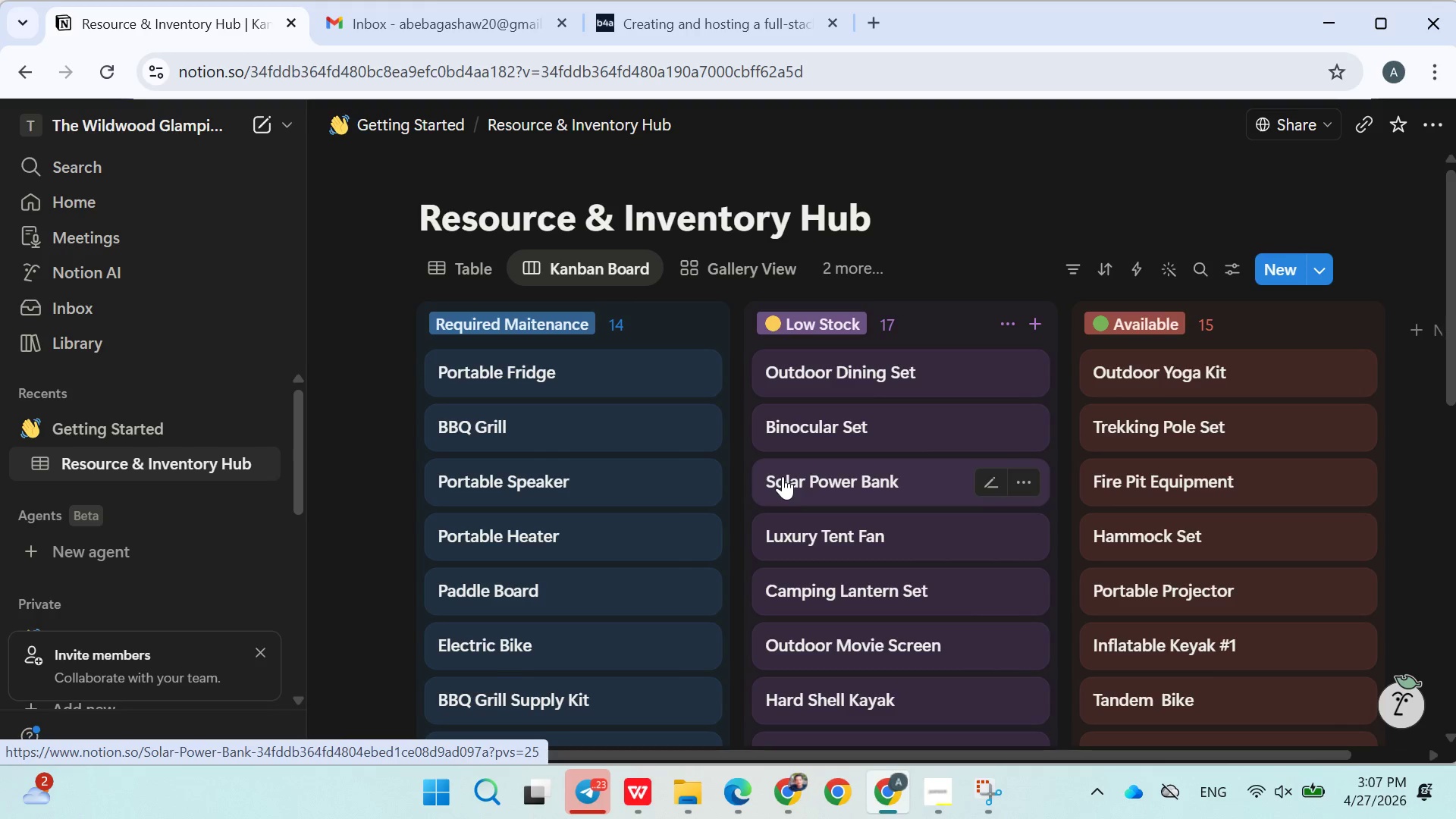 
wait(18.28)
 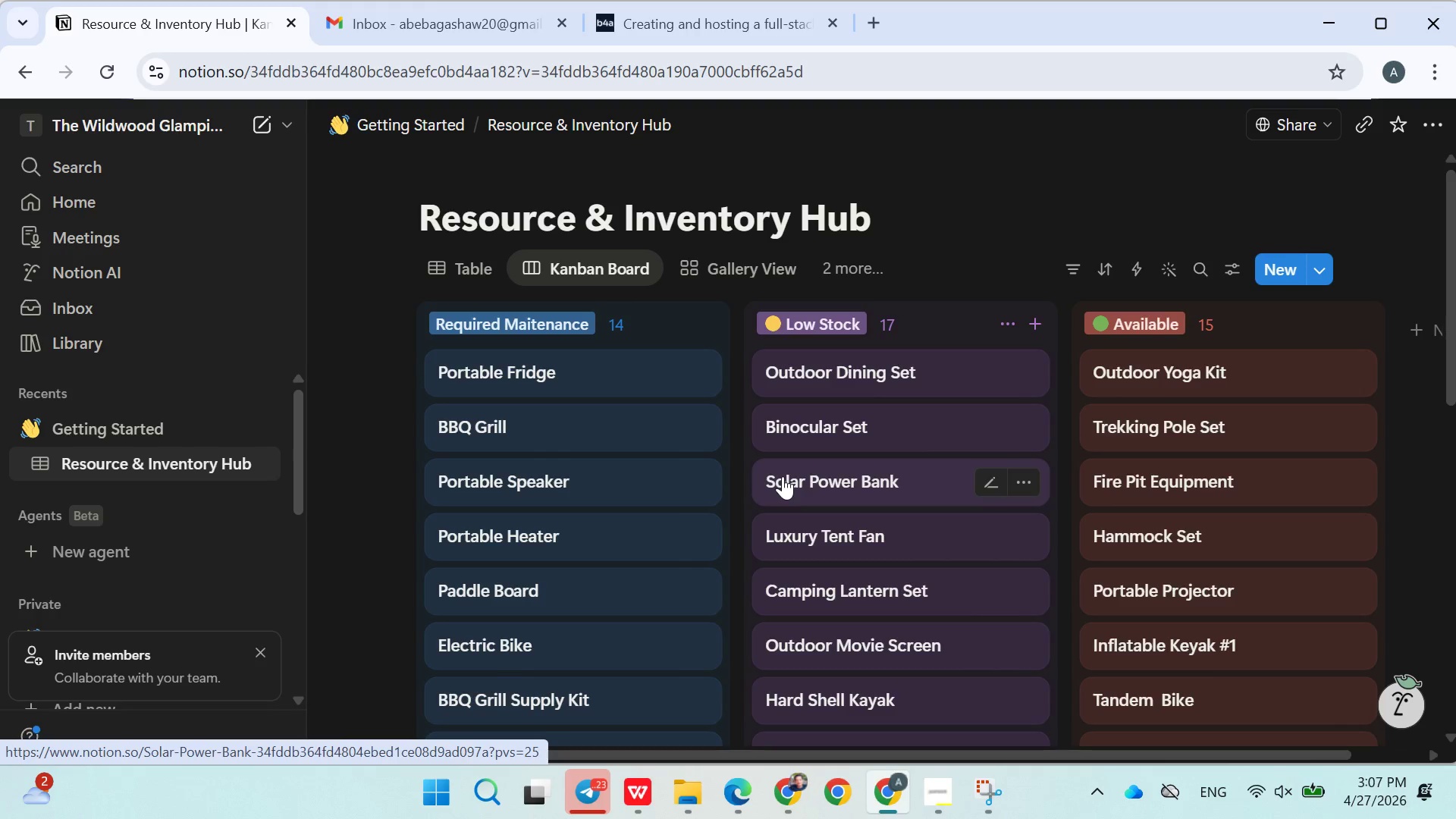 
left_click([450, 277])
 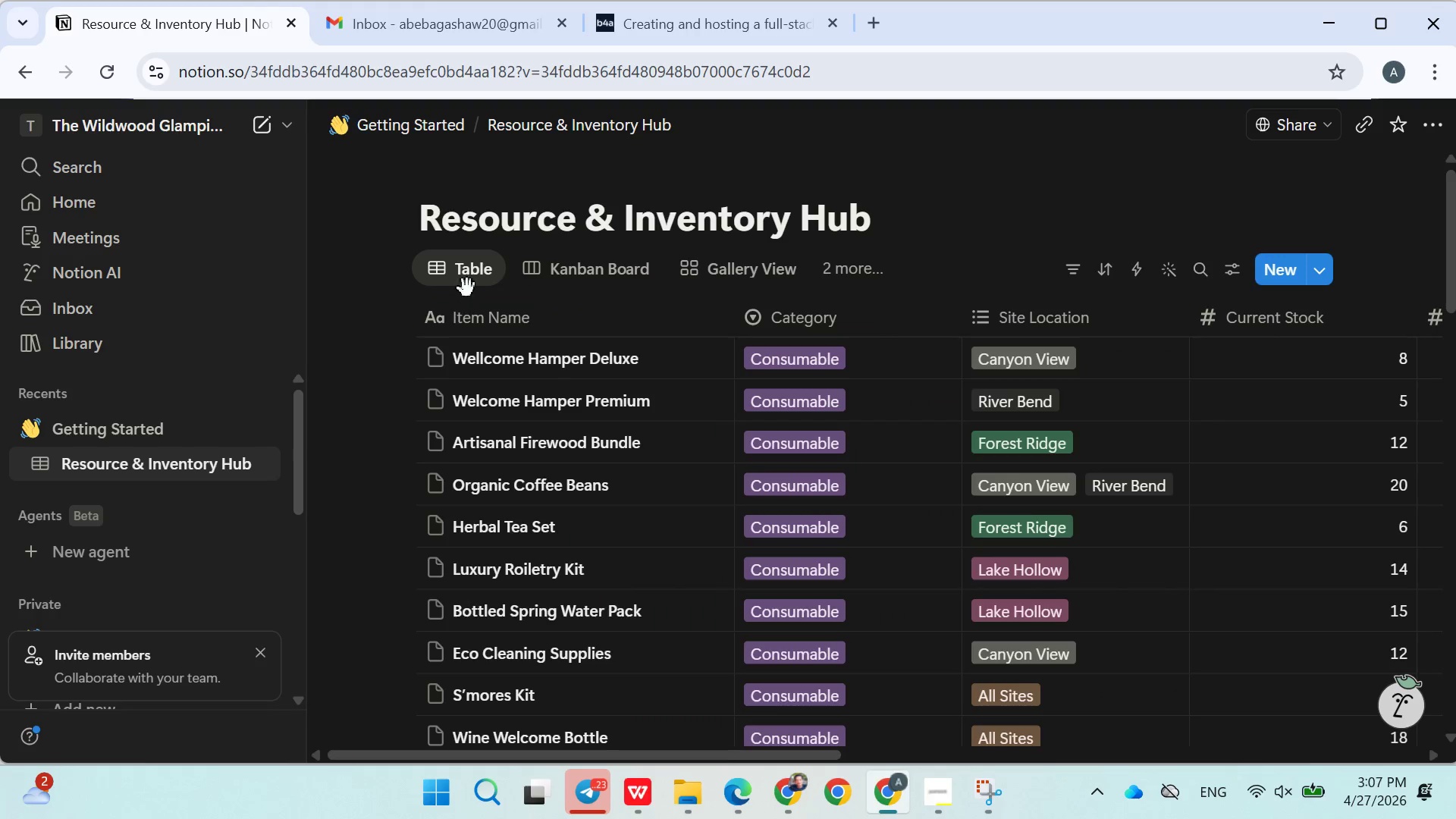 
scroll: coordinate [636, 450], scroll_direction: down, amount: 6.0
 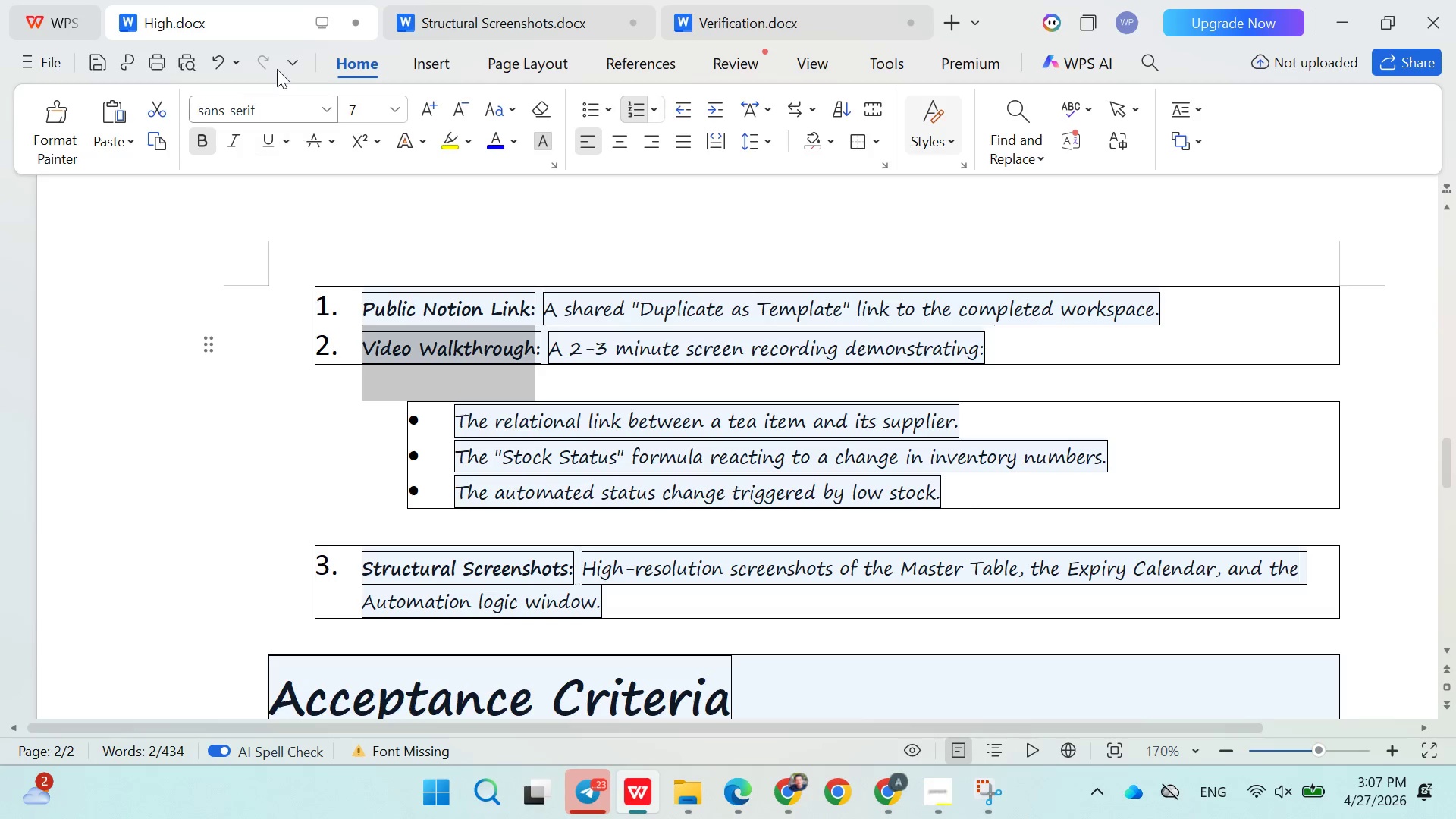 
left_click([410, 11])
 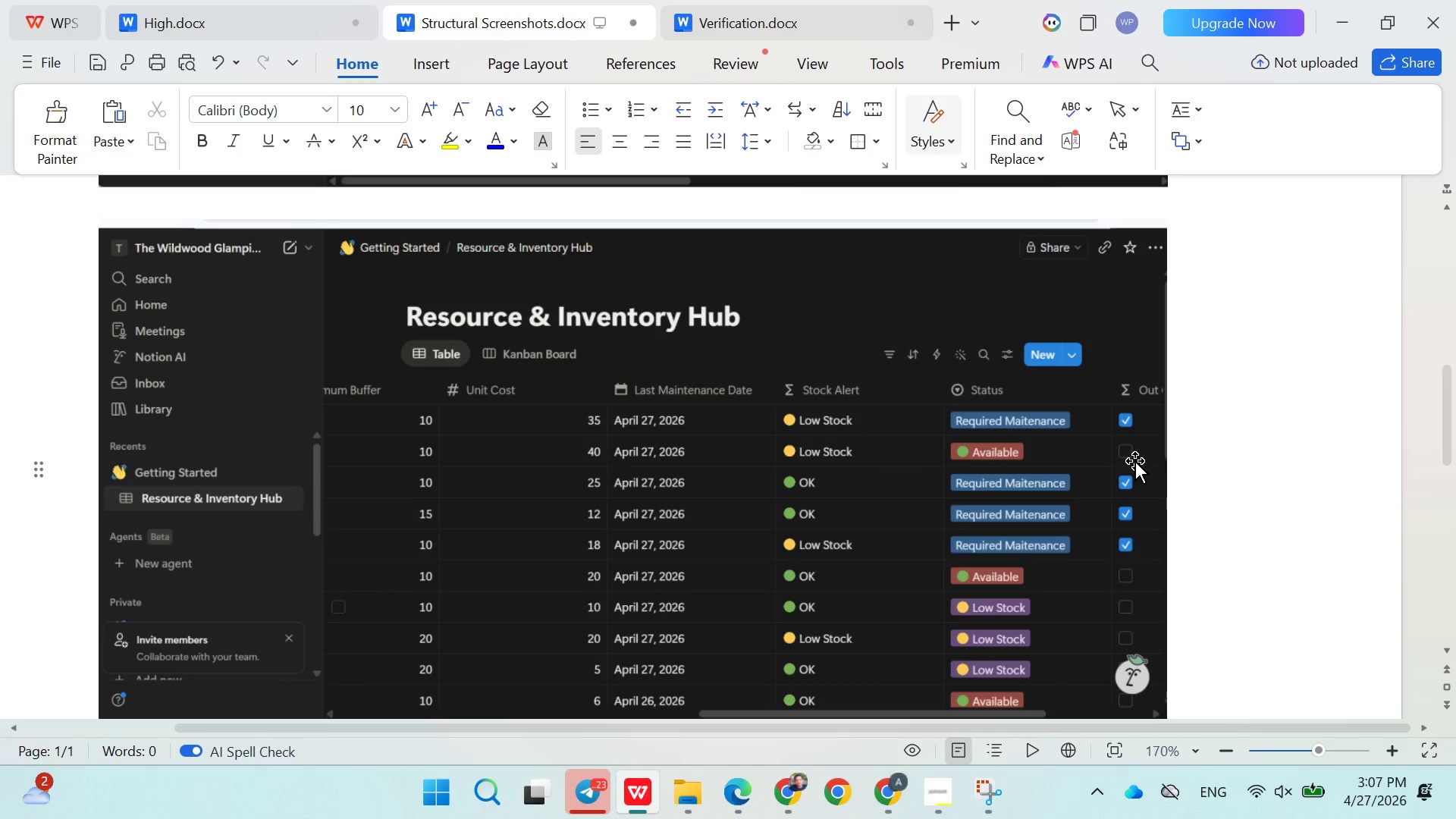 
key(Control+A)
 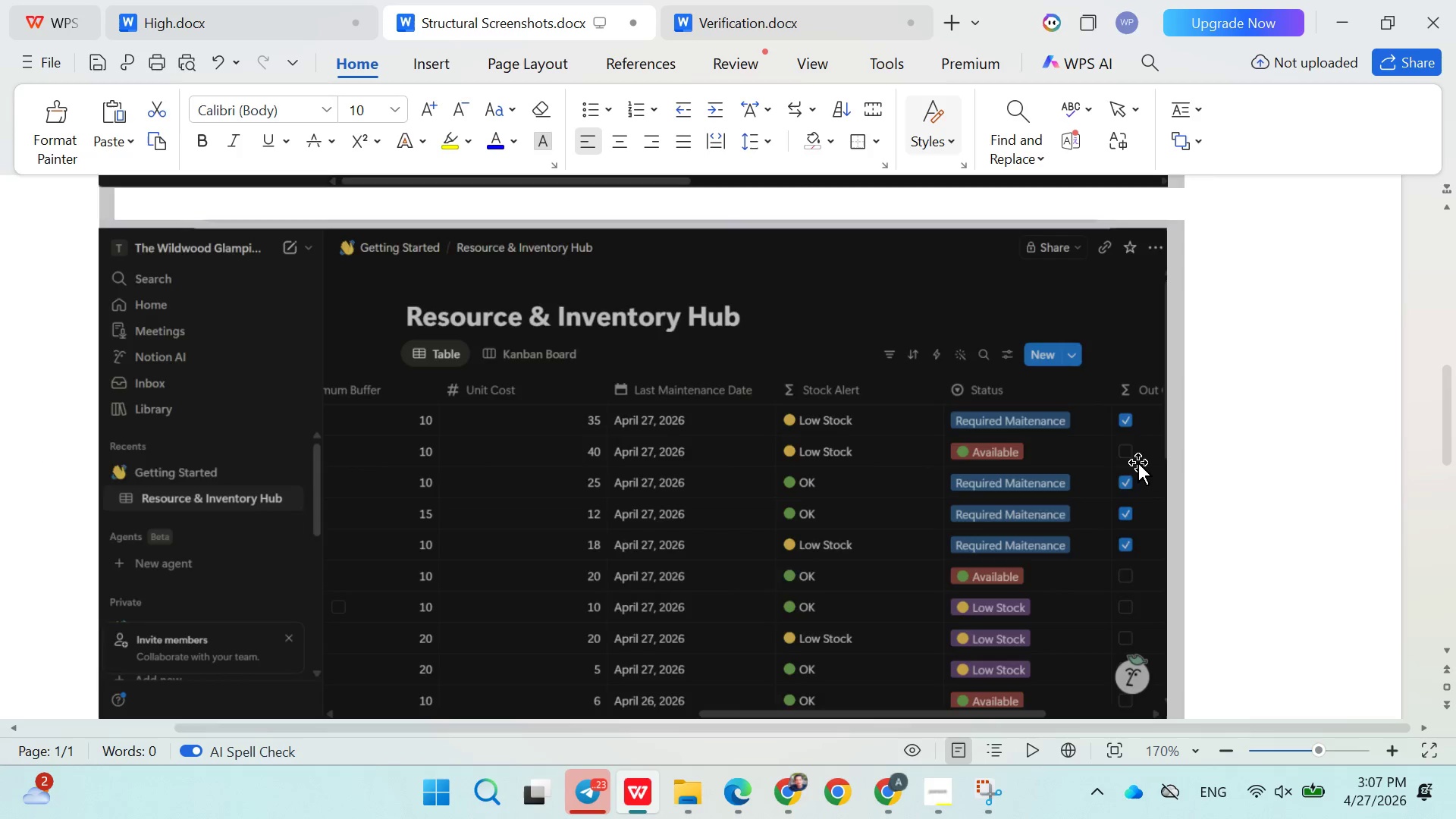 
key(Backspace)
 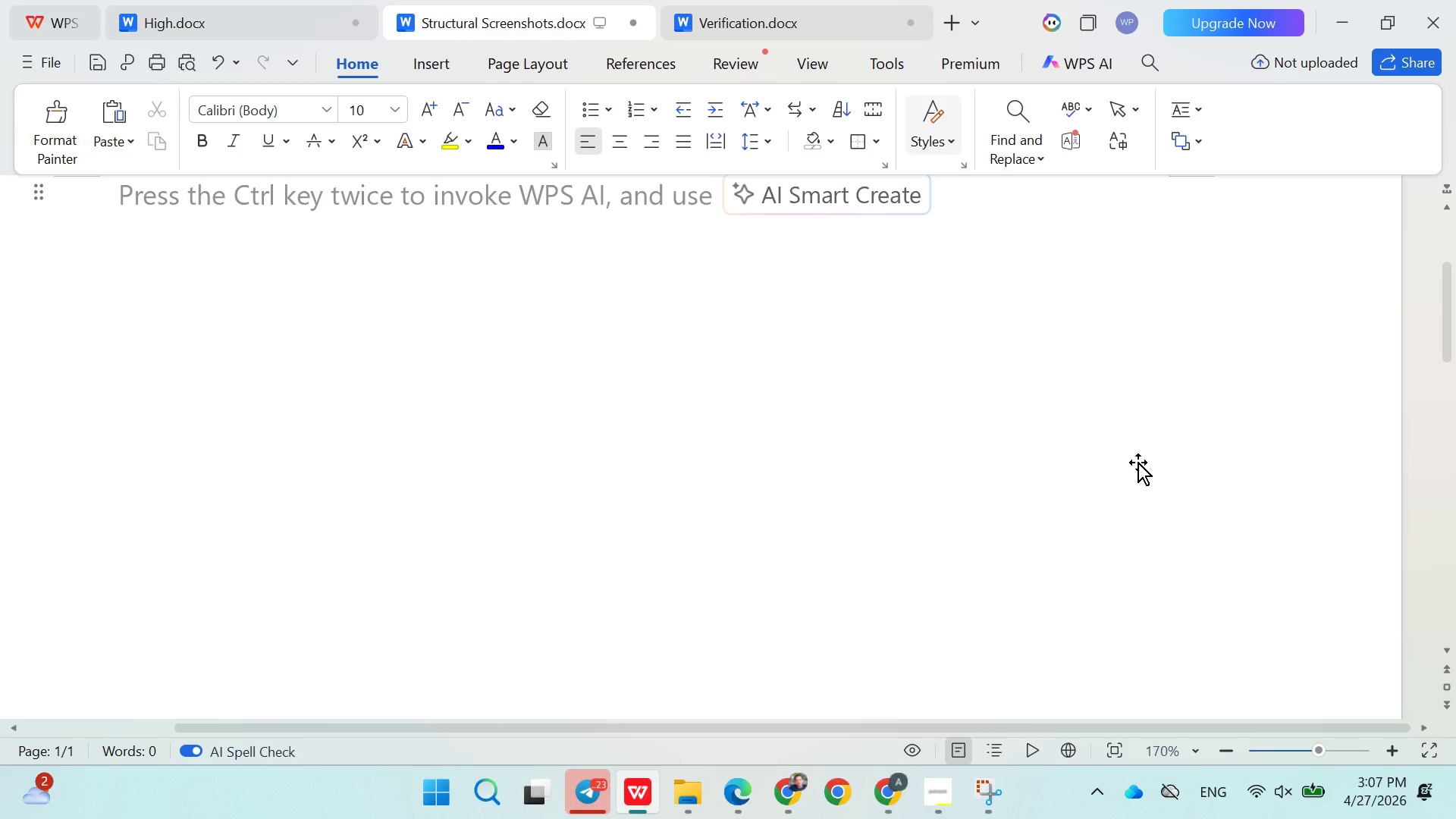 
key(Control+Z)
 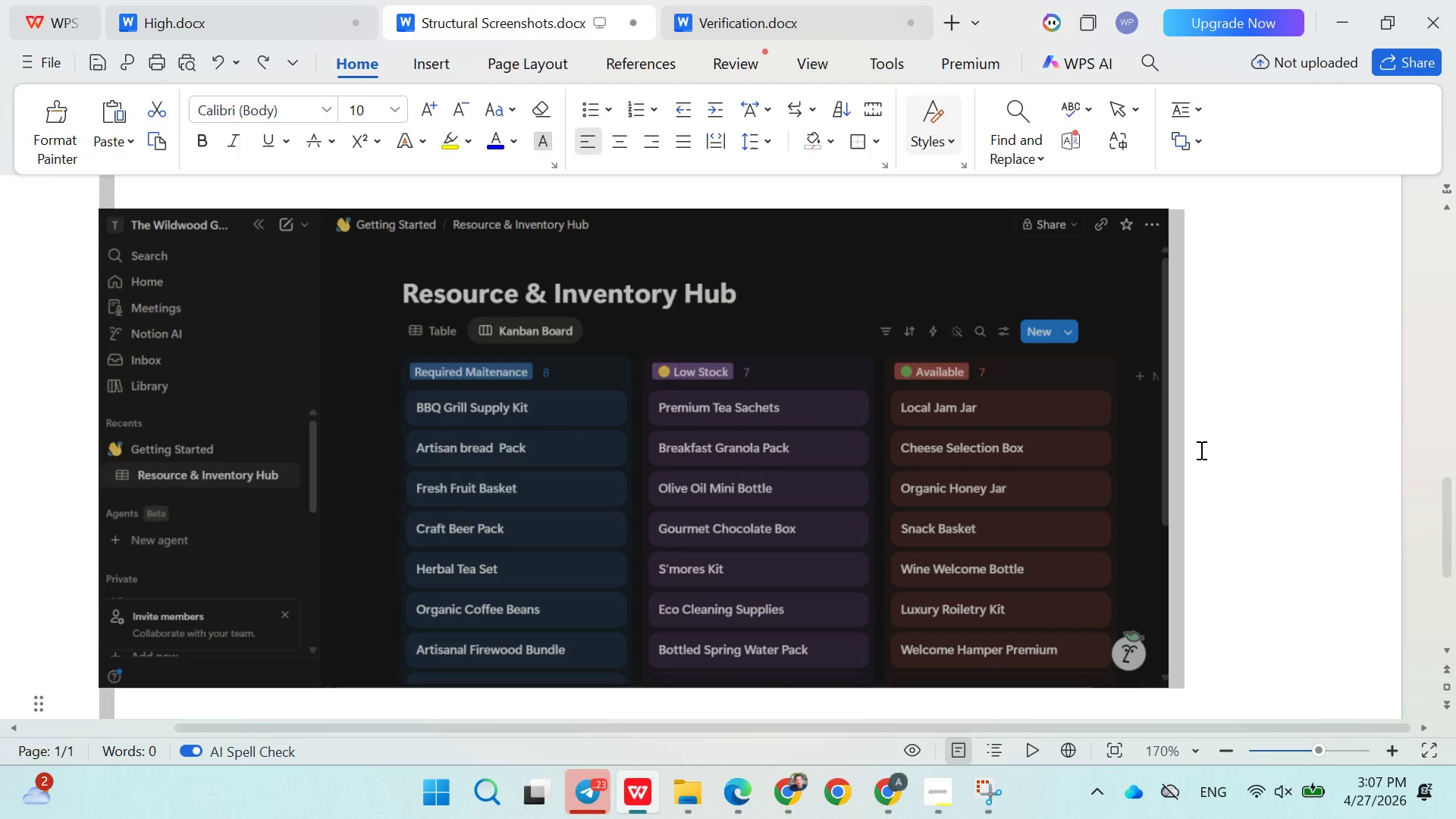 
left_click([1297, 438])
 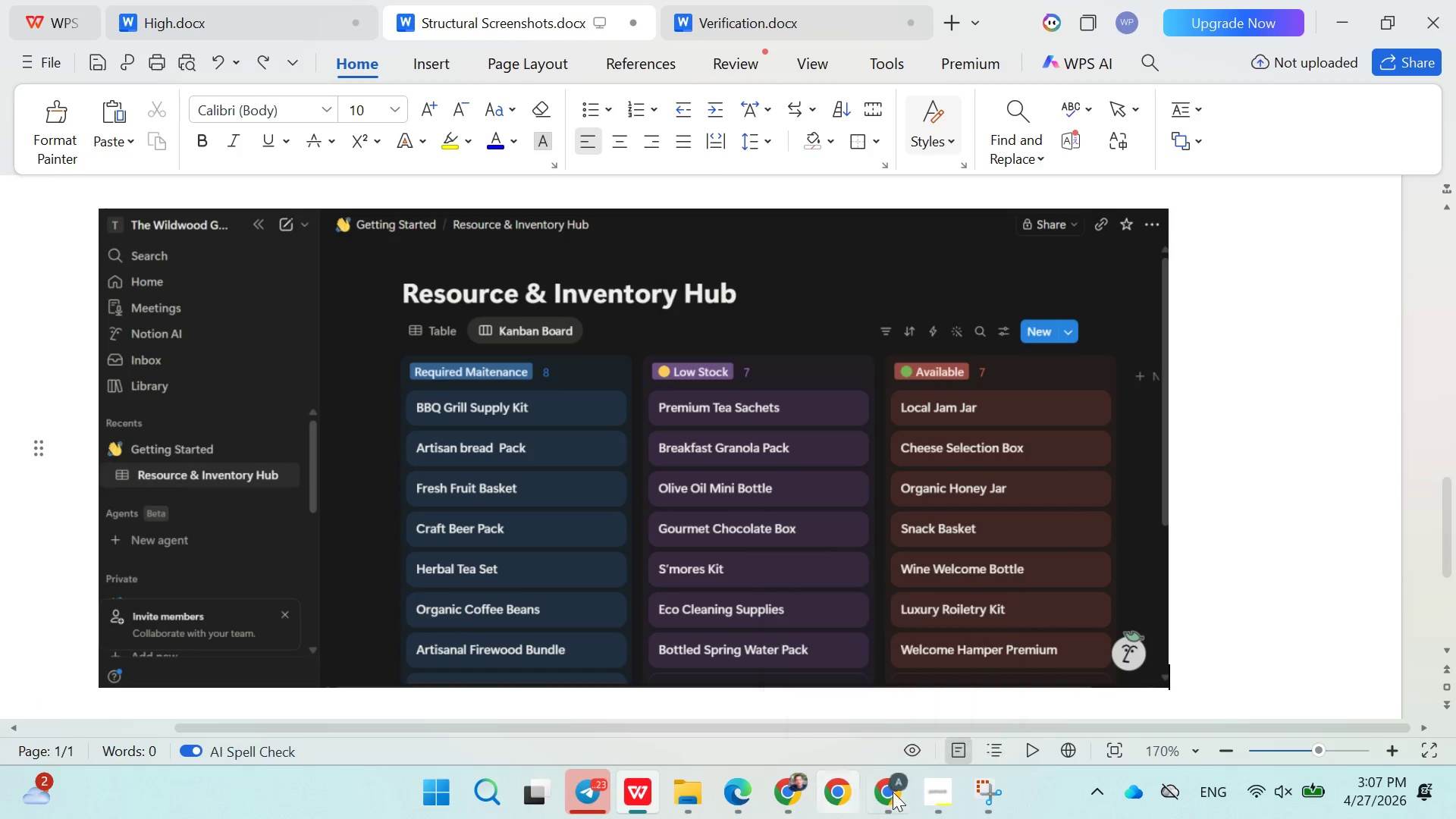 
left_click([894, 791])
 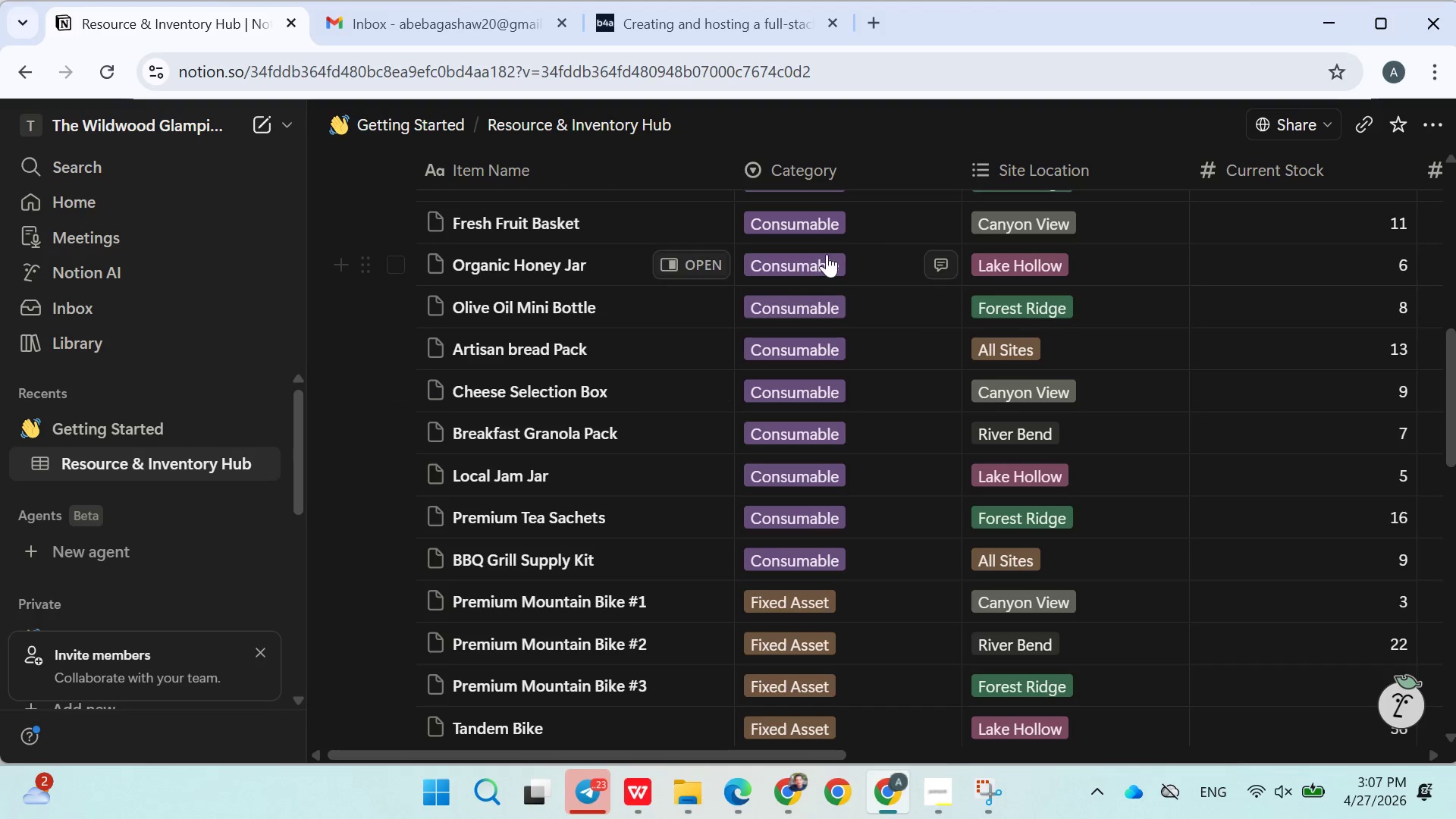 
scroll: coordinate [712, 482], scroll_direction: up, amount: 9.0
 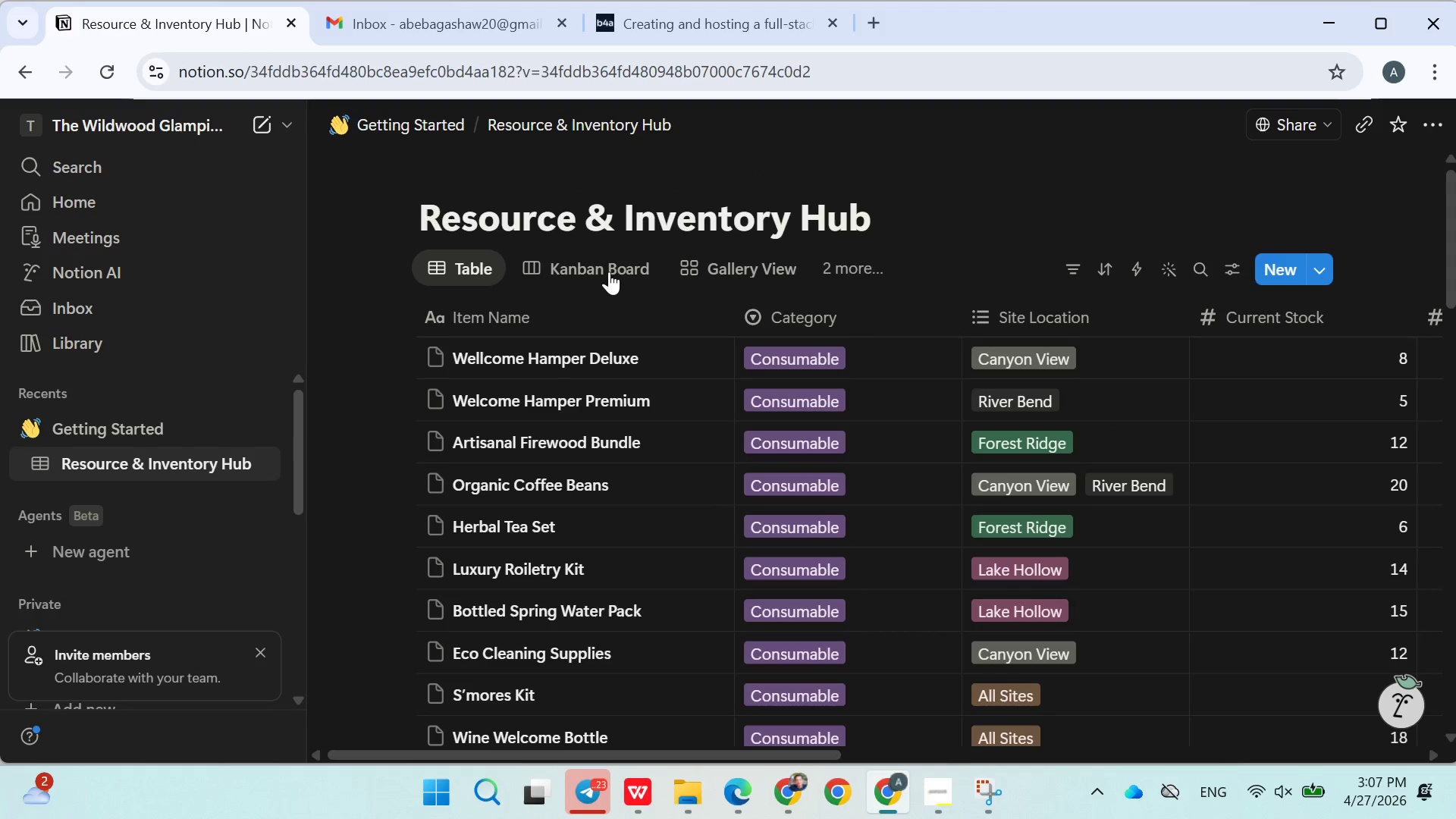 
left_click([609, 271])
 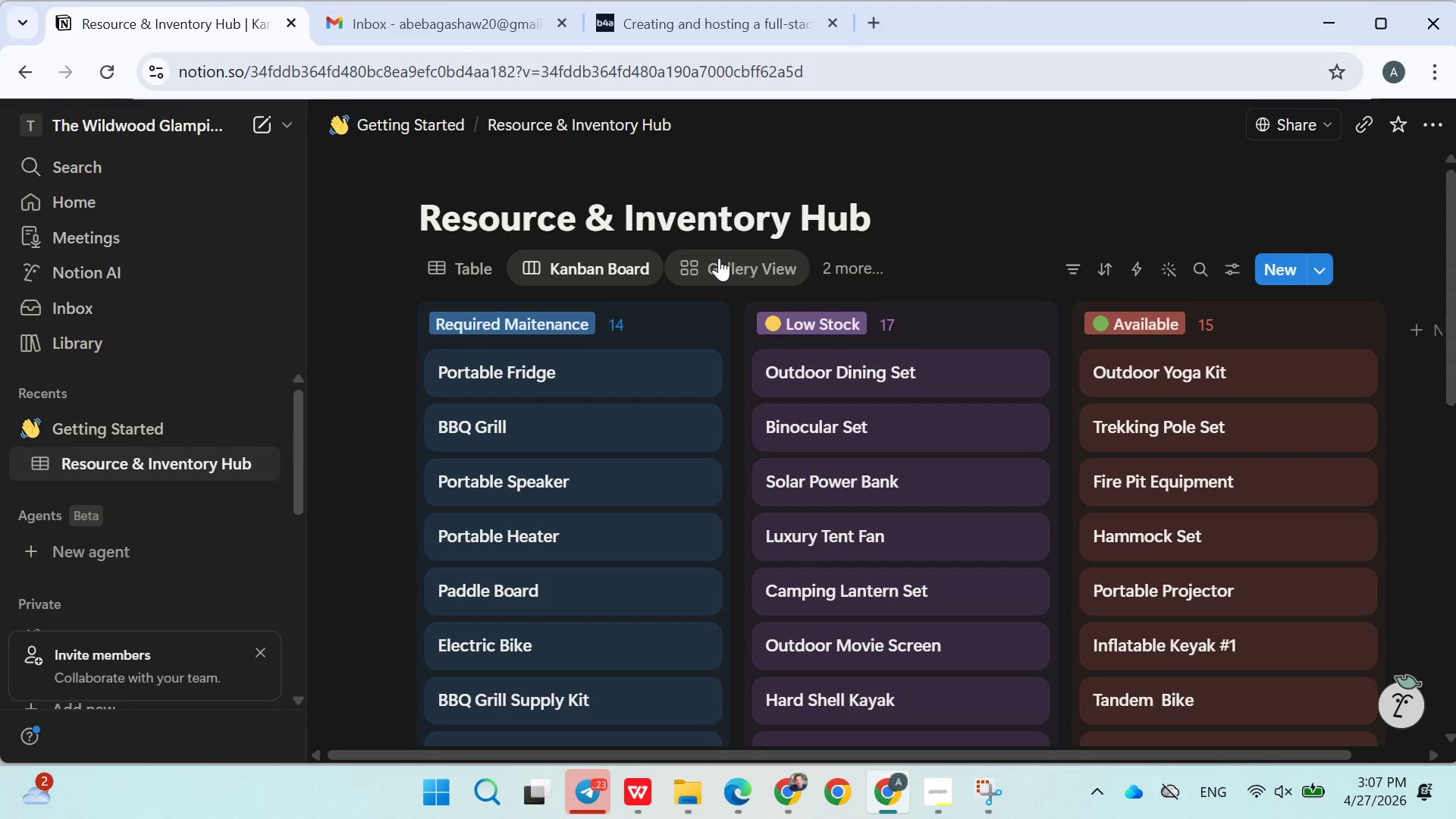 
left_click([719, 258])
 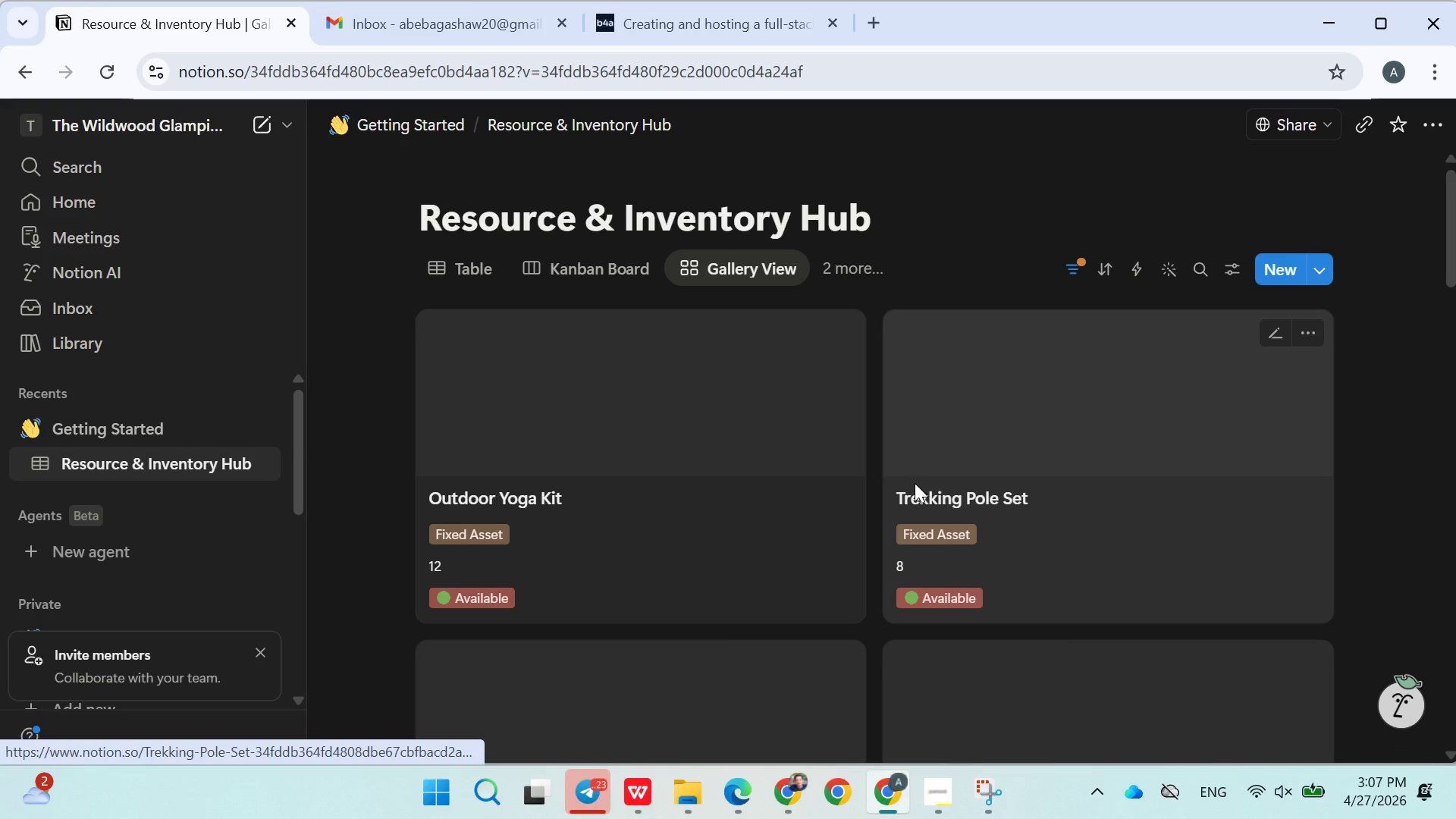 
left_click([963, 779])
 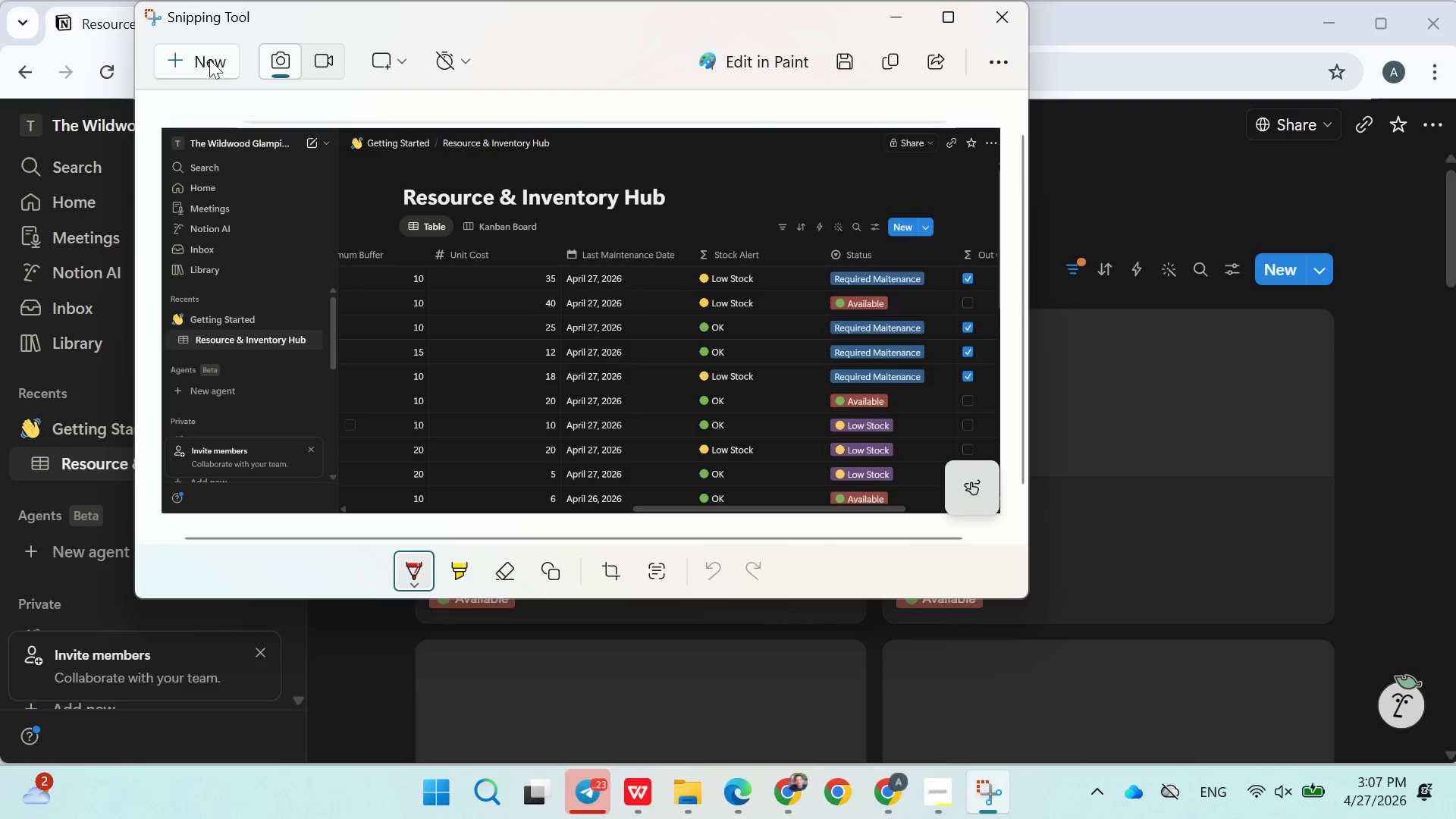 
left_click([176, 41])
 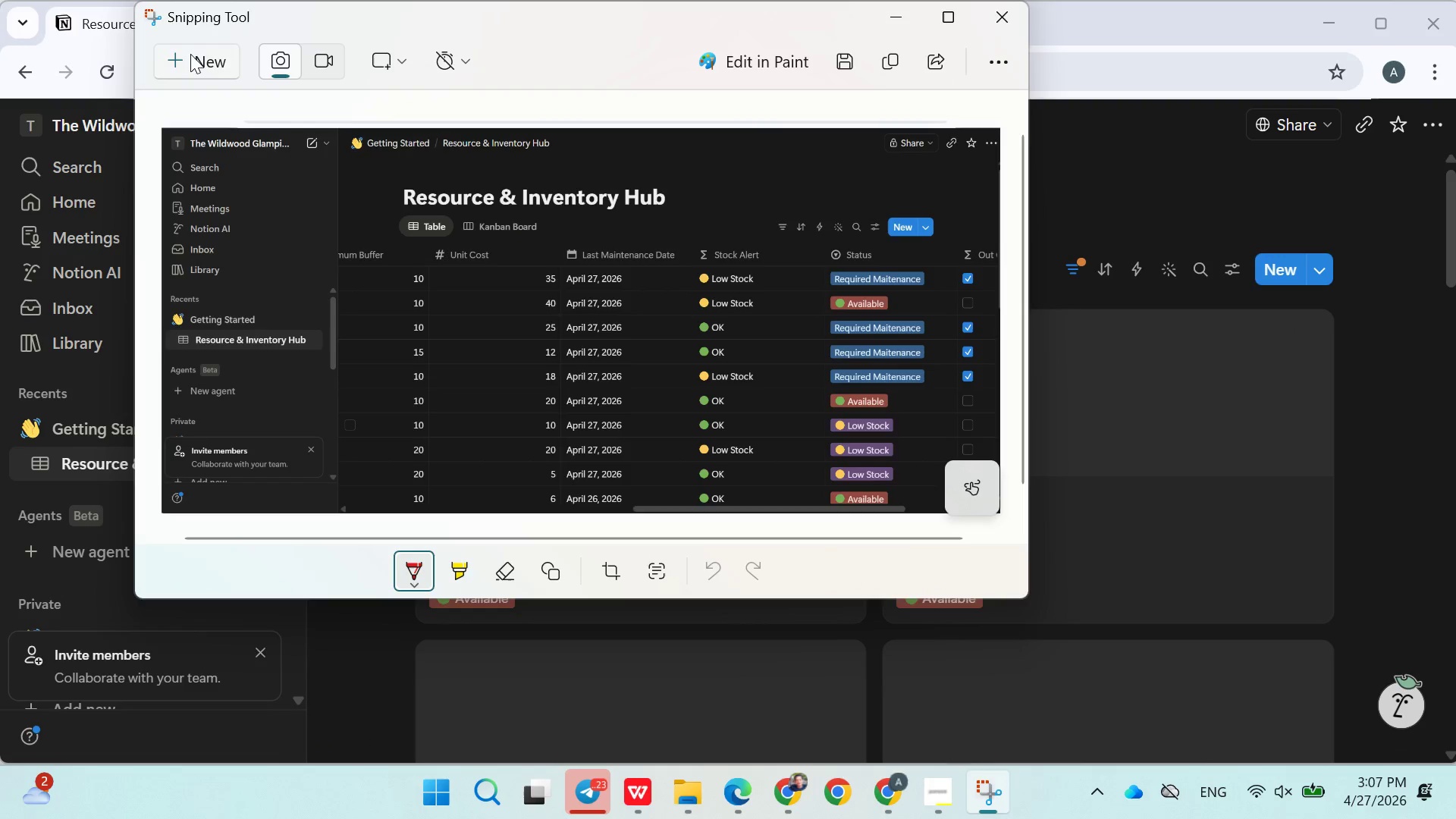 
left_click_drag(start_coordinate=[190, 54], to_coordinate=[195, 54])
 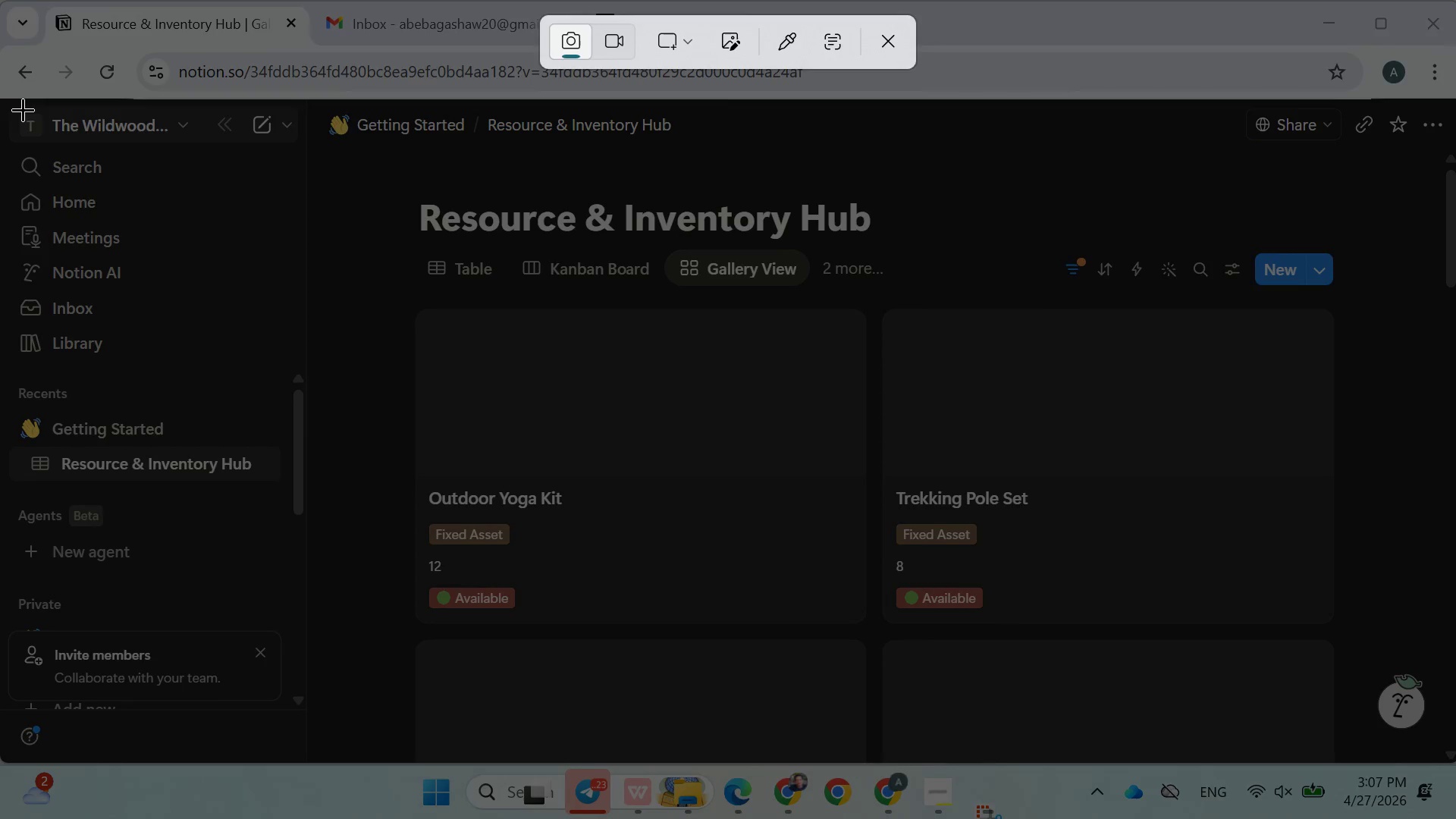 
left_click_drag(start_coordinate=[17, 110], to_coordinate=[1455, 748])
 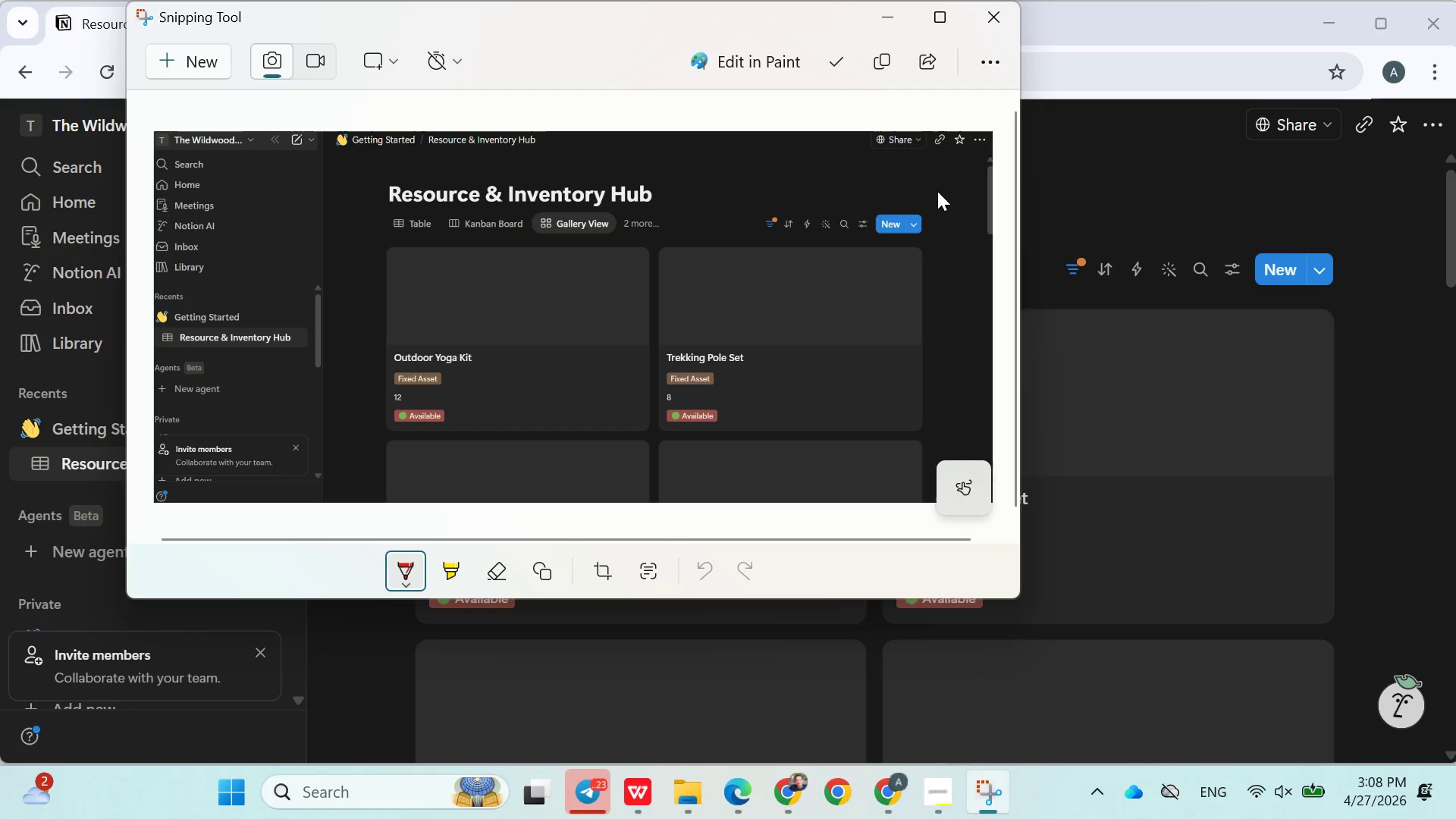 
left_click([878, 51])
 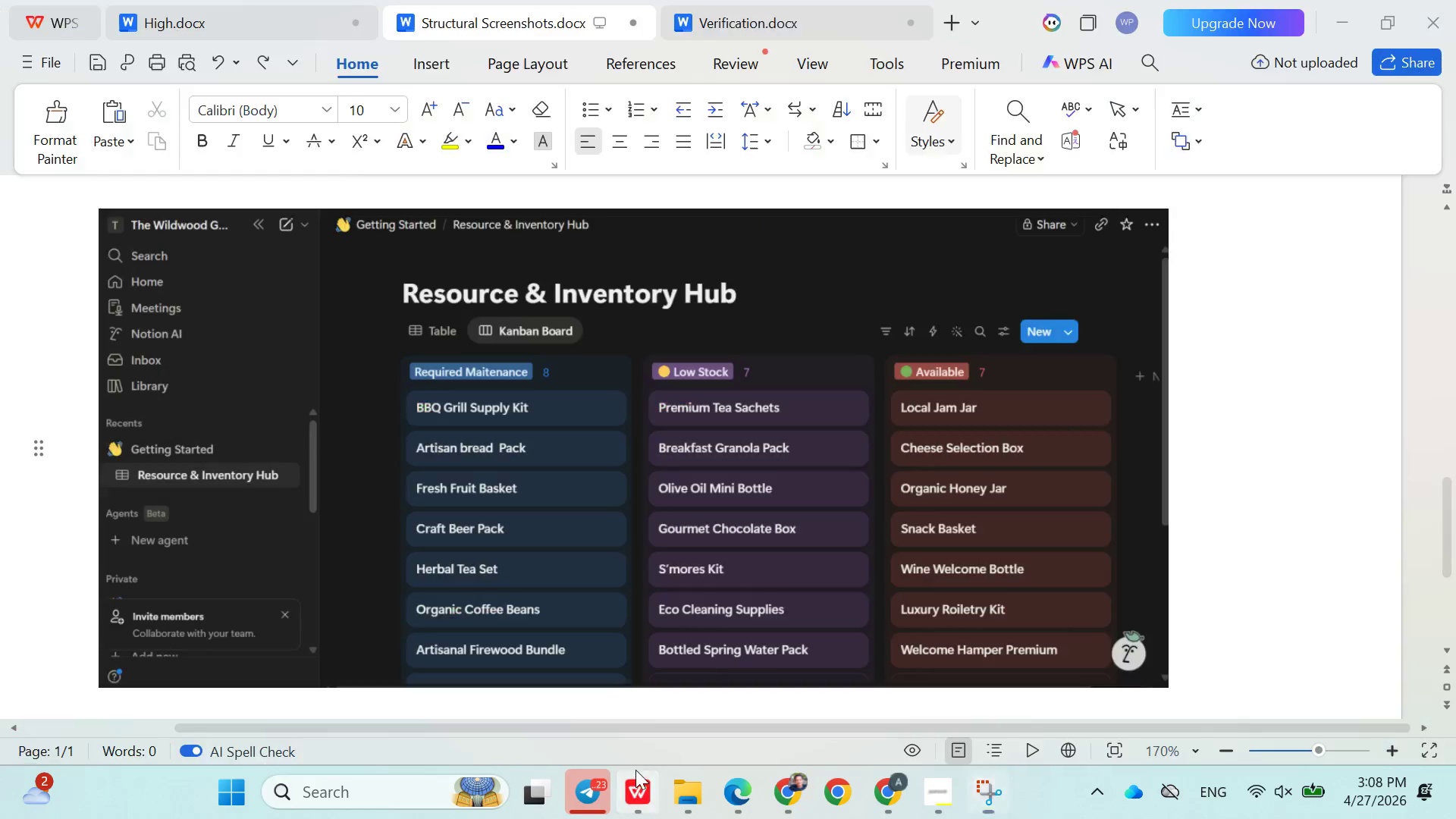 
left_click([987, 531])
 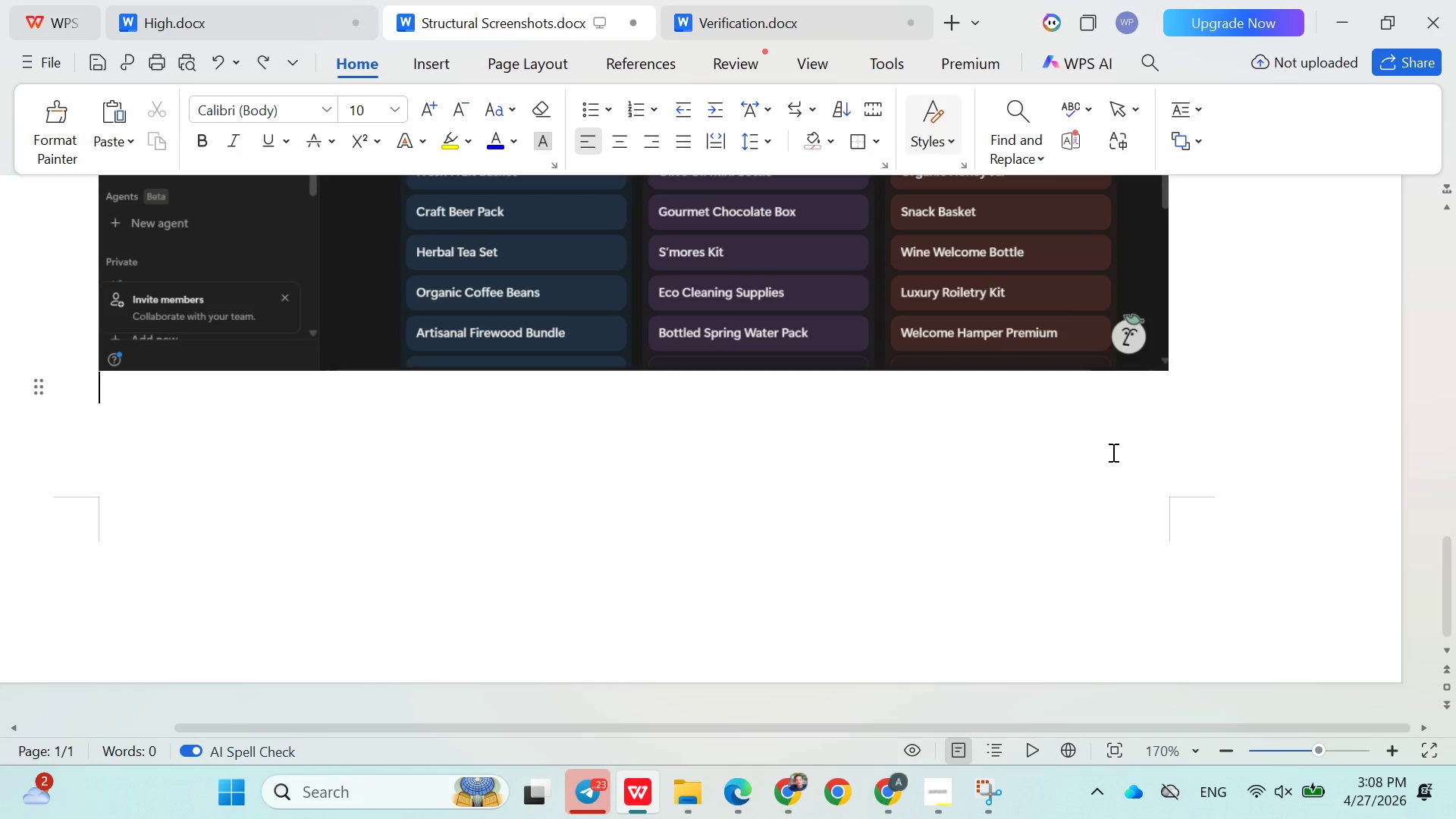 
scroll: coordinate [1145, 450], scroll_direction: down, amount: 14.0
 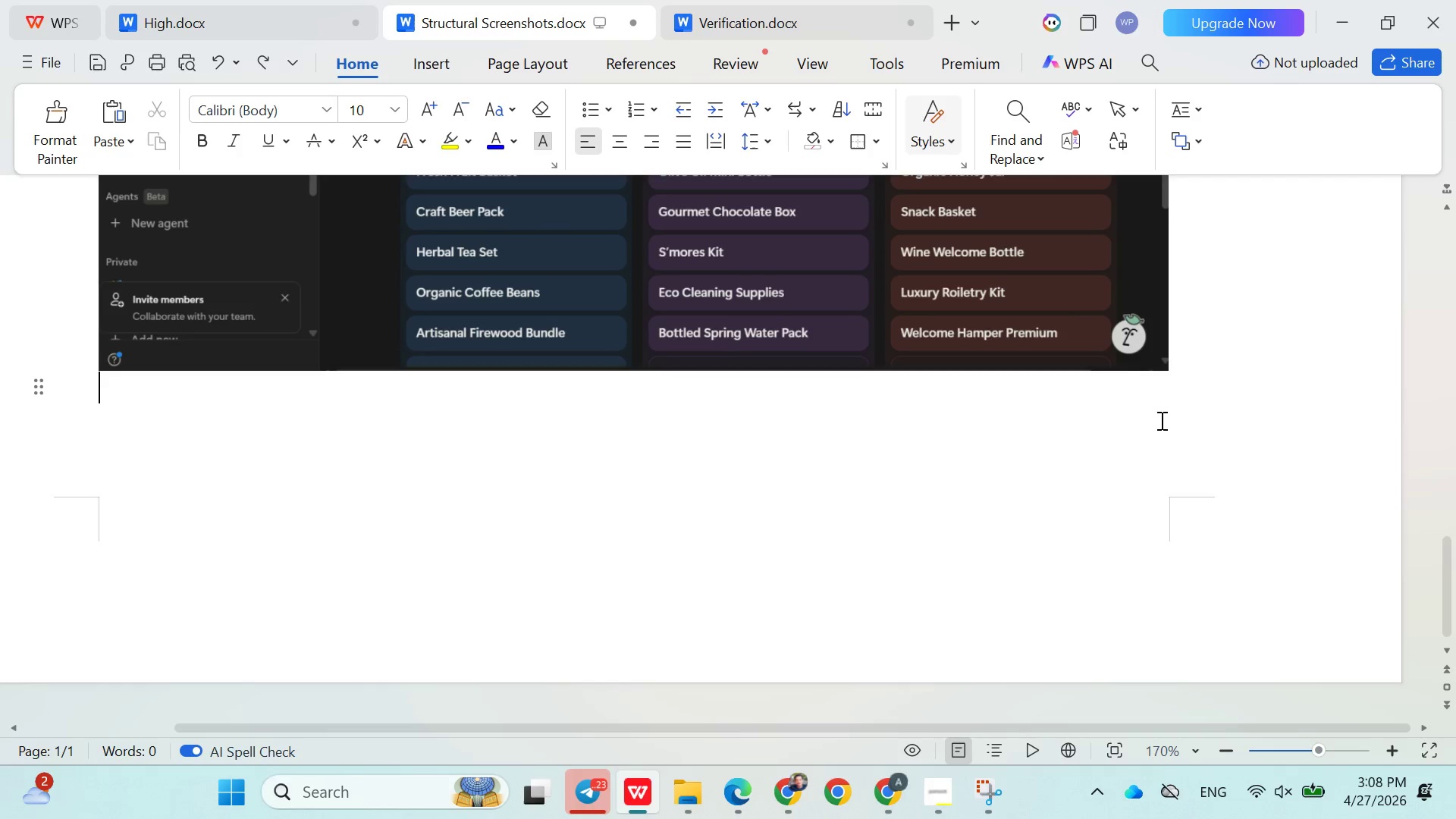 
left_click([1203, 396])
 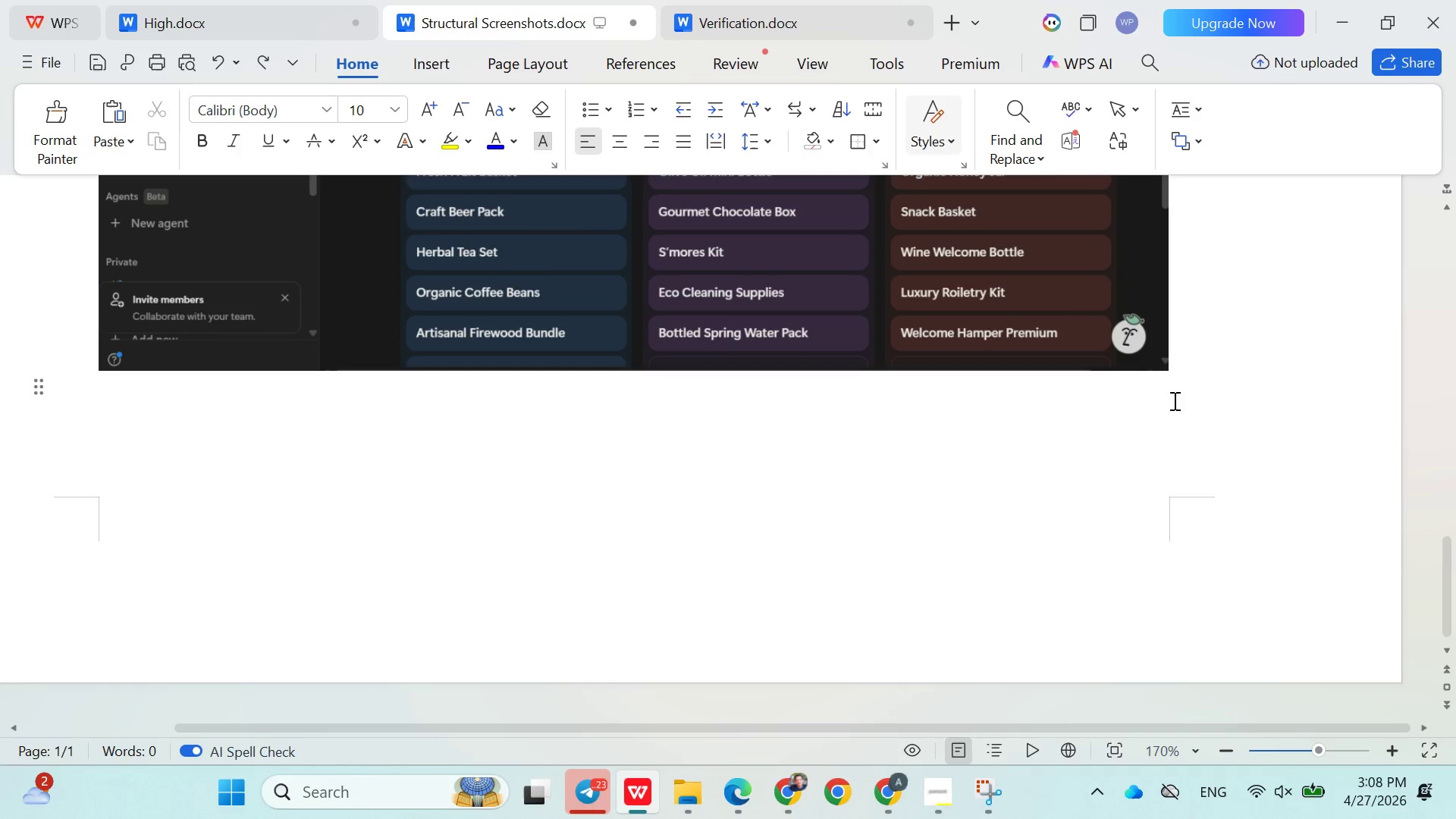 
left_click([1015, 463])
 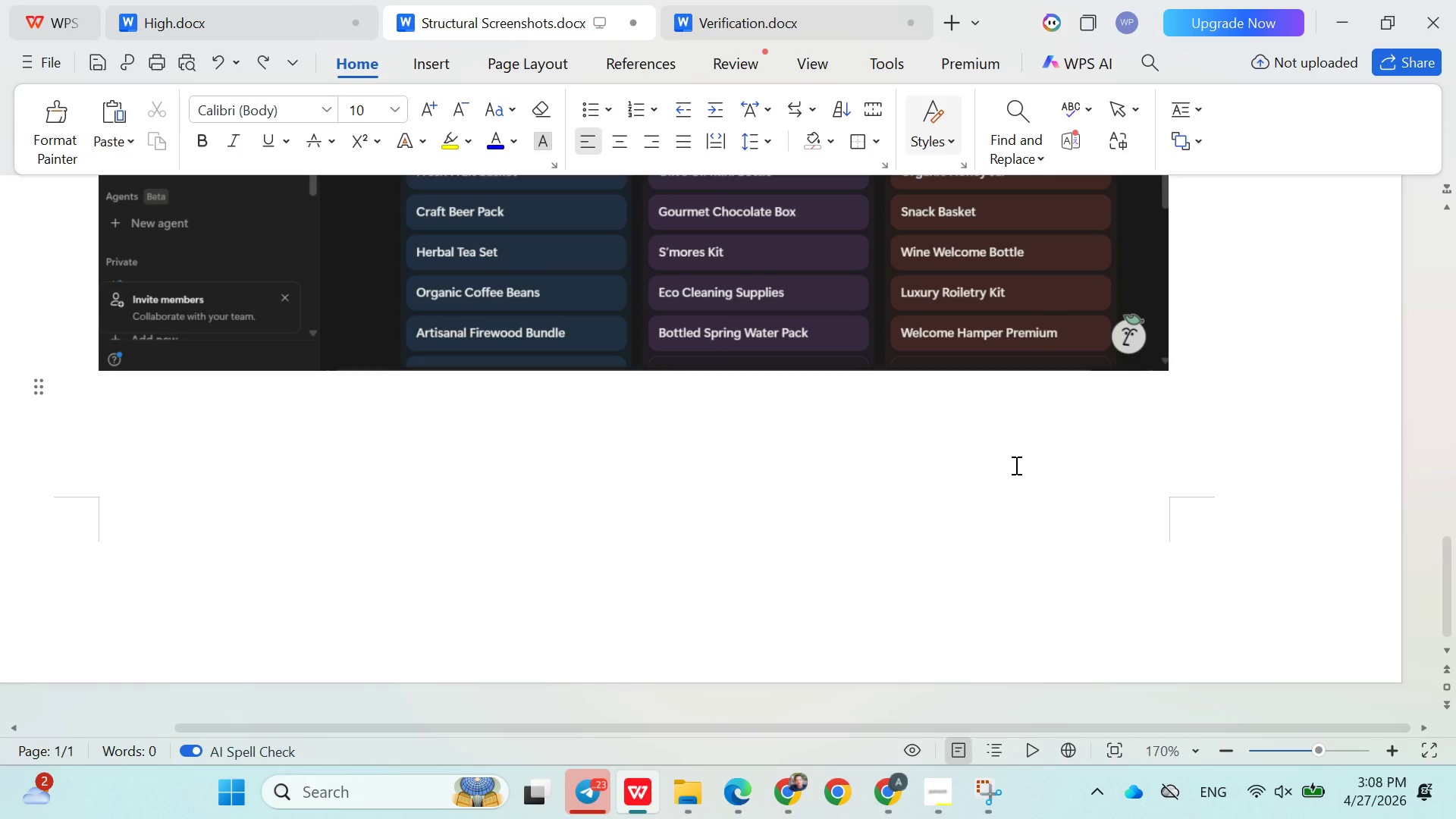 
key(Enter)
 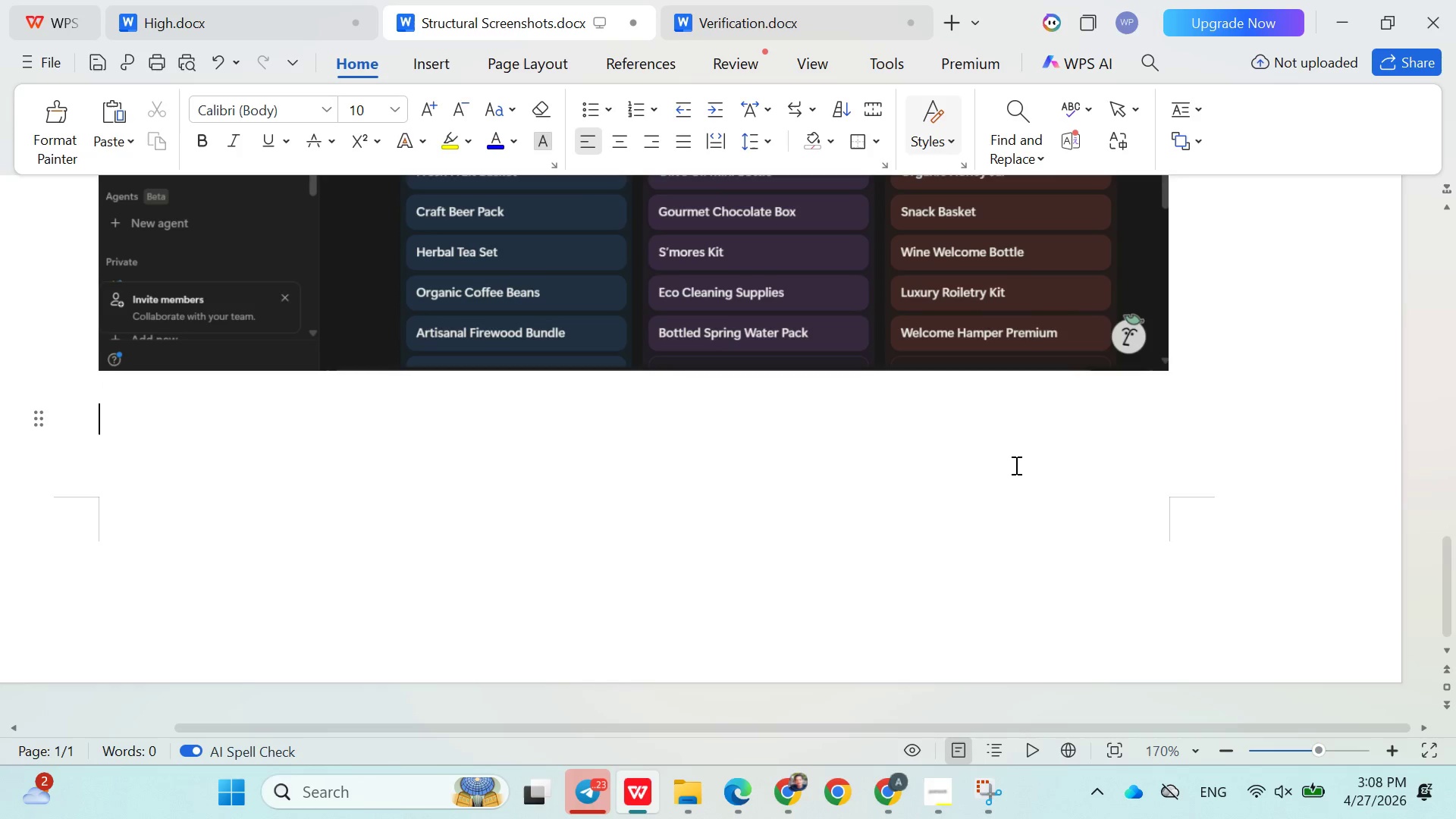 
key(Control+V)
 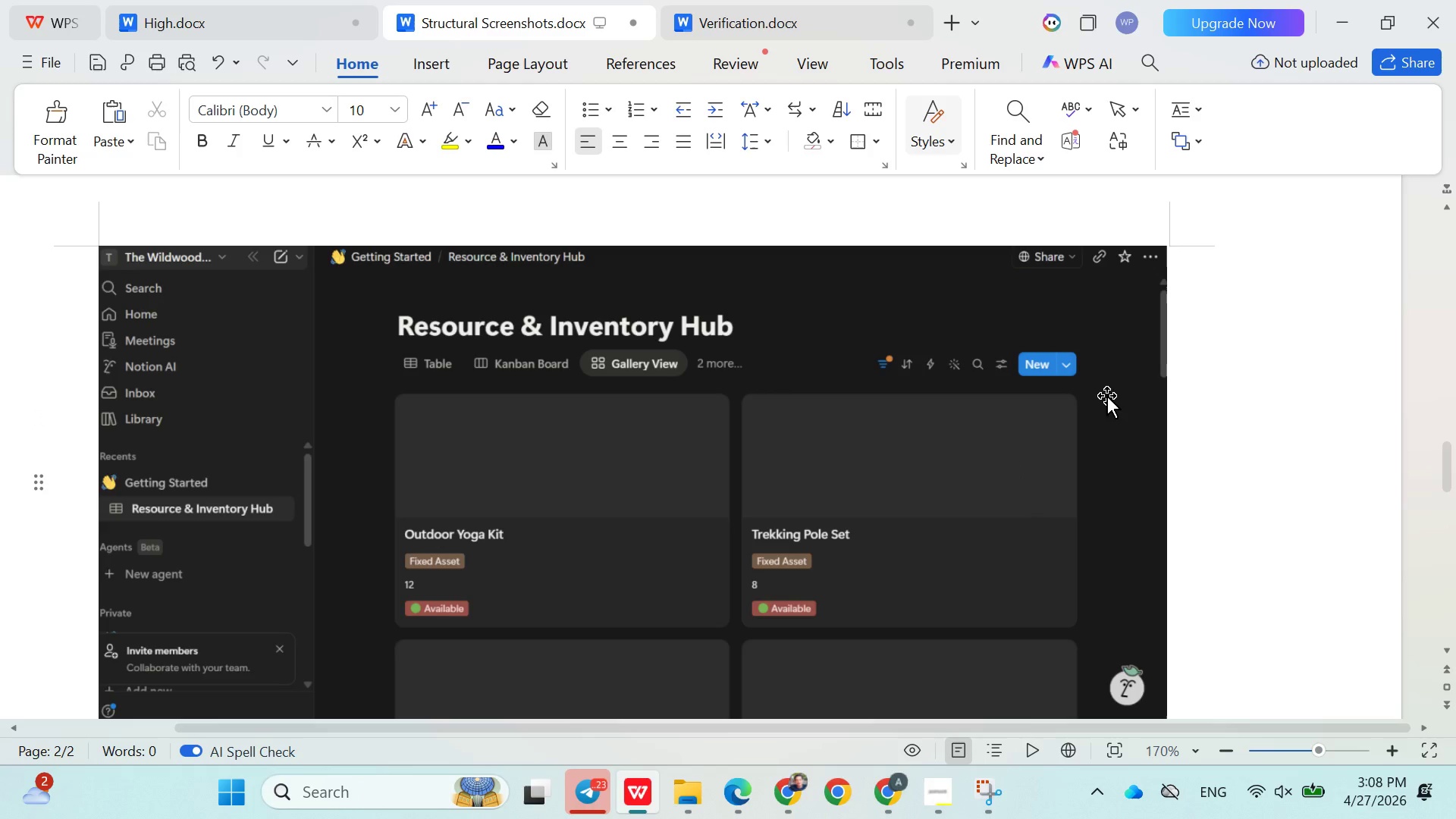 
scroll: coordinate [1116, 395], scroll_direction: down, amount: 6.0
 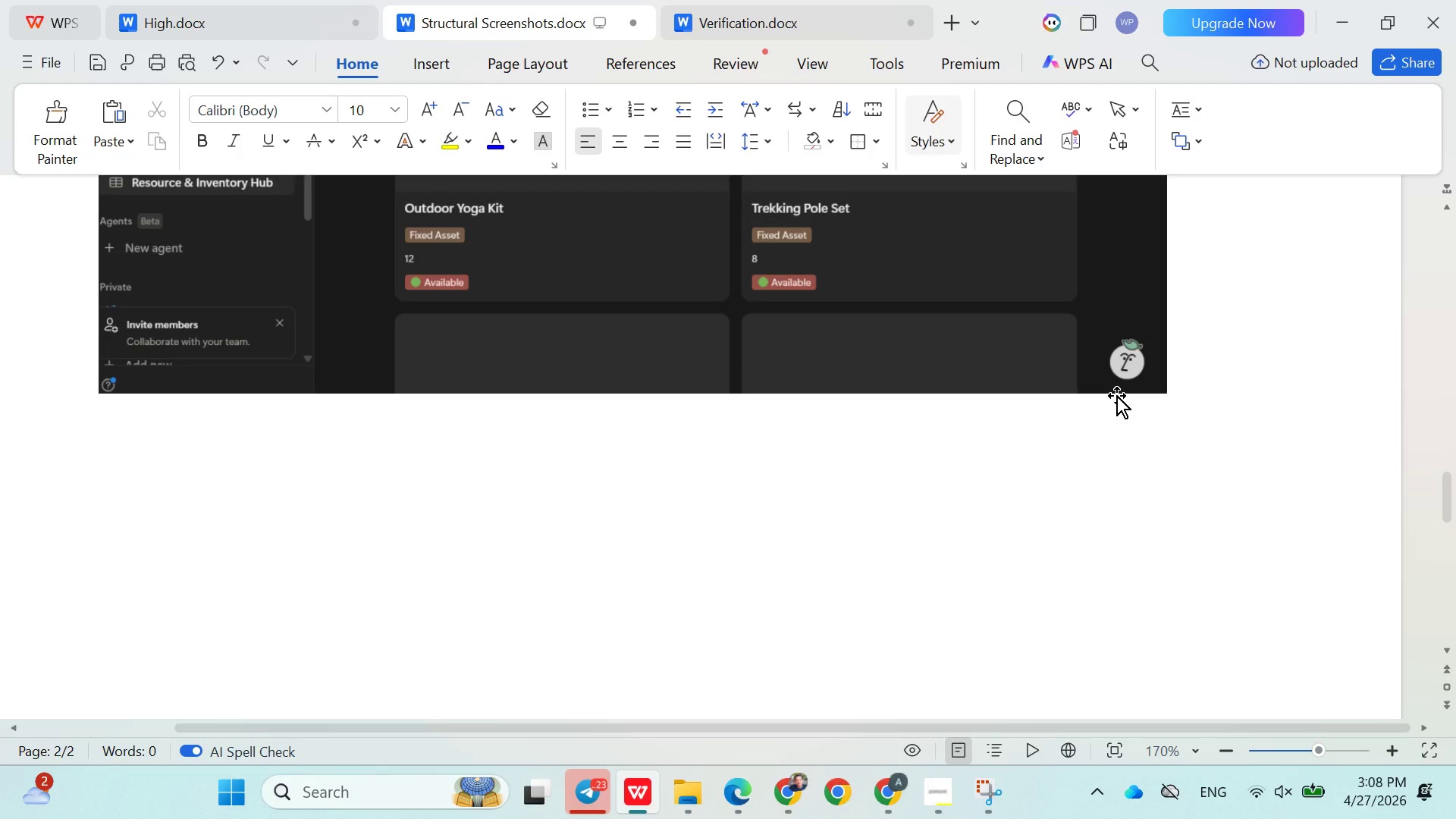 
key(ArrowRight)
 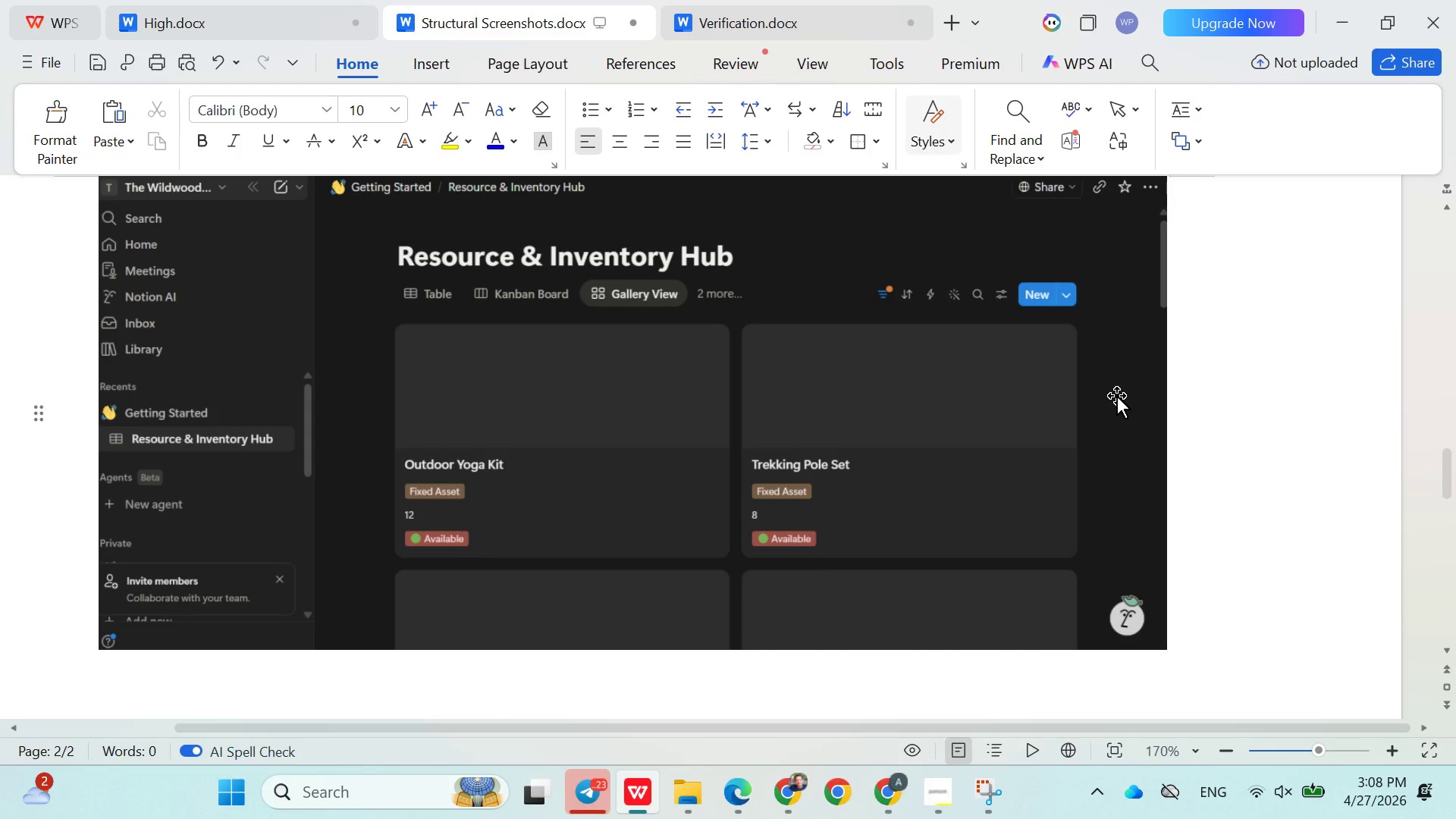 
key(Enter)
 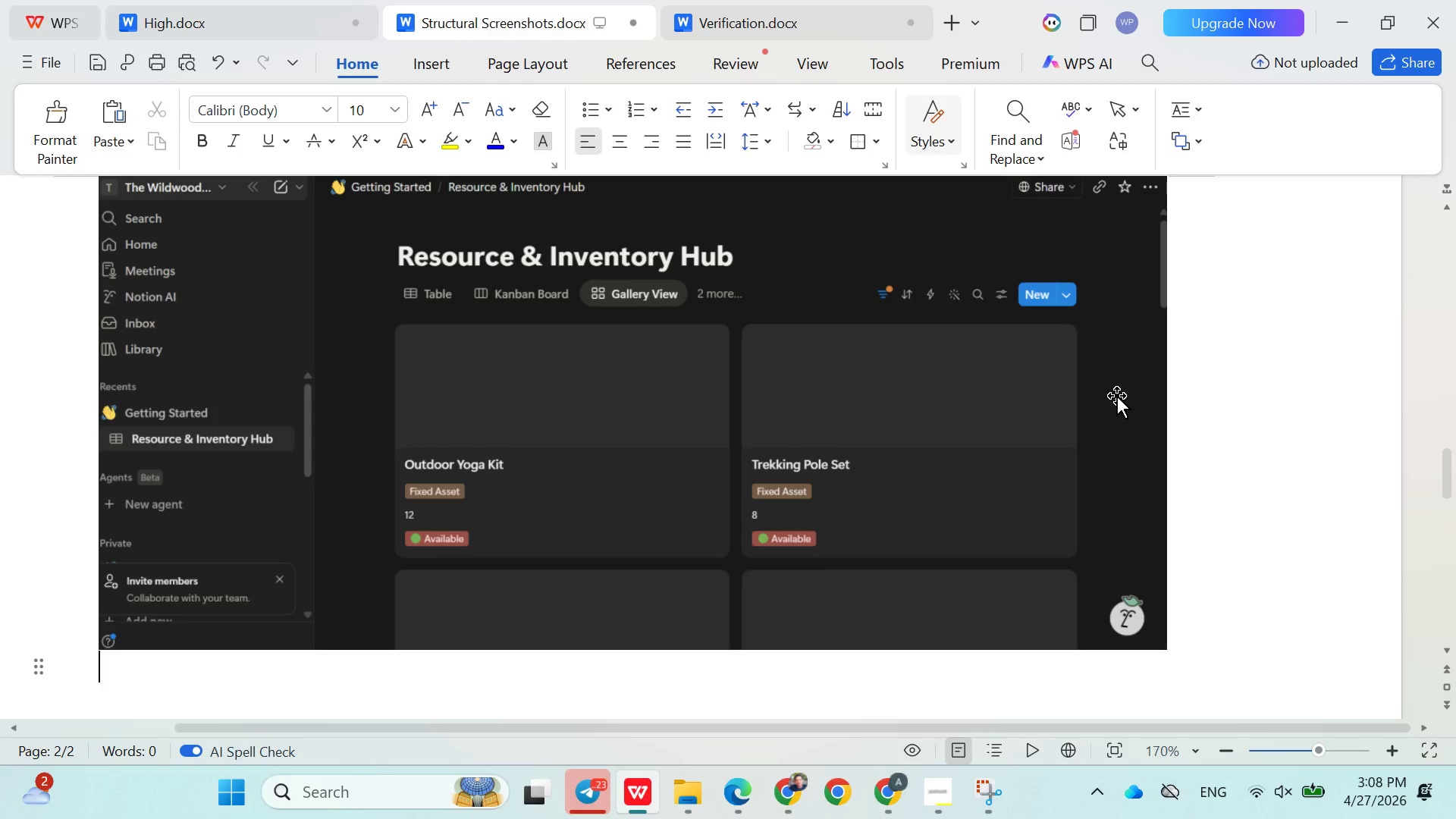 
key(Enter)
 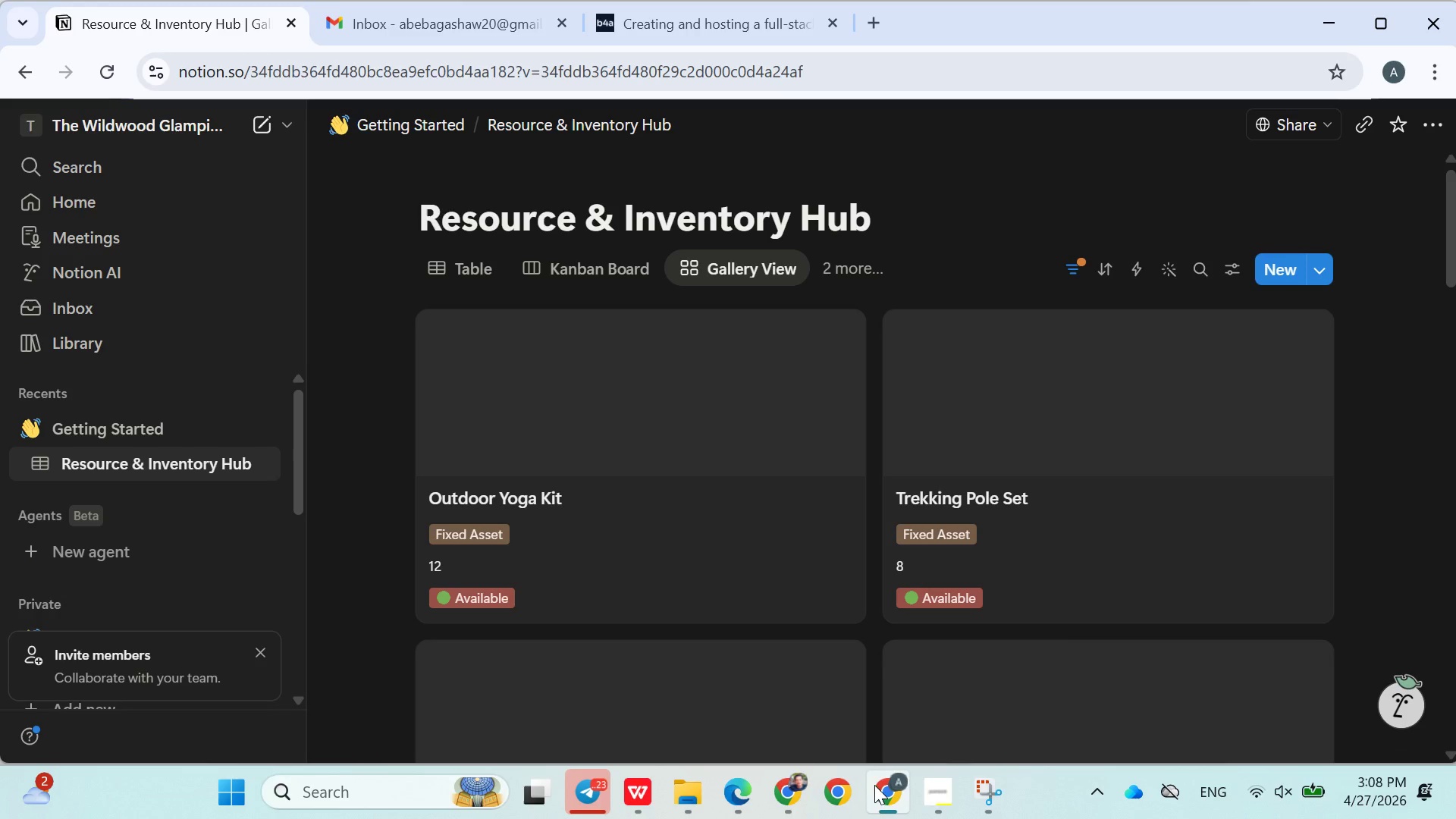 
scroll: coordinate [828, 547], scroll_direction: down, amount: 6.0
 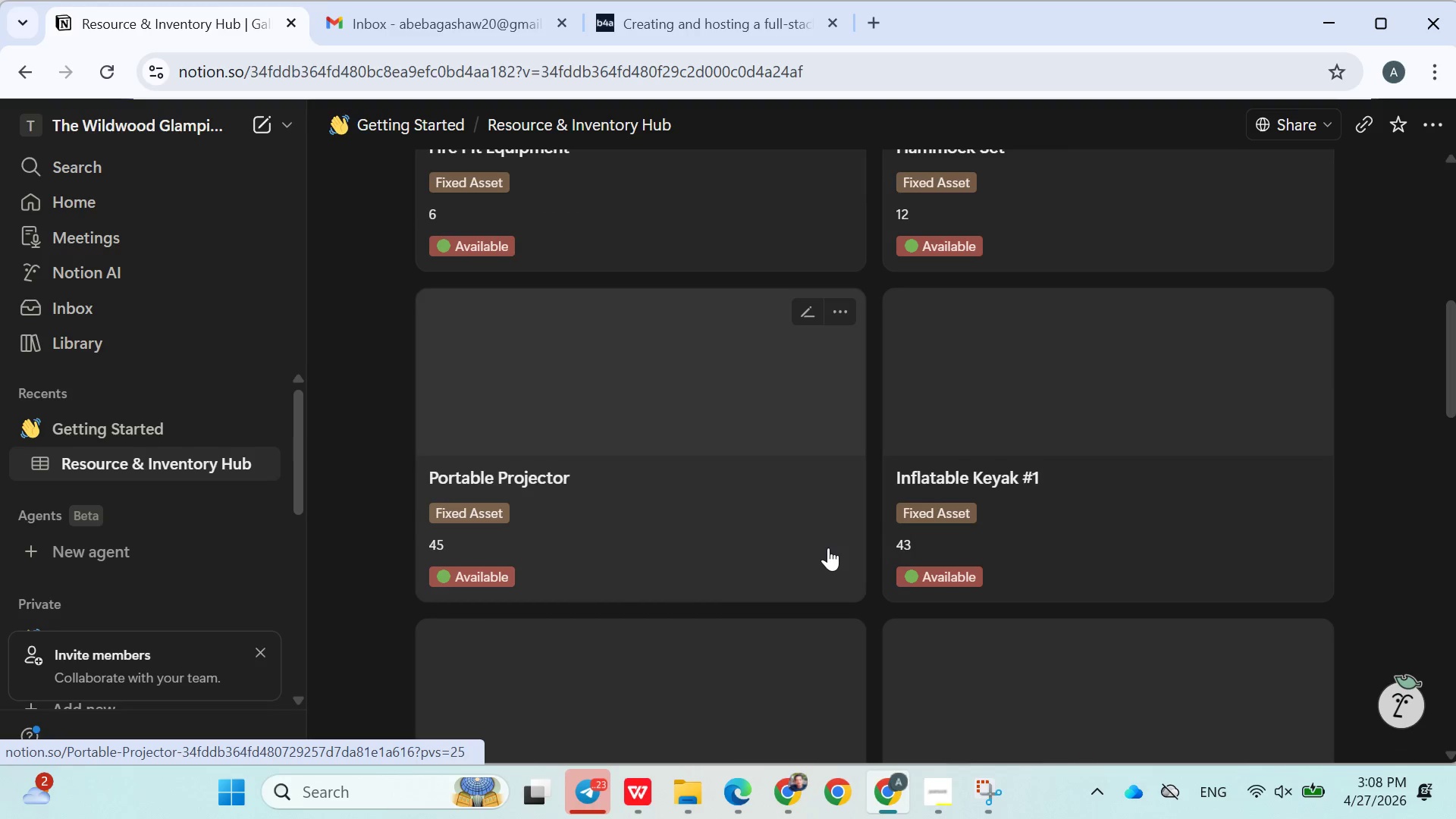 
scroll: coordinate [786, 566], scroll_direction: up, amount: 16.0
 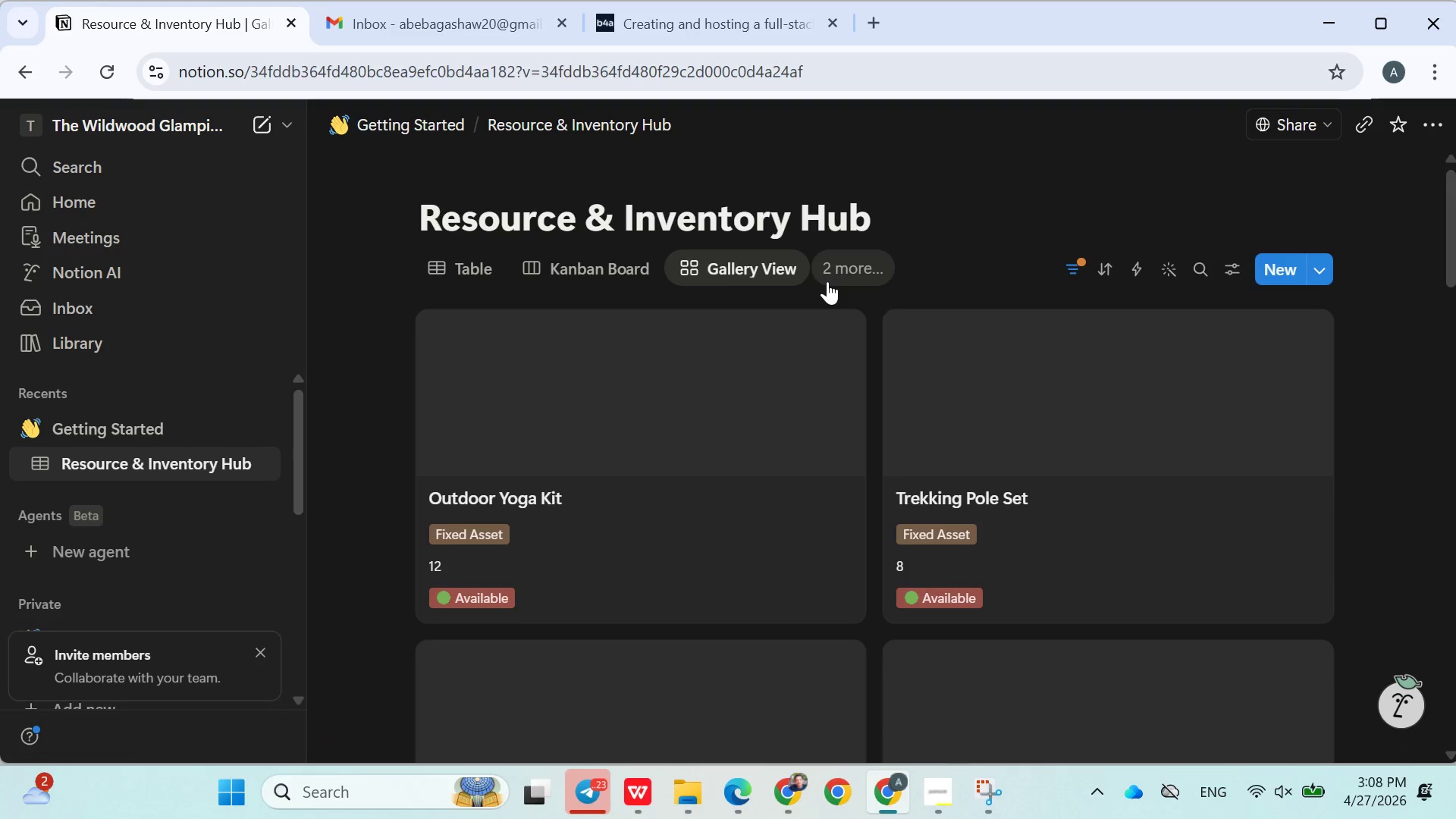 
left_click([827, 280])
 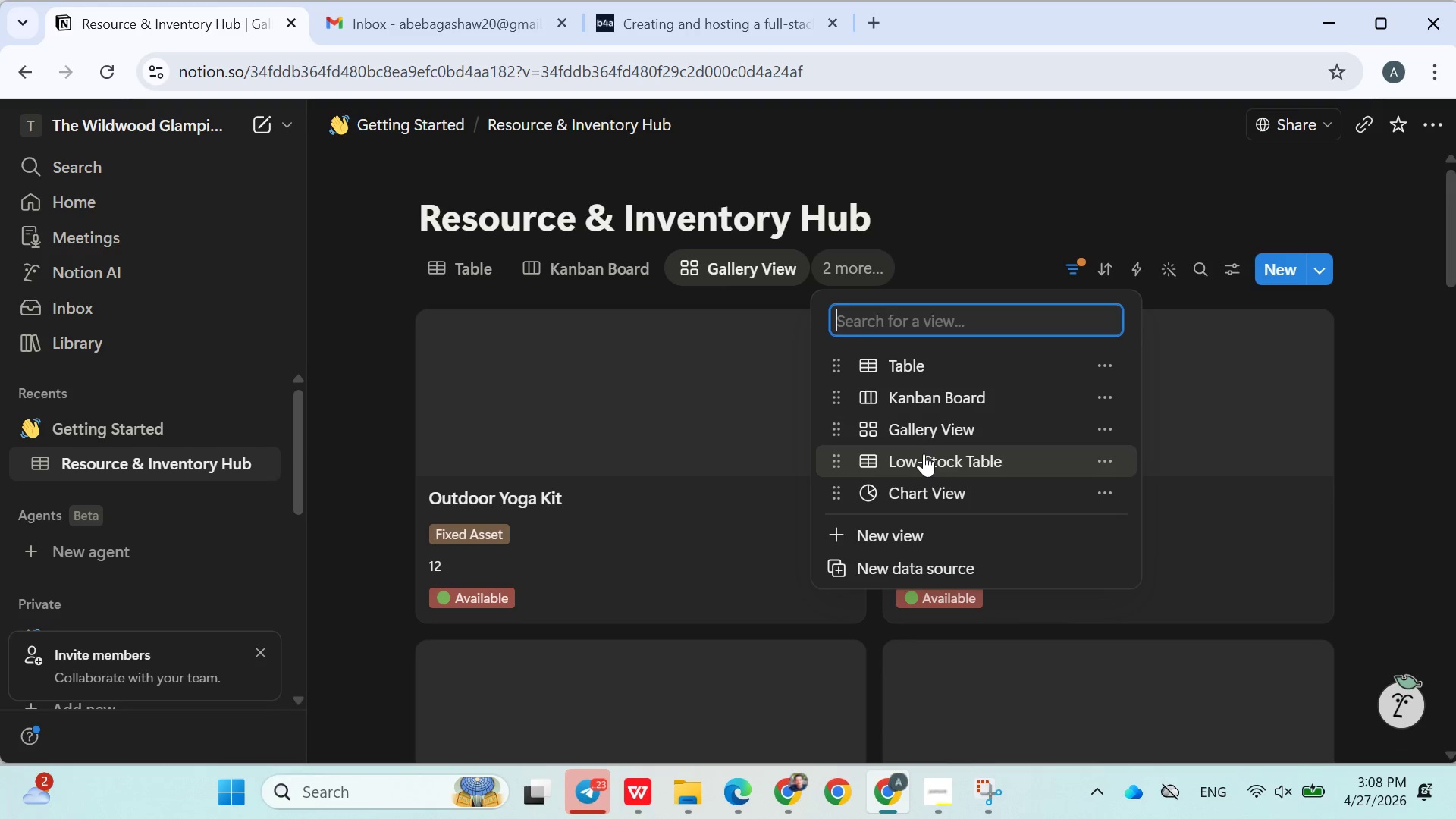 
left_click([924, 453])
 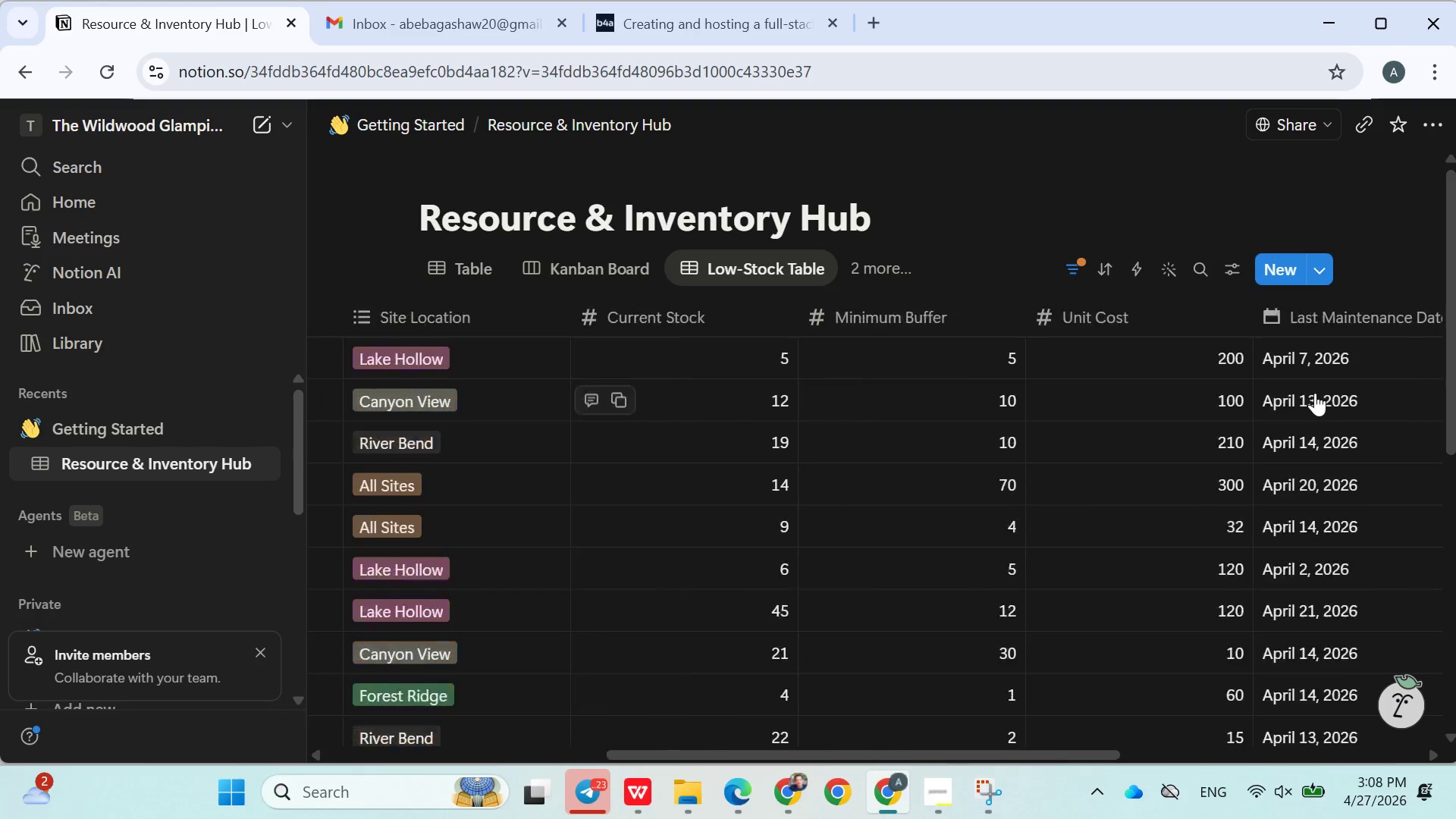 
wait(10.5)
 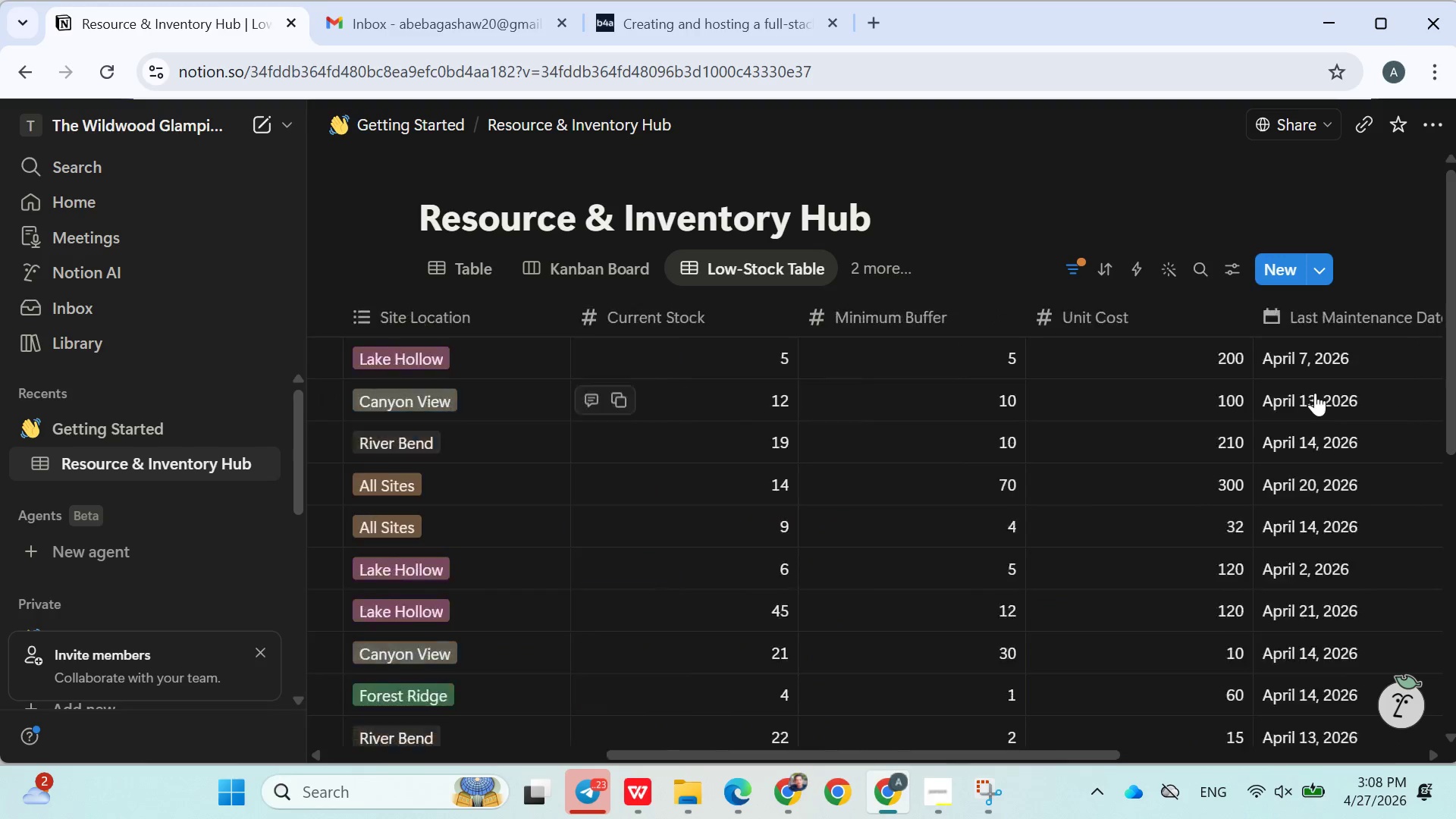 
left_click([995, 780])
 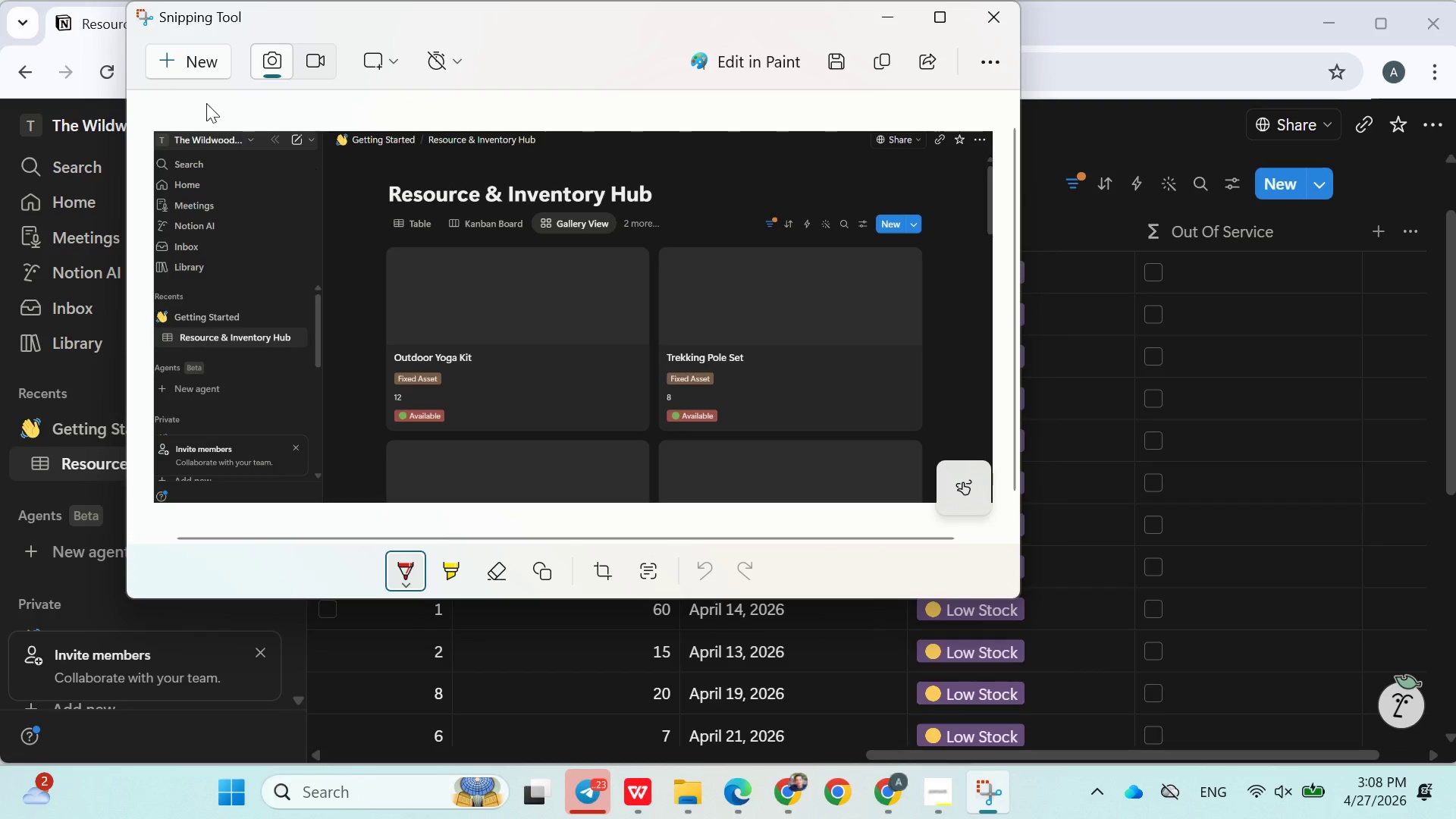 
left_click([180, 63])
 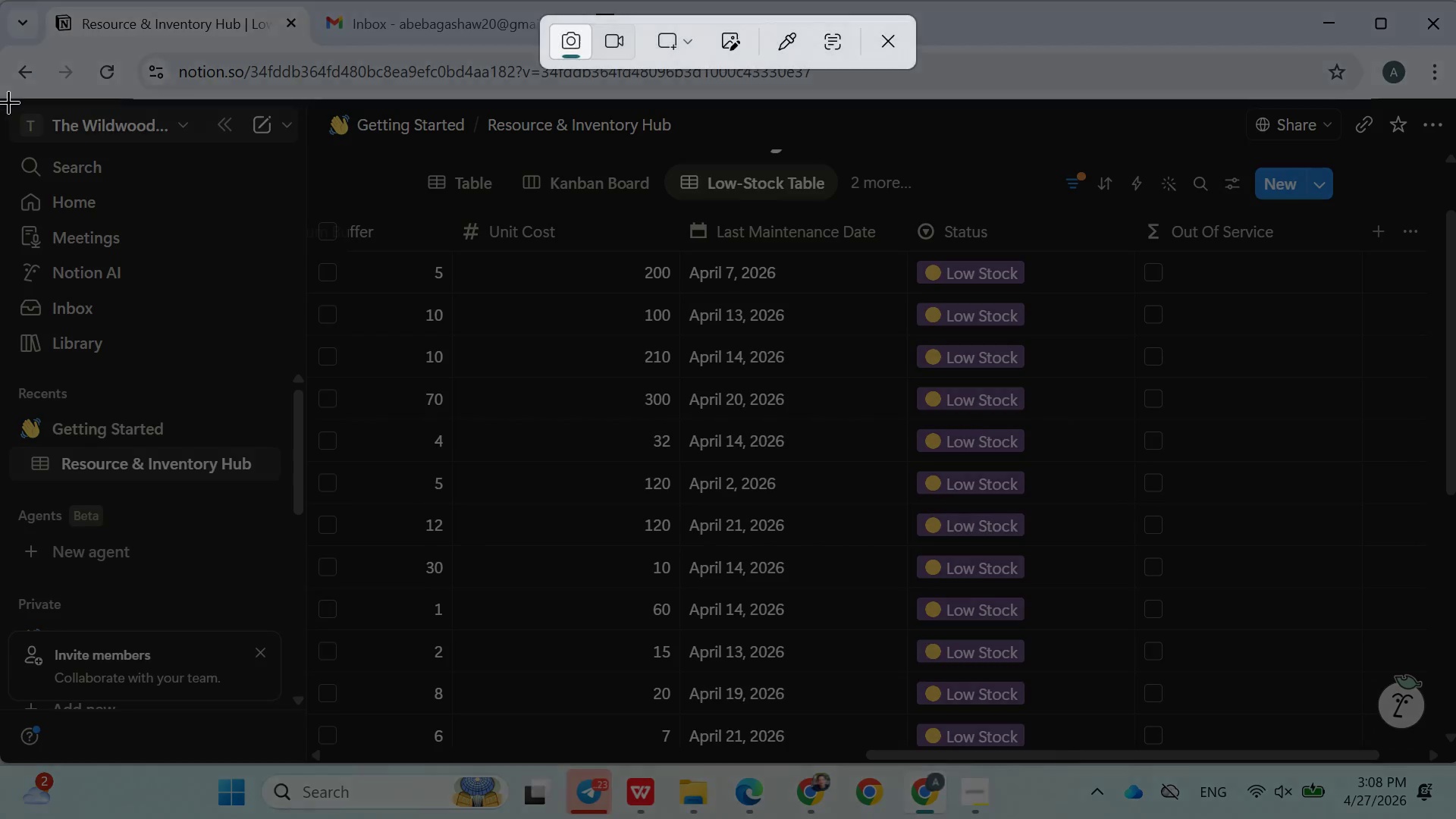 
left_click_drag(start_coordinate=[0, 102], to_coordinate=[1454, 758])
 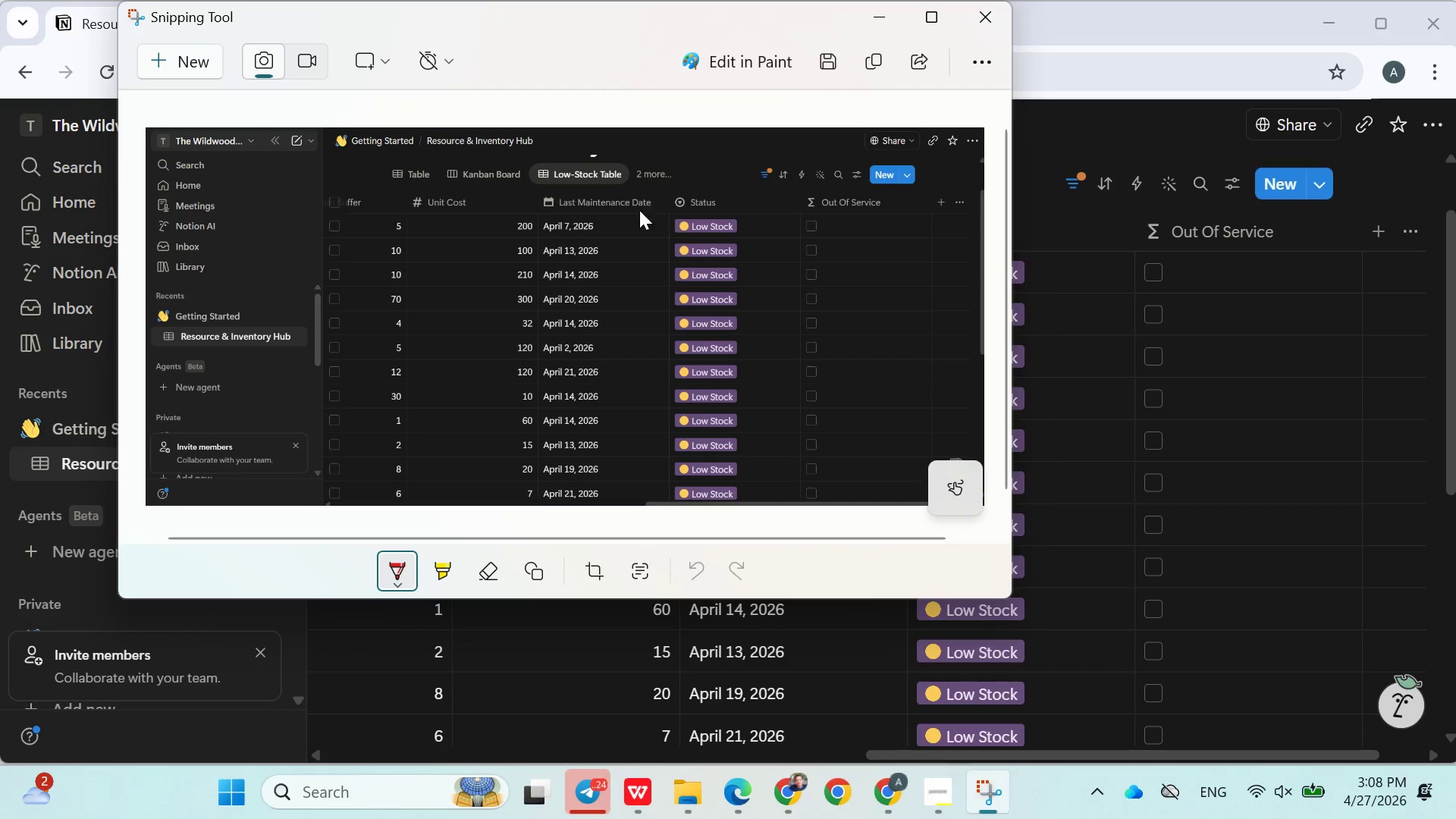 
left_click_drag(start_coordinate=[551, 188], to_coordinate=[563, 191])
 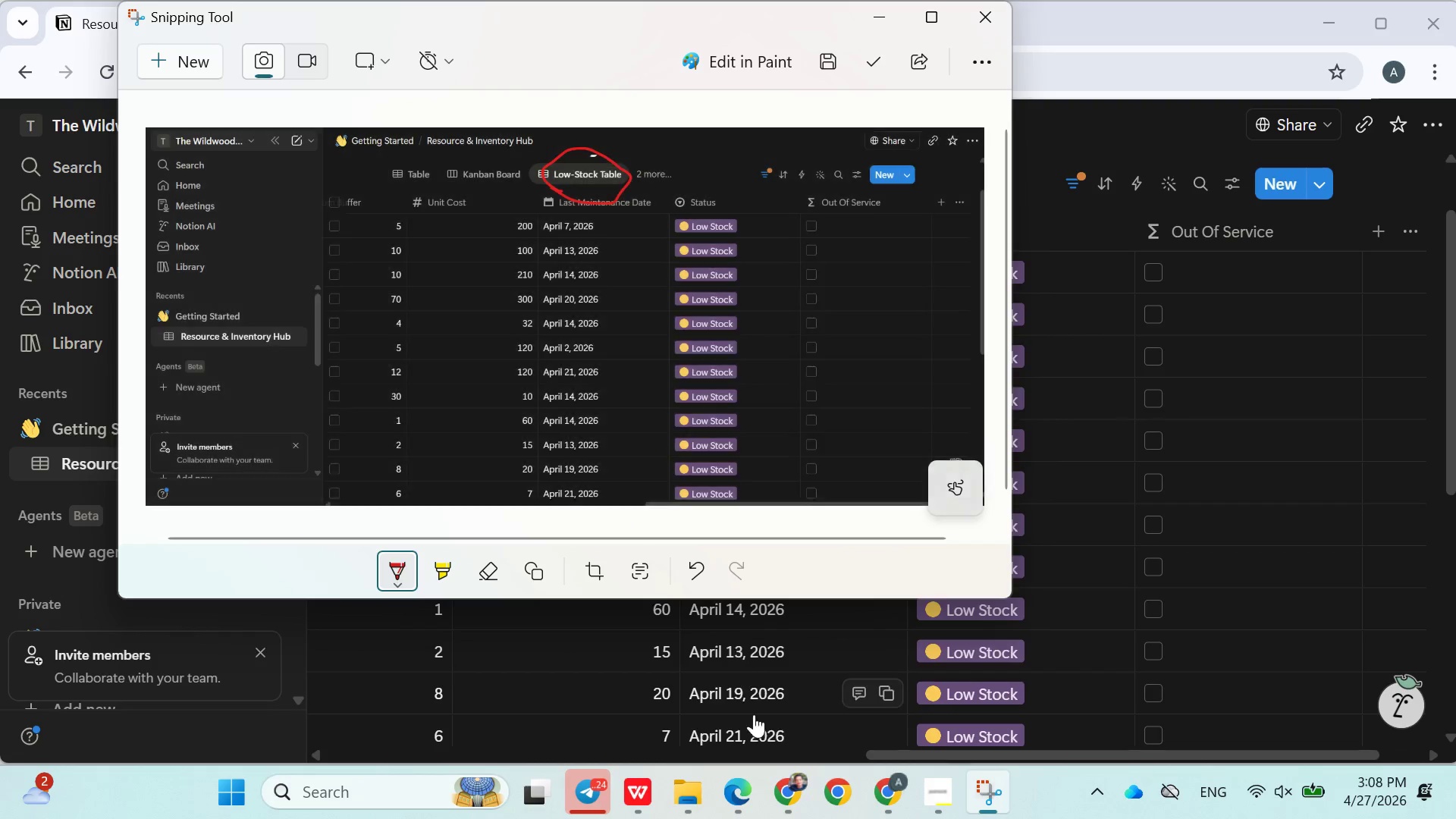 
left_click([642, 767])
 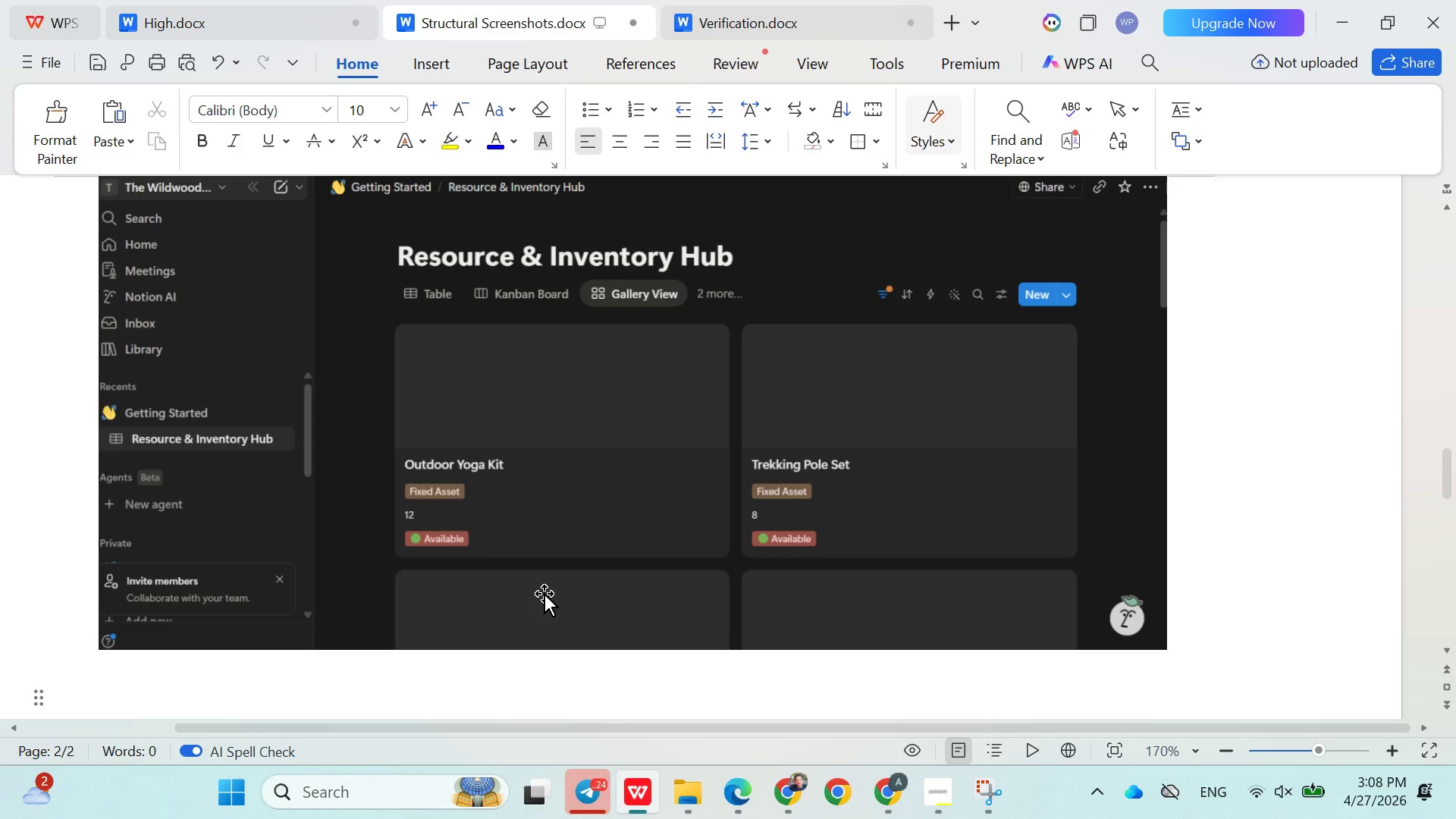 
key(Control+V)
 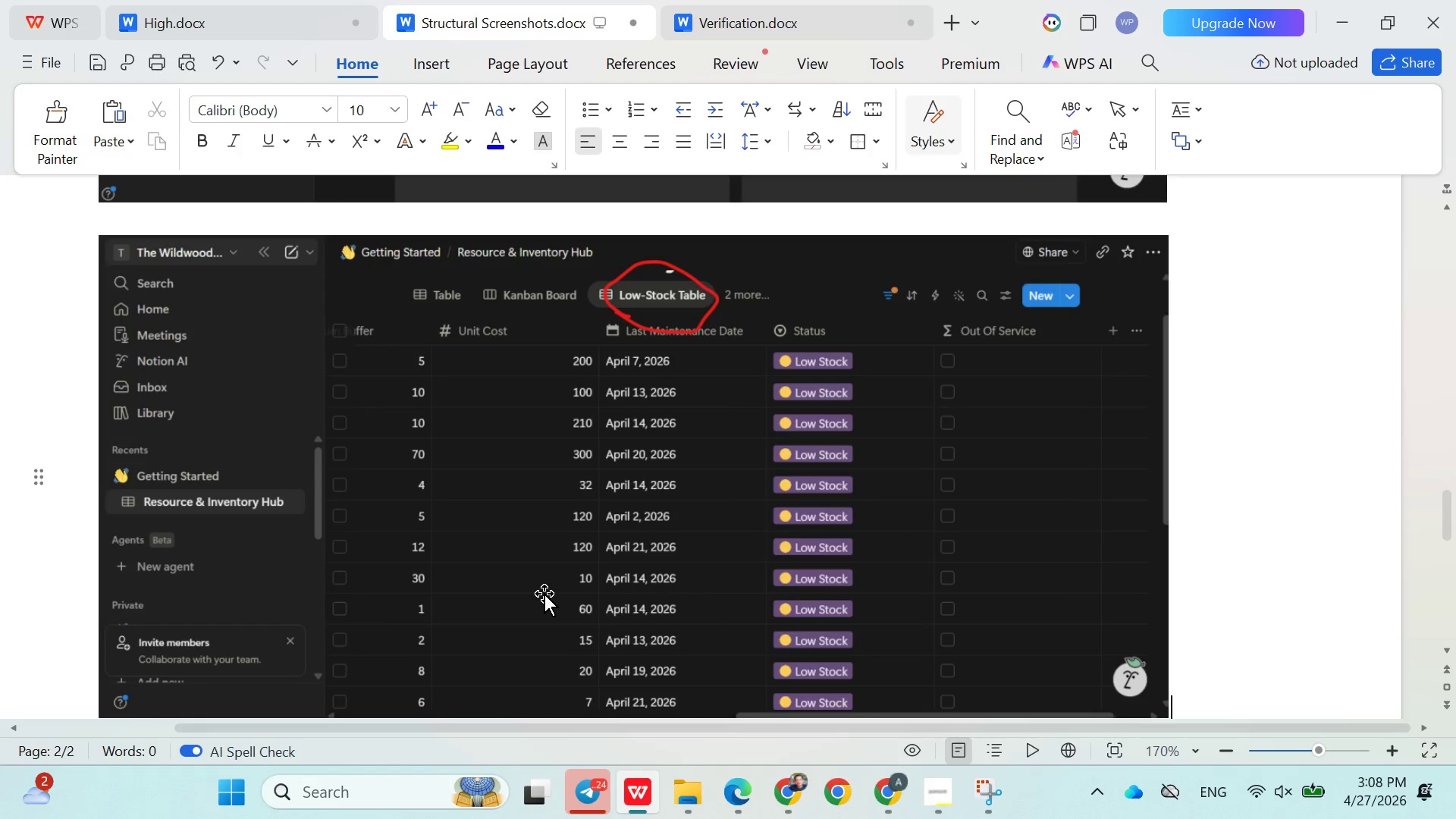 
key(Enter)
 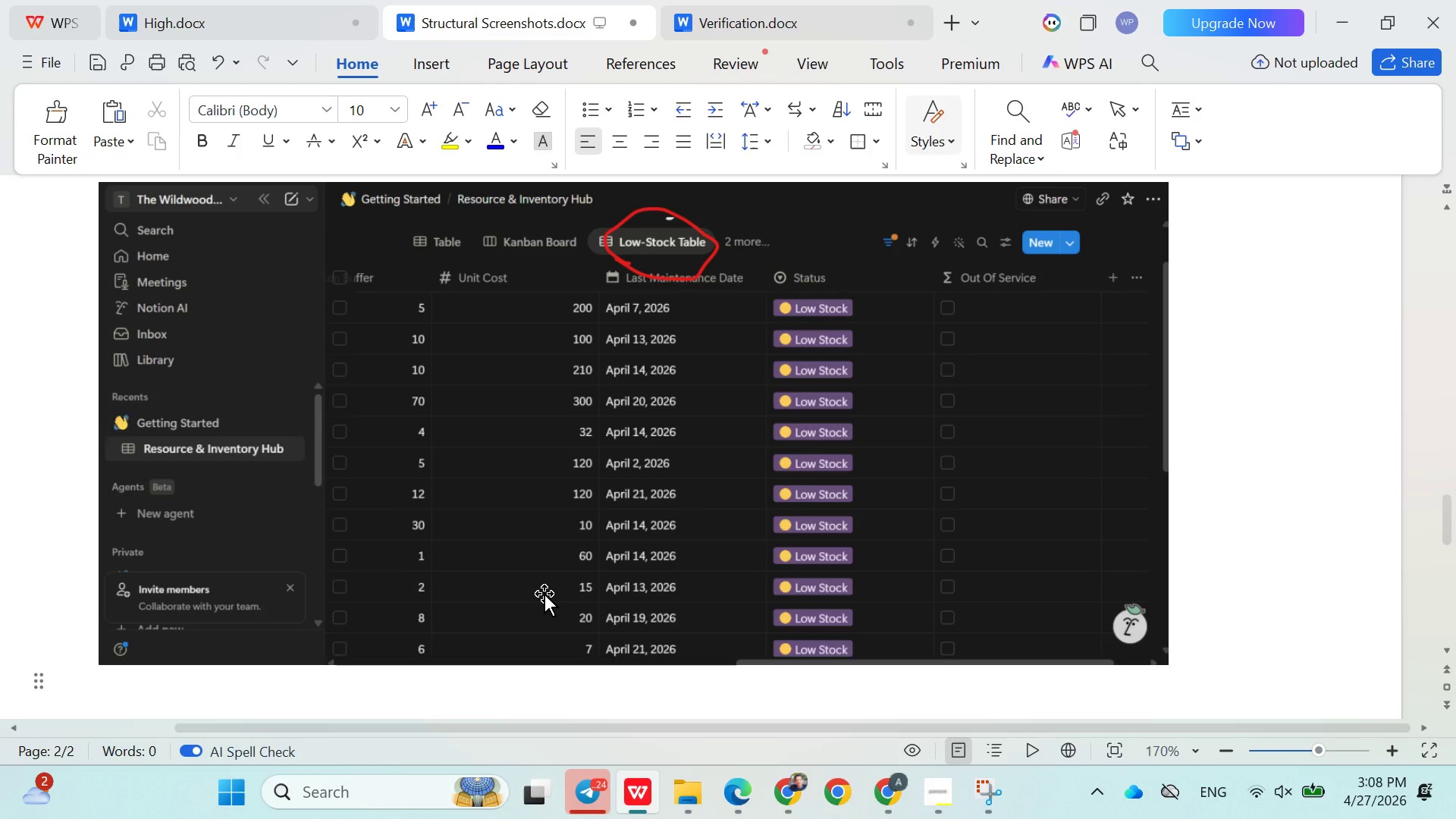 
wait(15.39)
 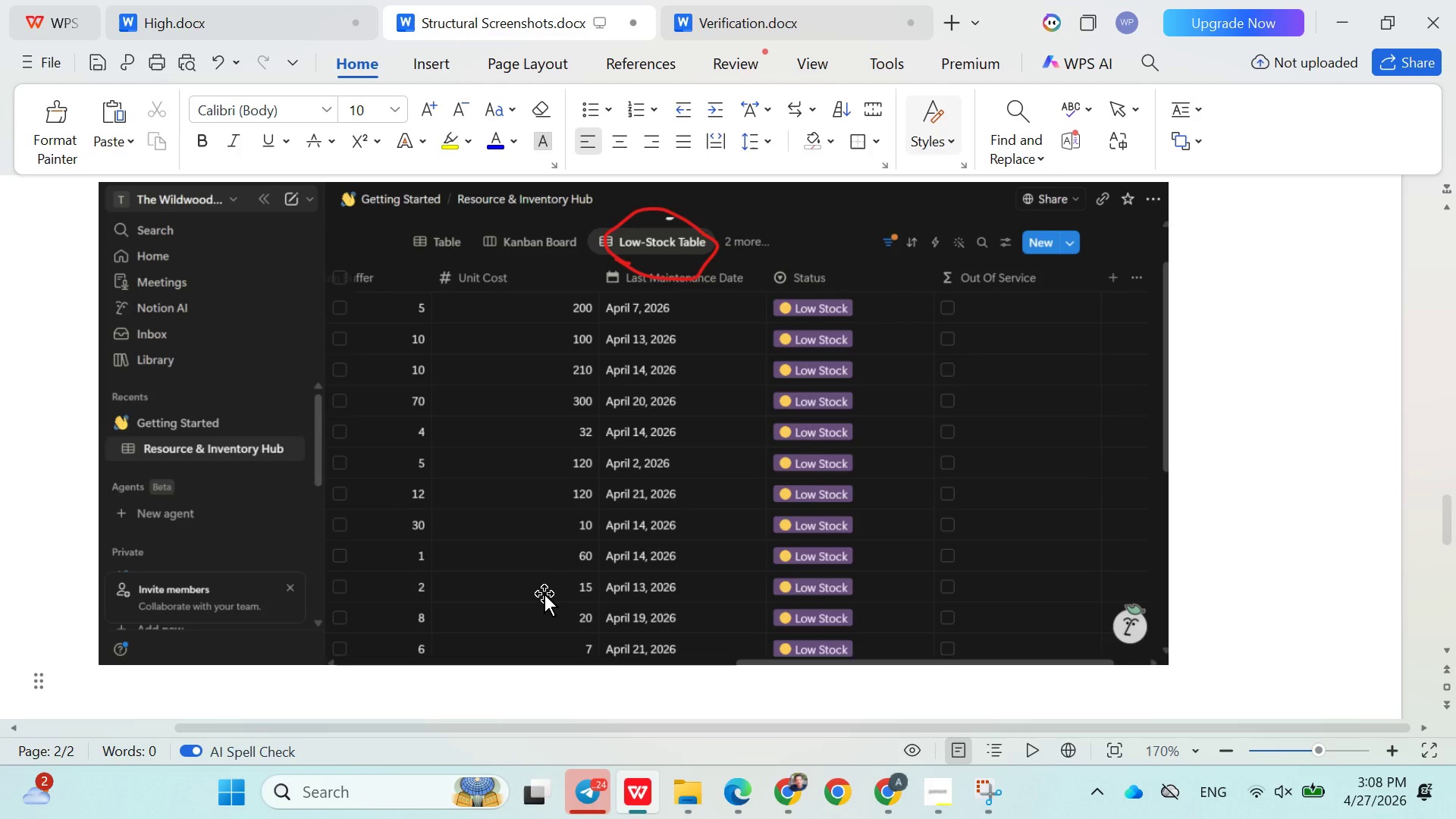 
key(Enter)
 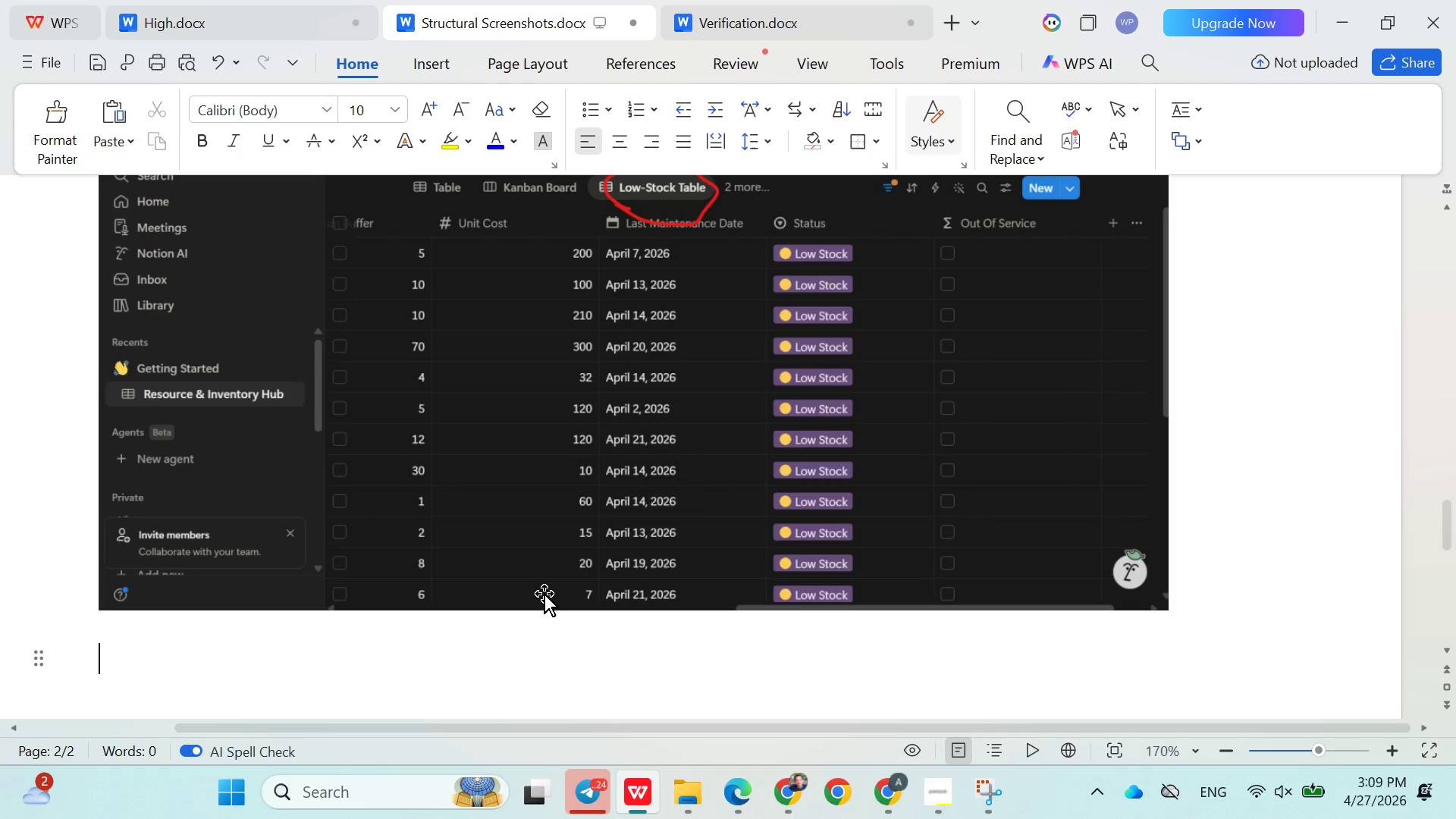 
key(Enter)
 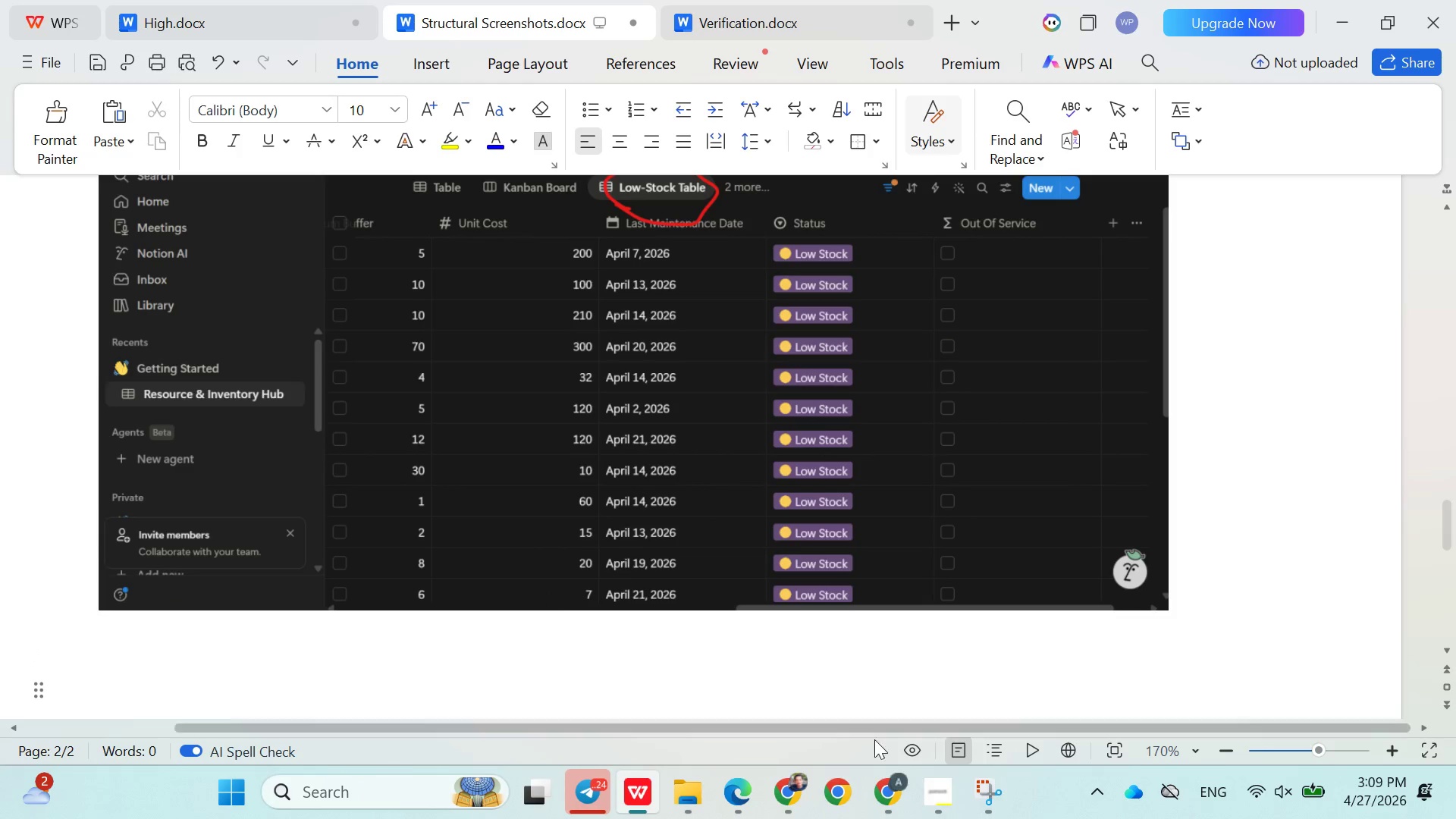 
left_click([883, 792])
 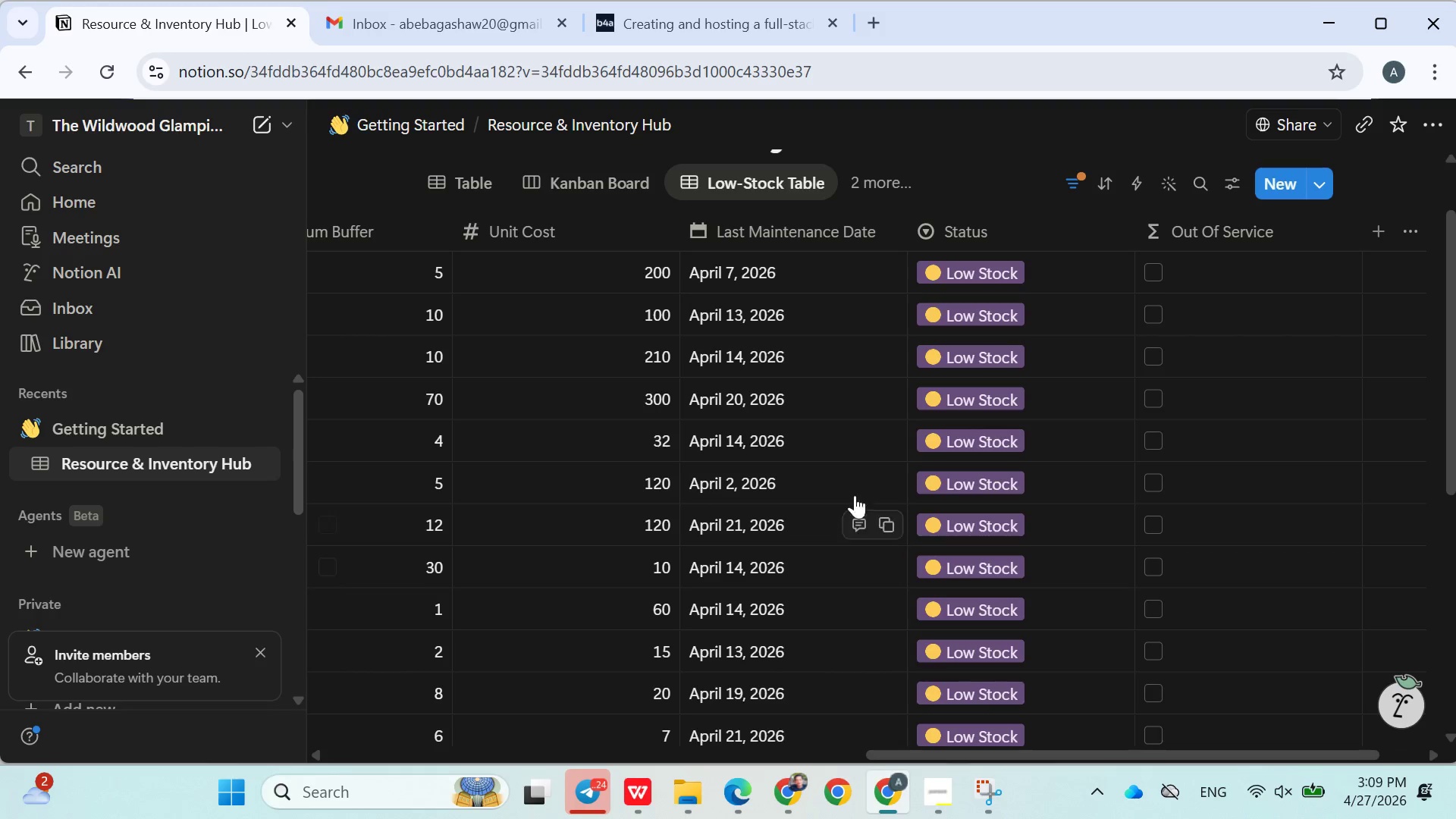 
scroll: coordinate [847, 424], scroll_direction: up, amount: 1.0
 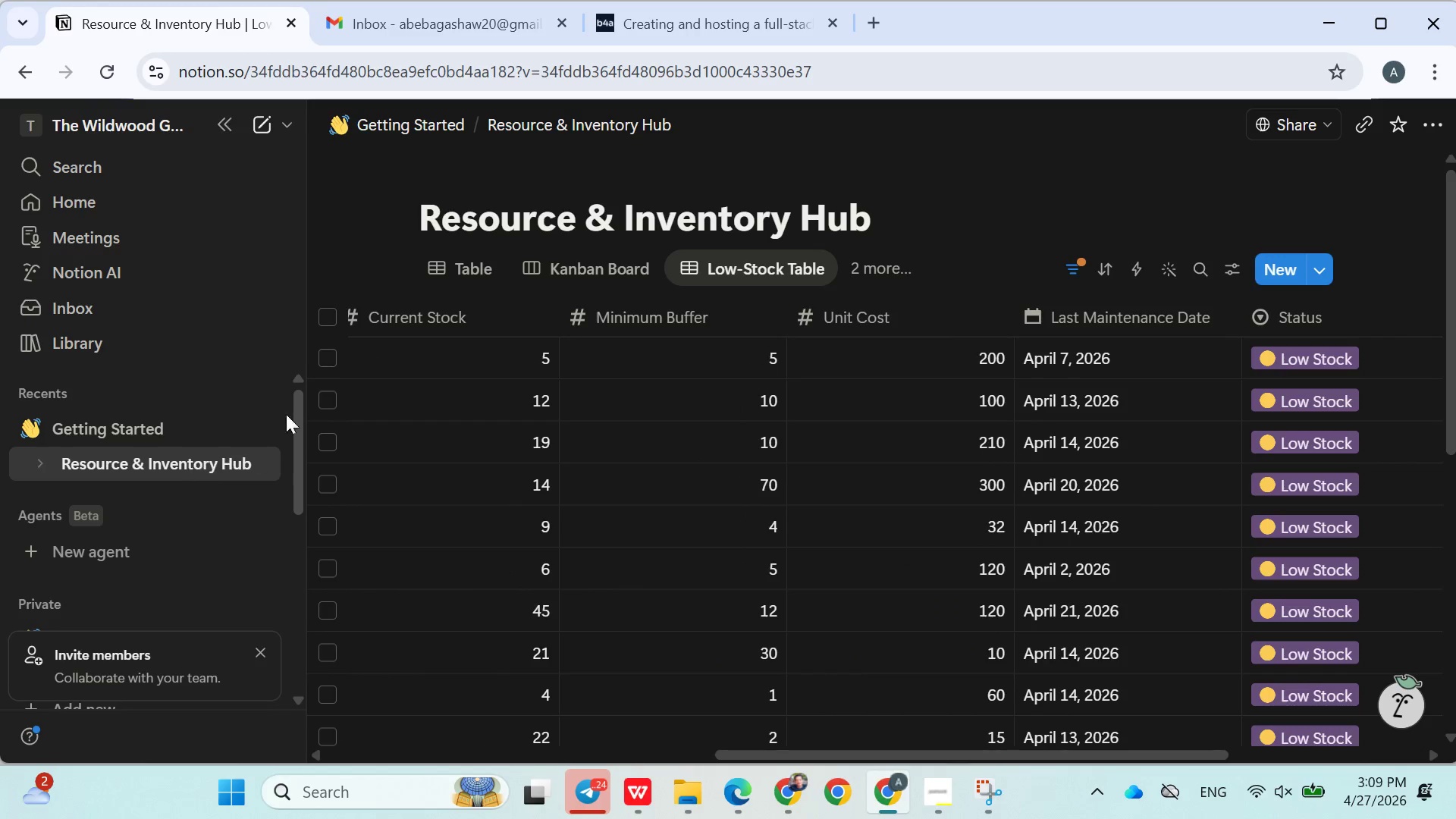 
left_click([847, 270])
 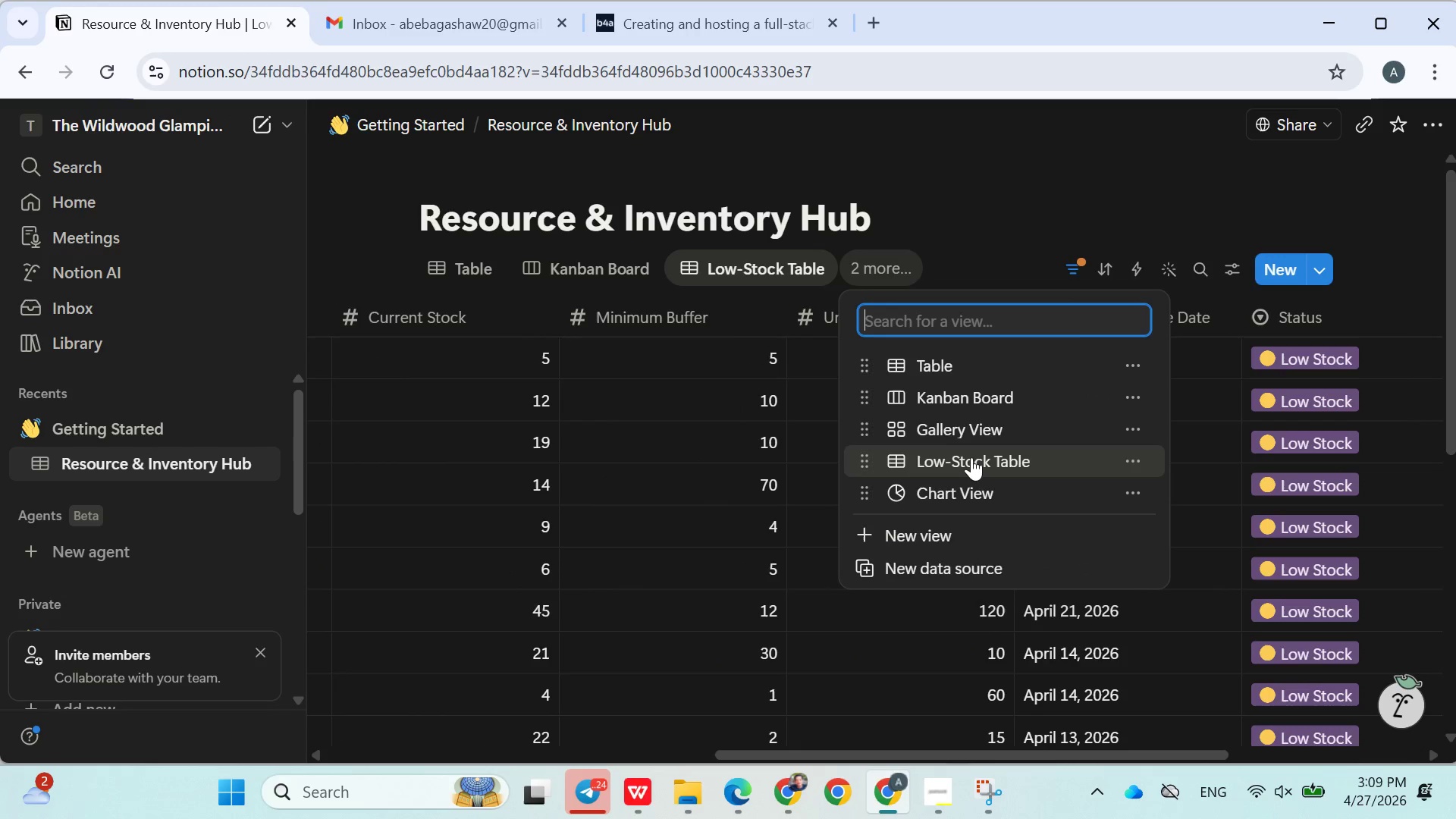 
left_click([971, 457])
 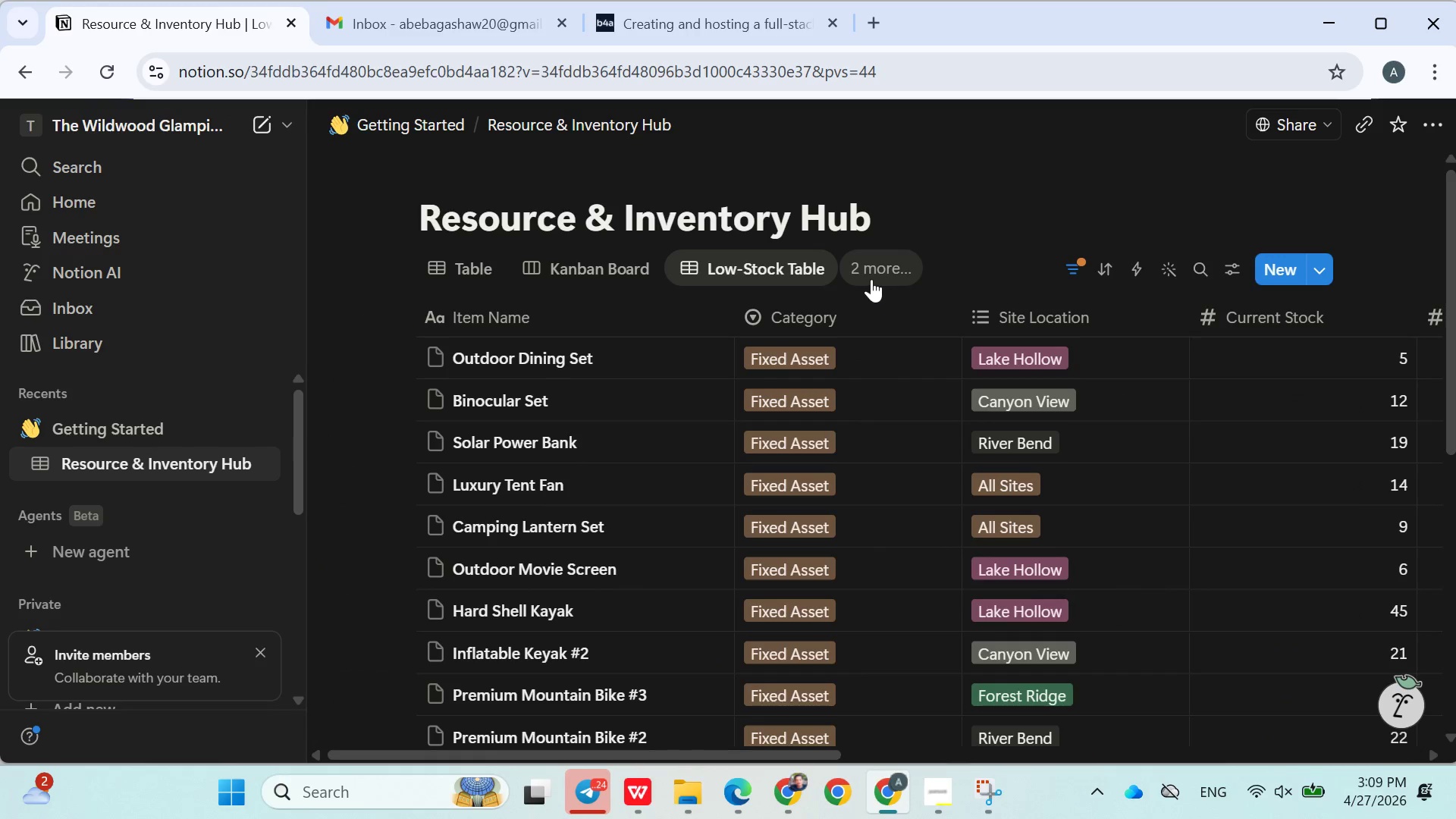 
left_click([874, 270])
 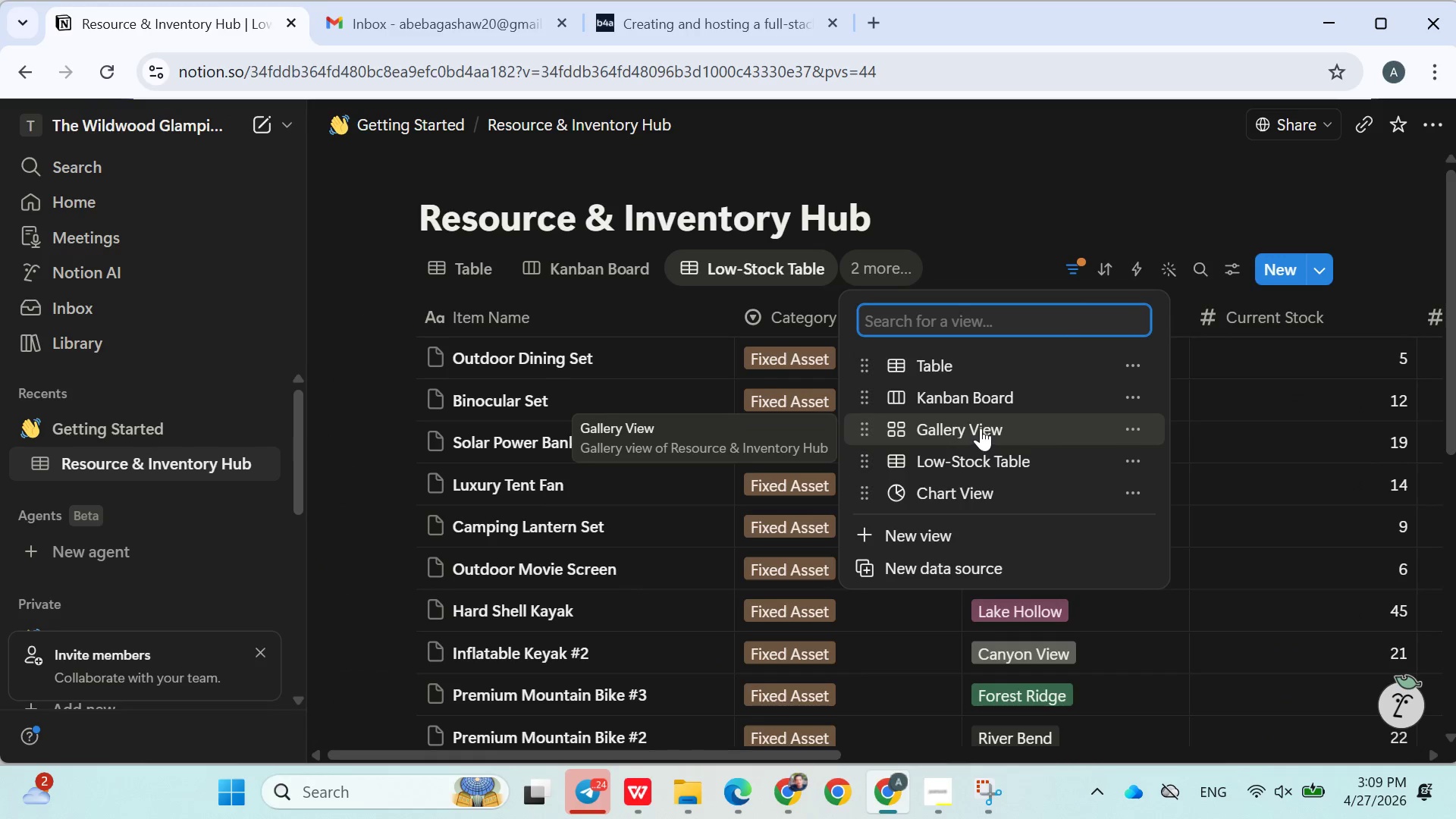 
left_click([954, 492])
 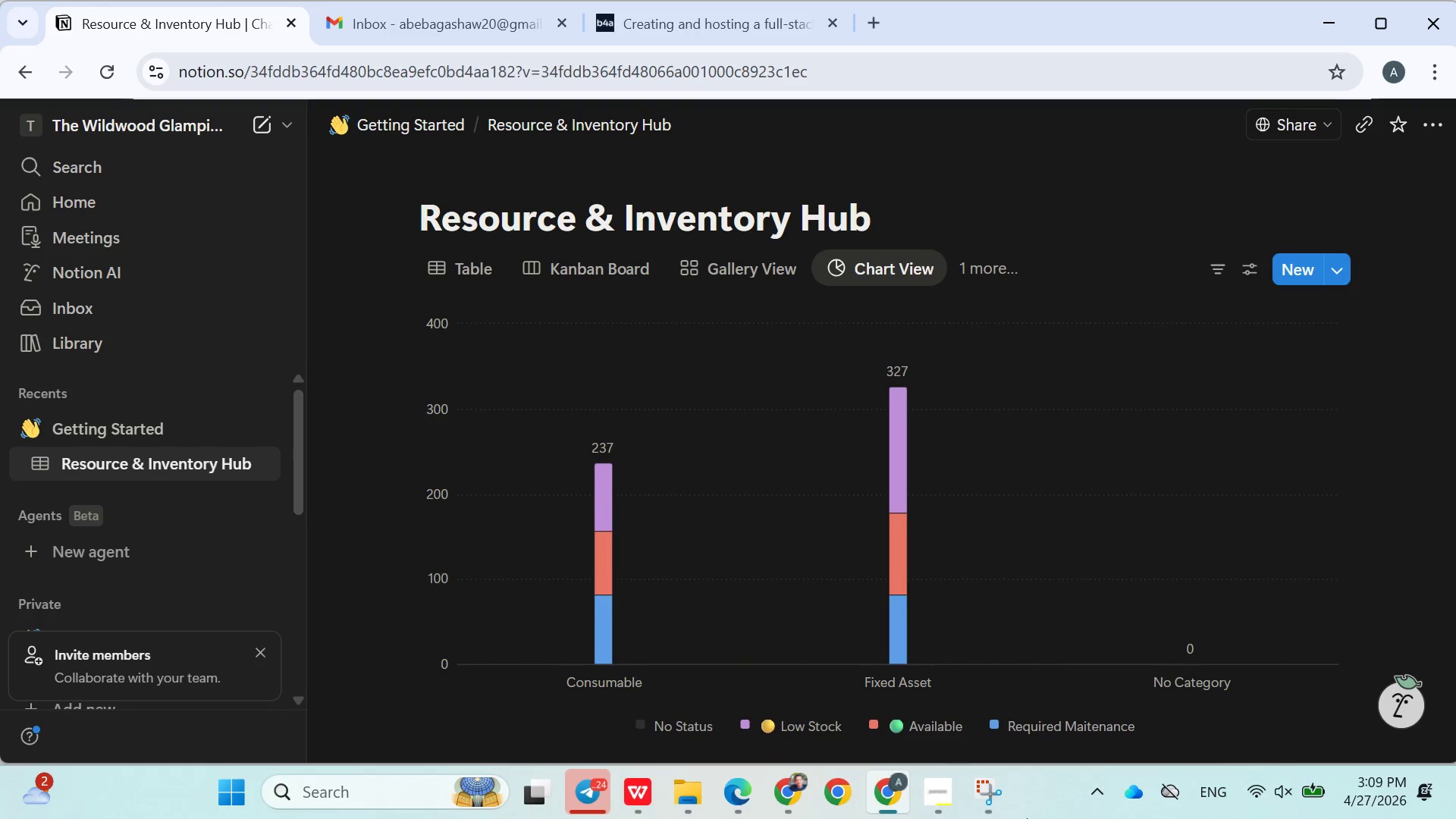 
left_click([998, 780])
 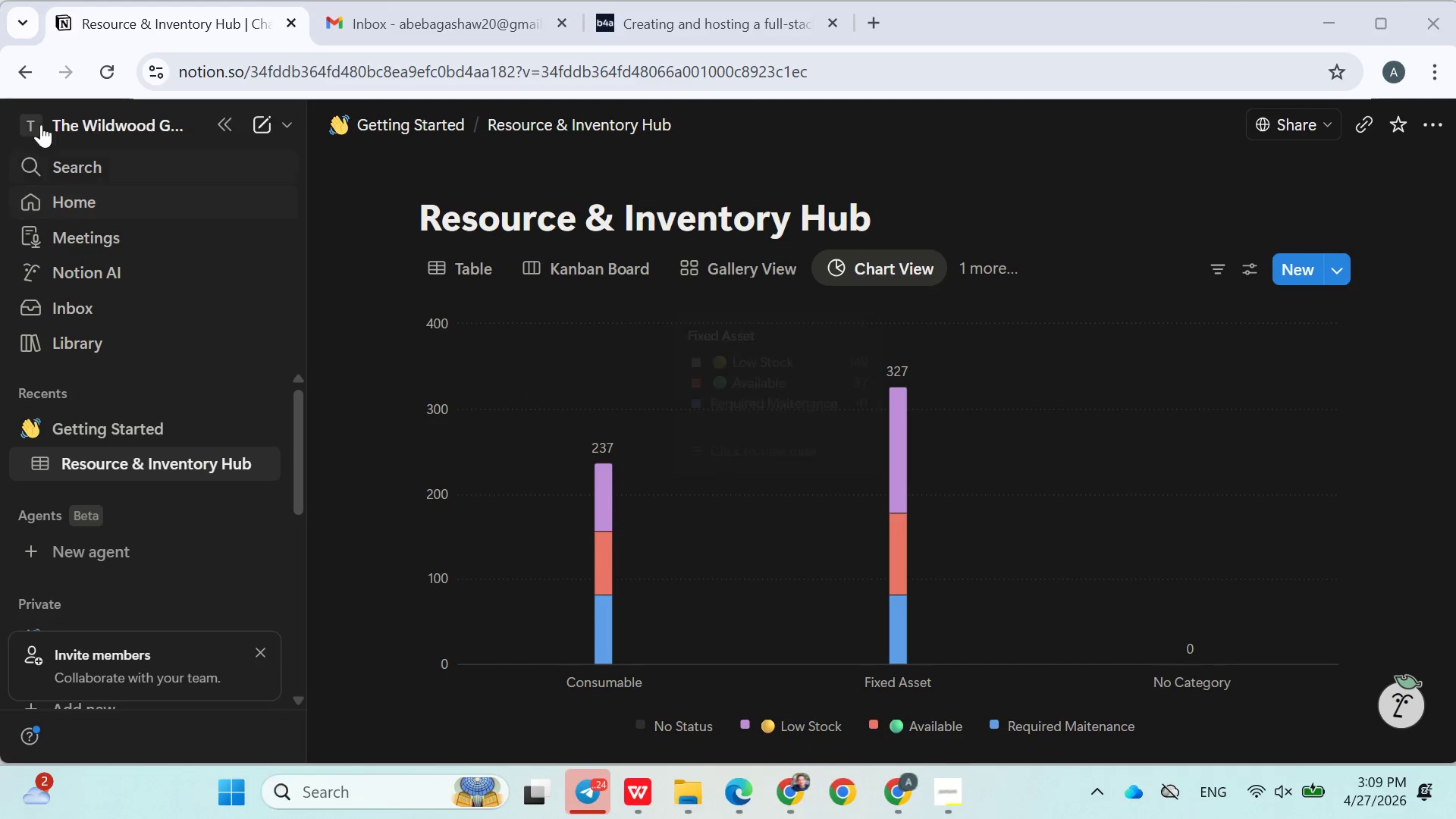 
left_click_drag(start_coordinate=[2, 102], to_coordinate=[1448, 747])
 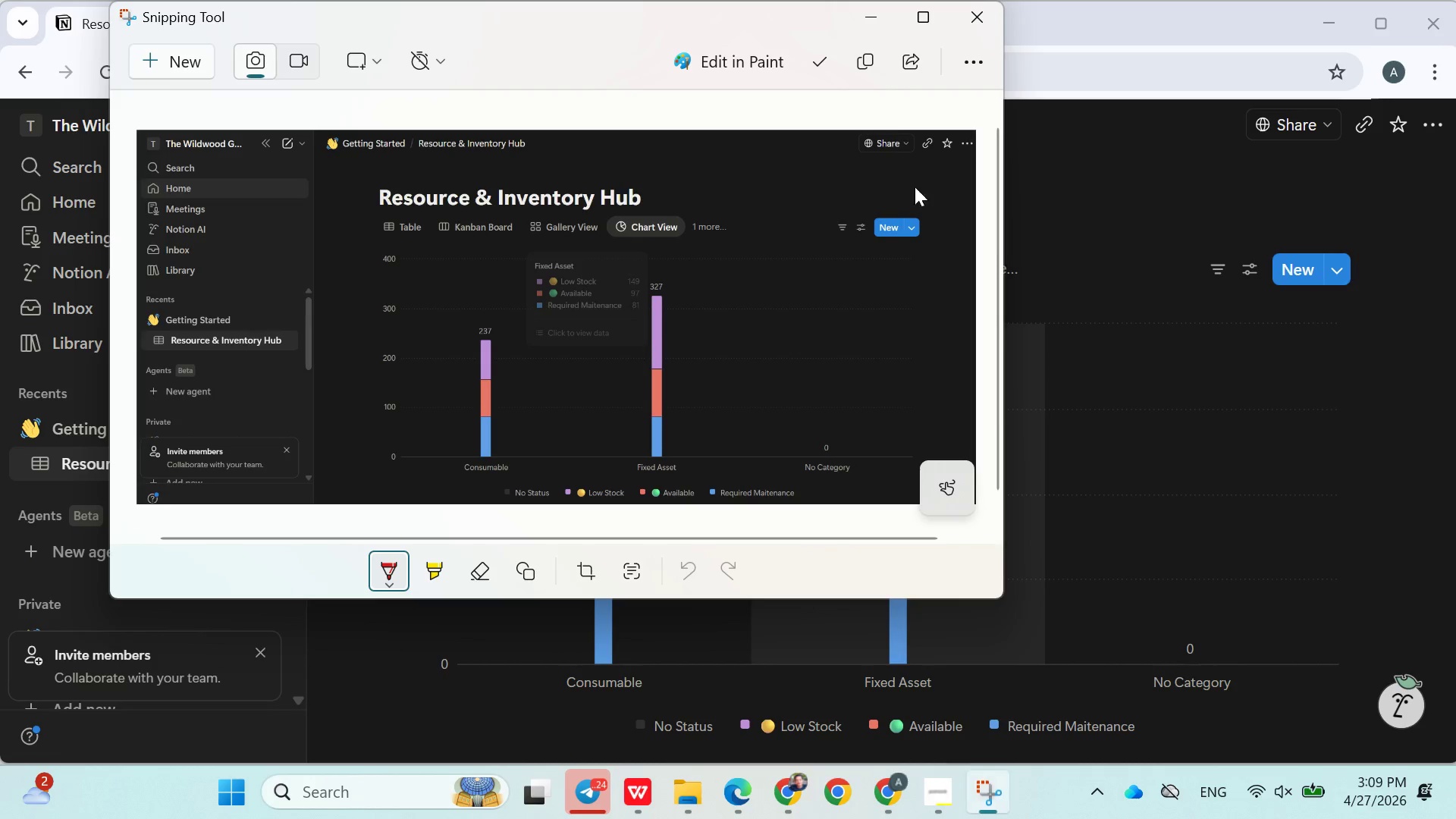 
left_click([871, 55])
 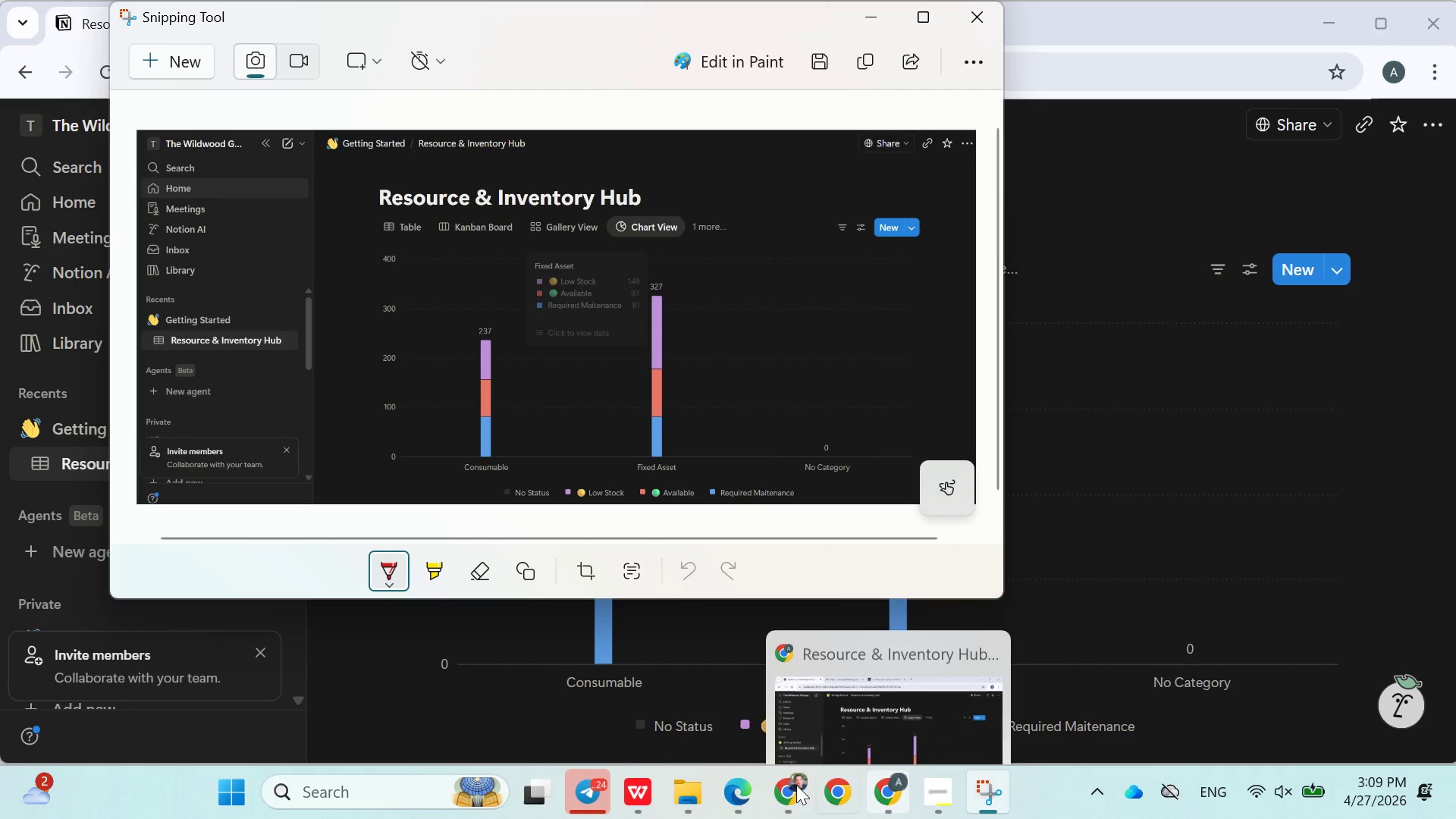 
left_click([652, 797])
 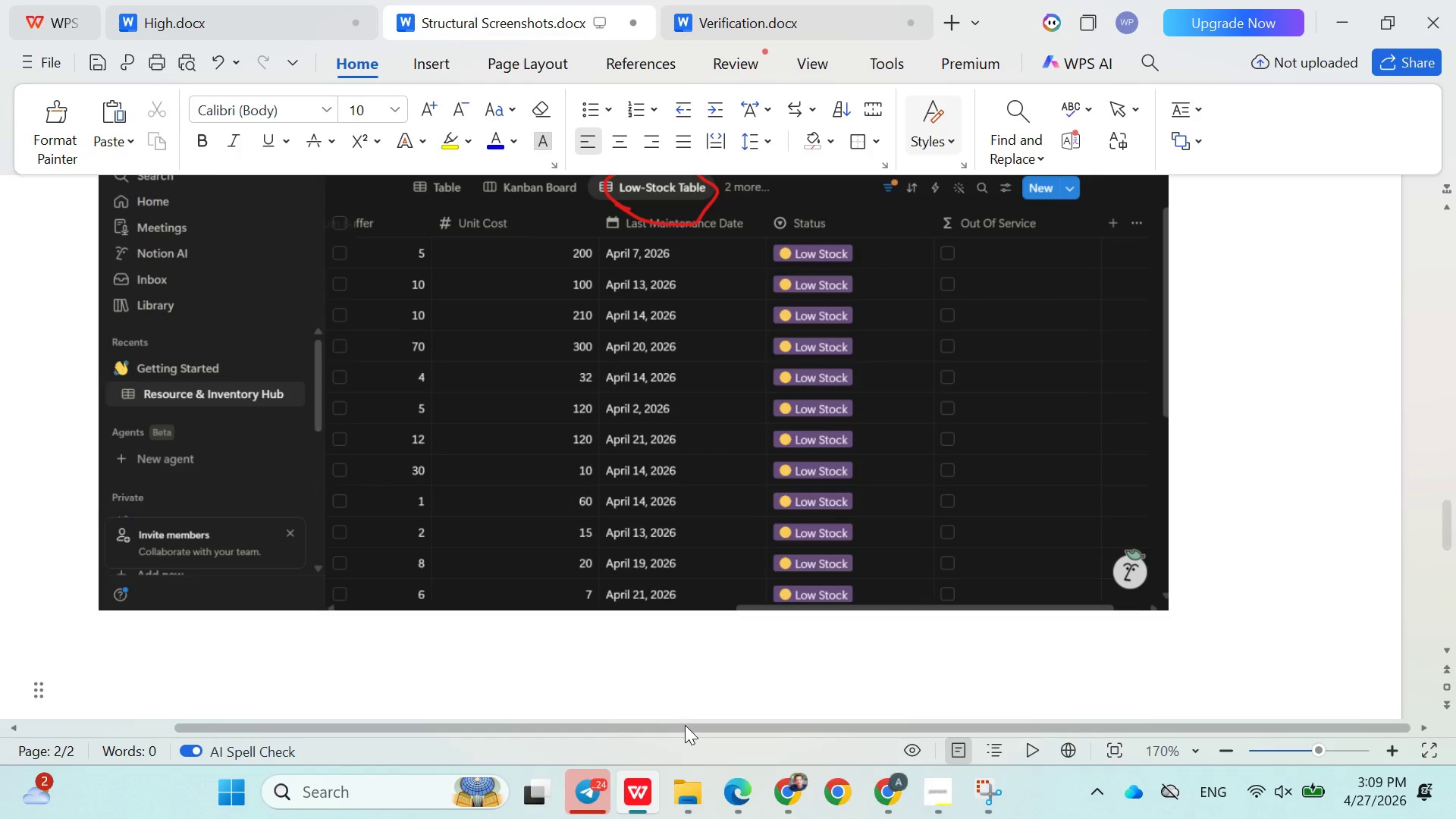 
key(Control+ControlLeft)
 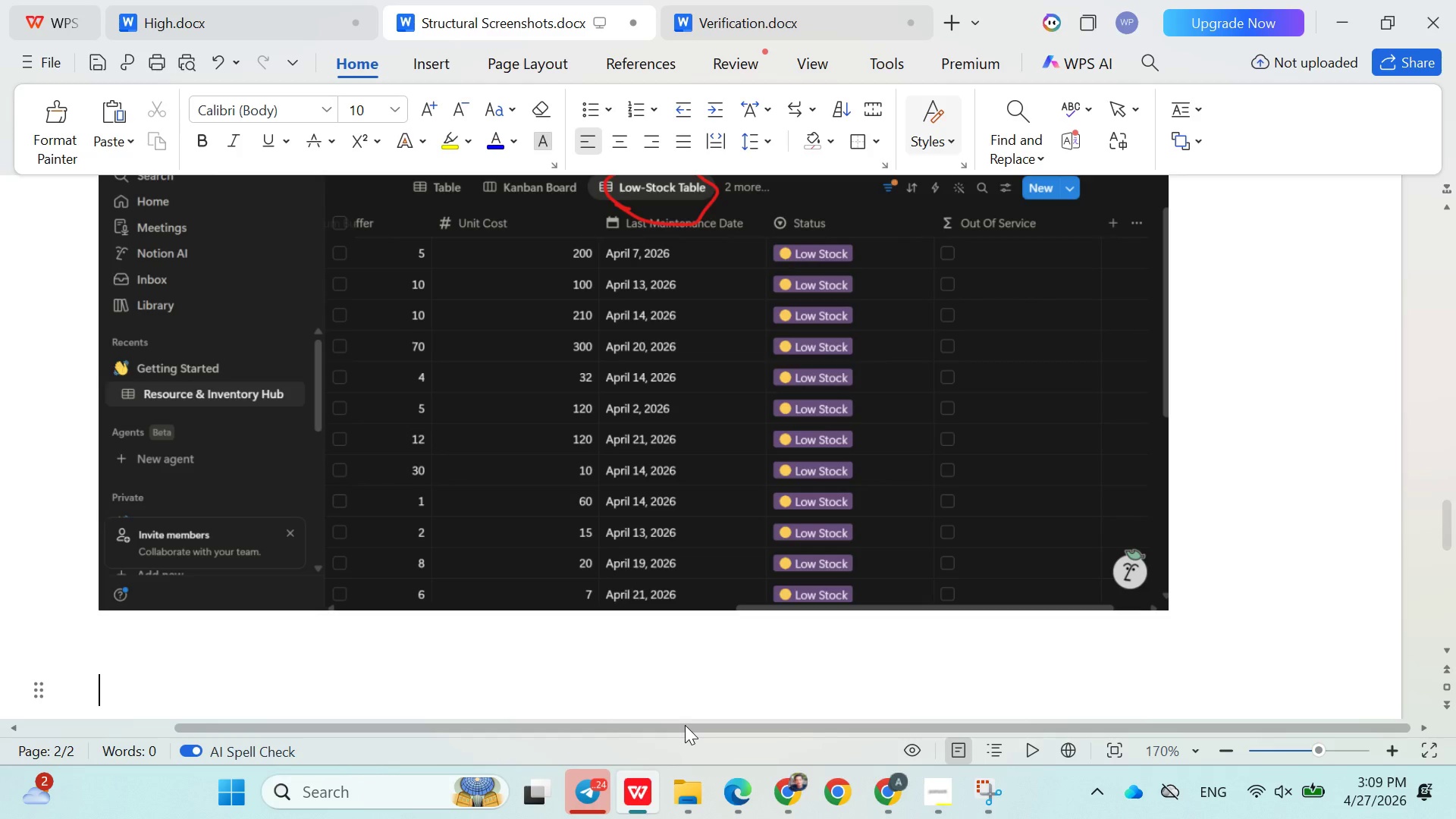 
key(Control+V)
 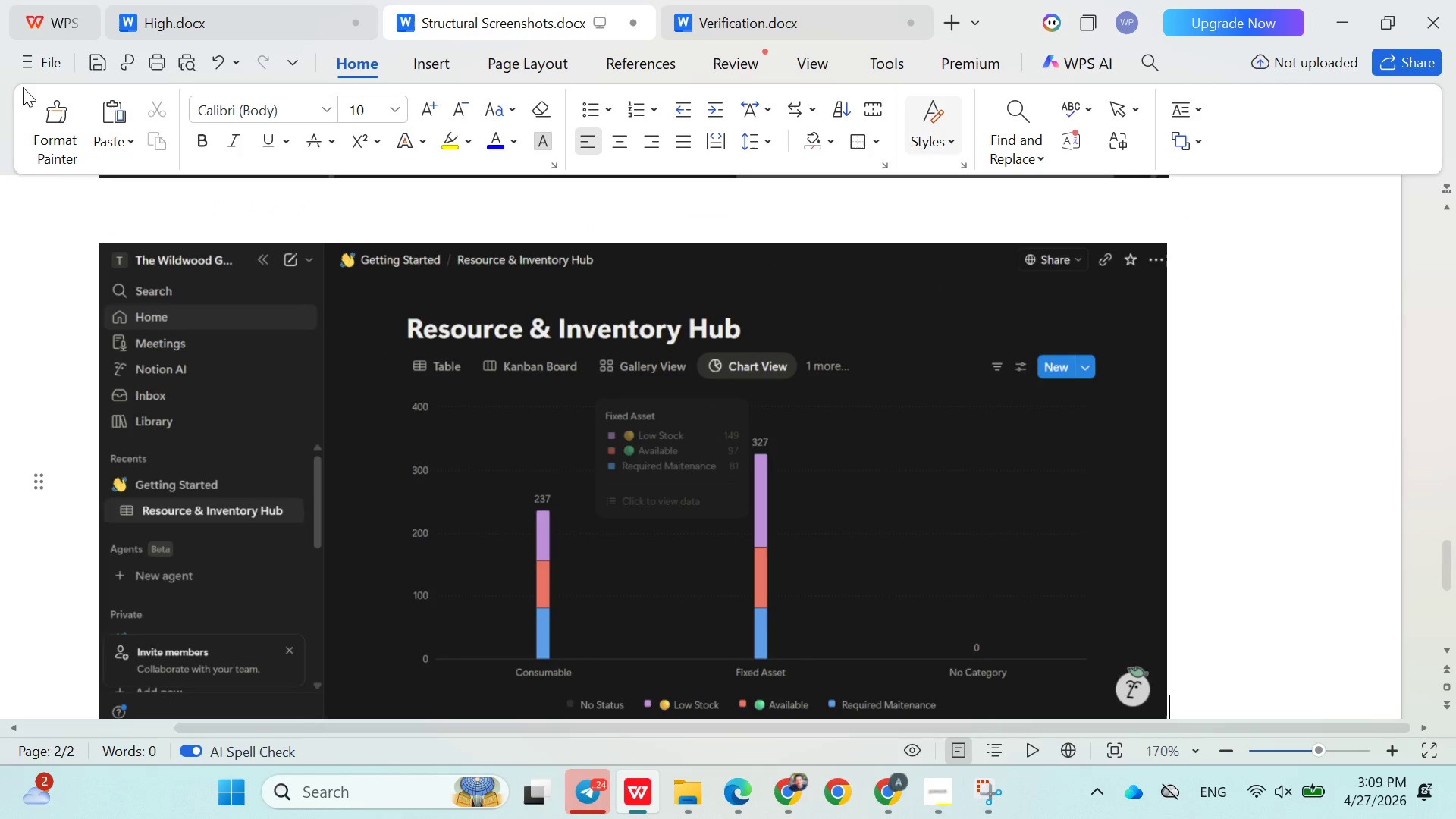 
left_click([23, 57])
 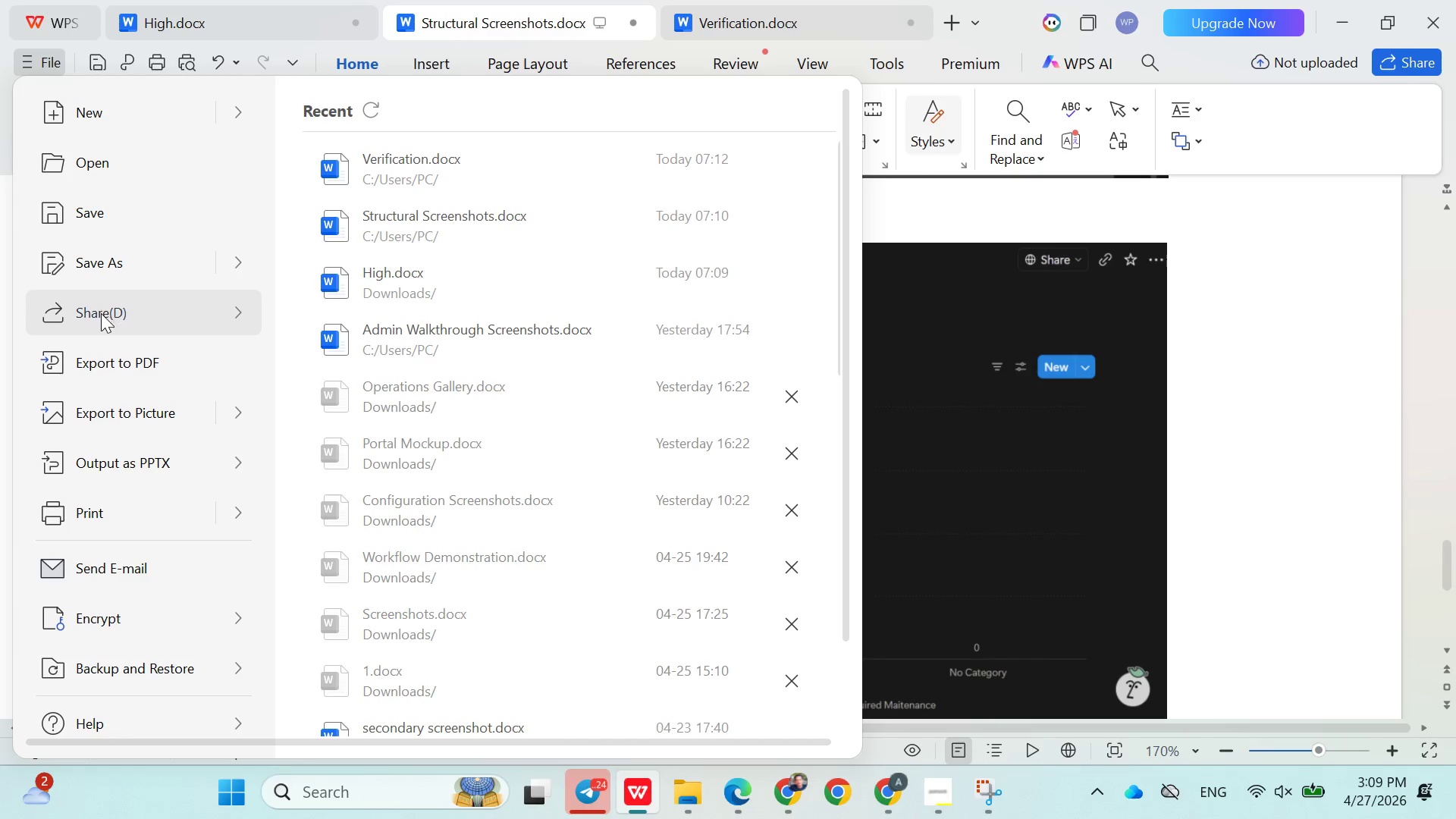 
left_click([102, 366])
 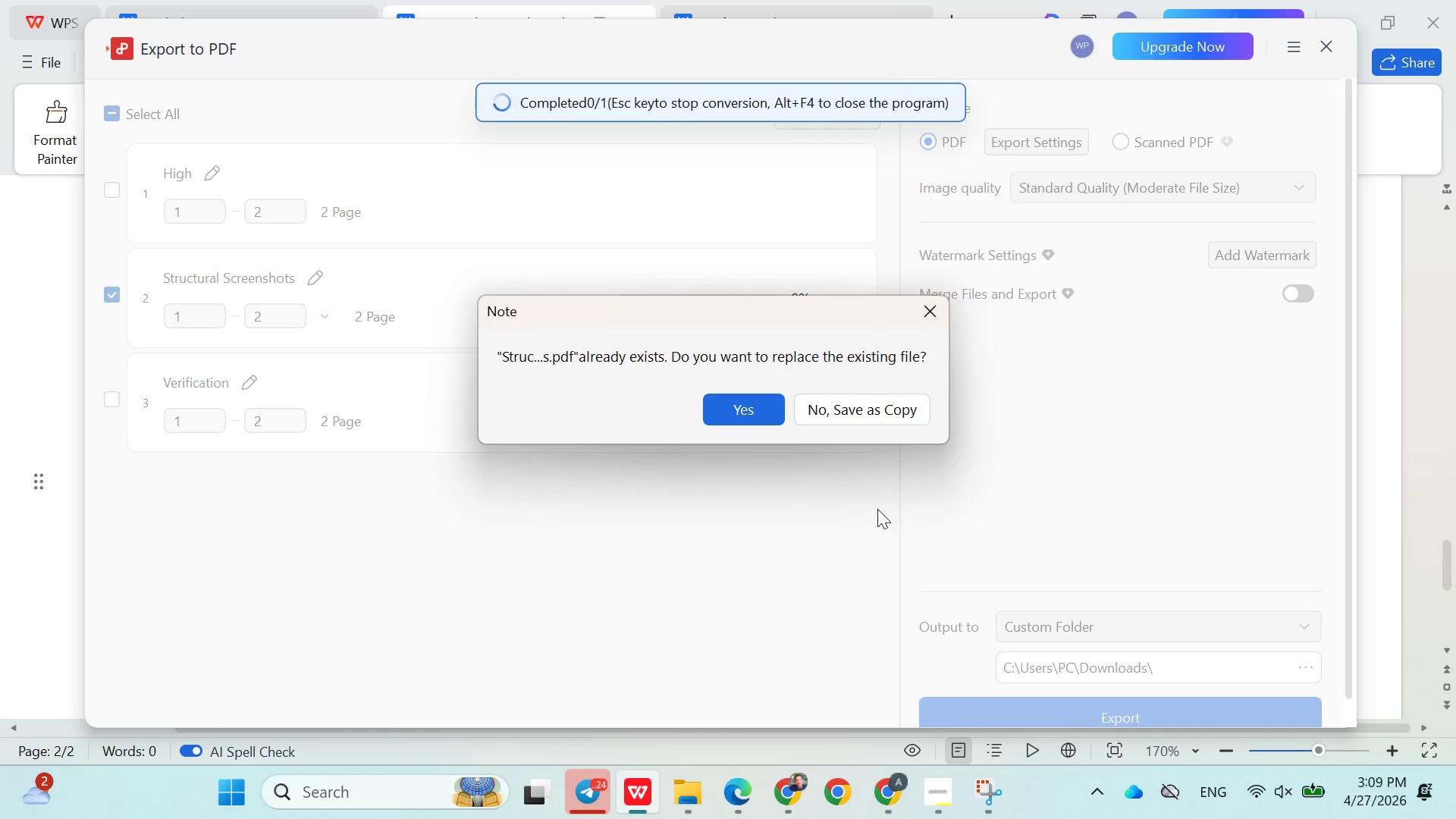 
left_click([752, 416])
 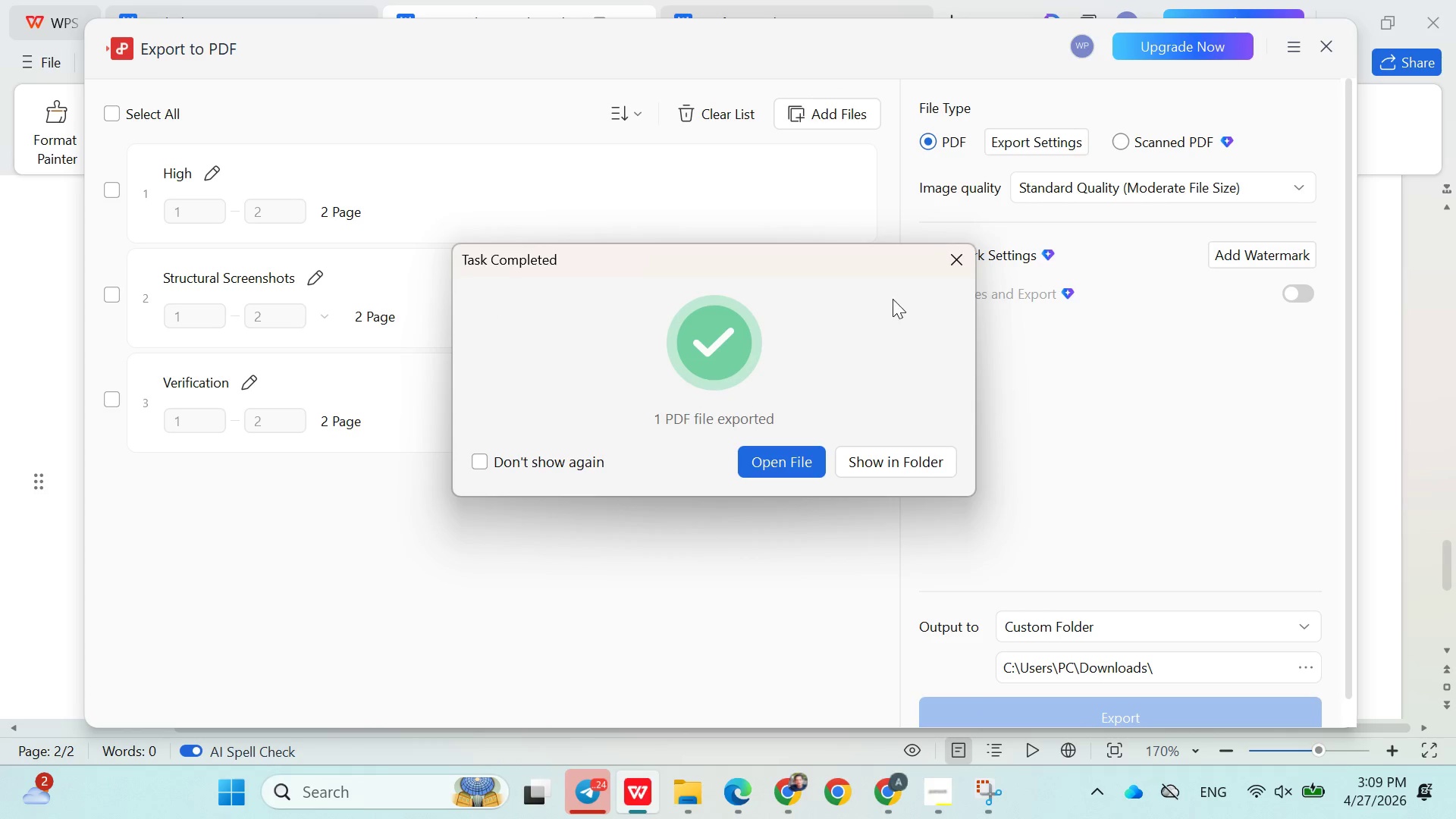 
left_click([940, 268])
 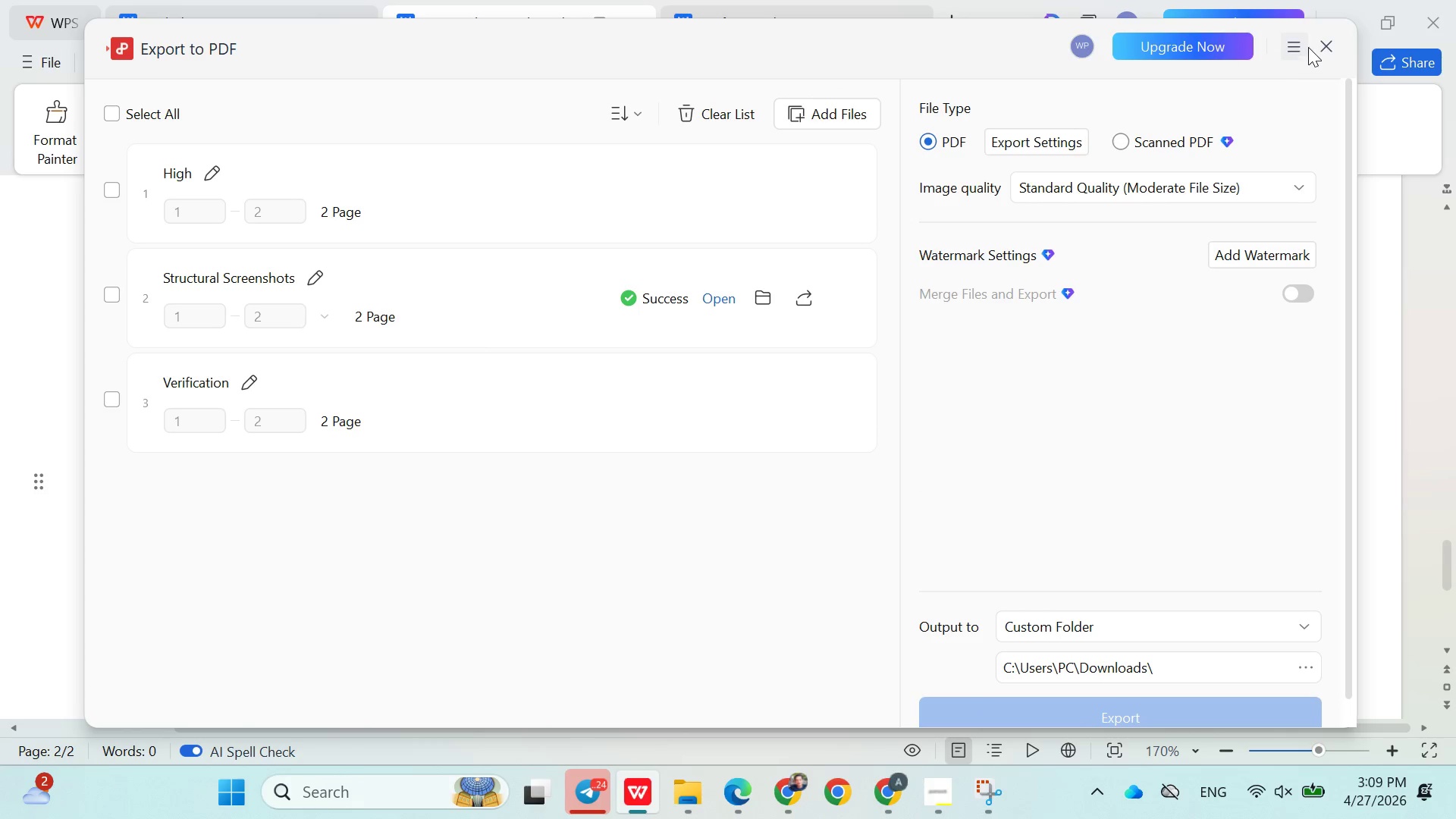 
left_click([1321, 44])
 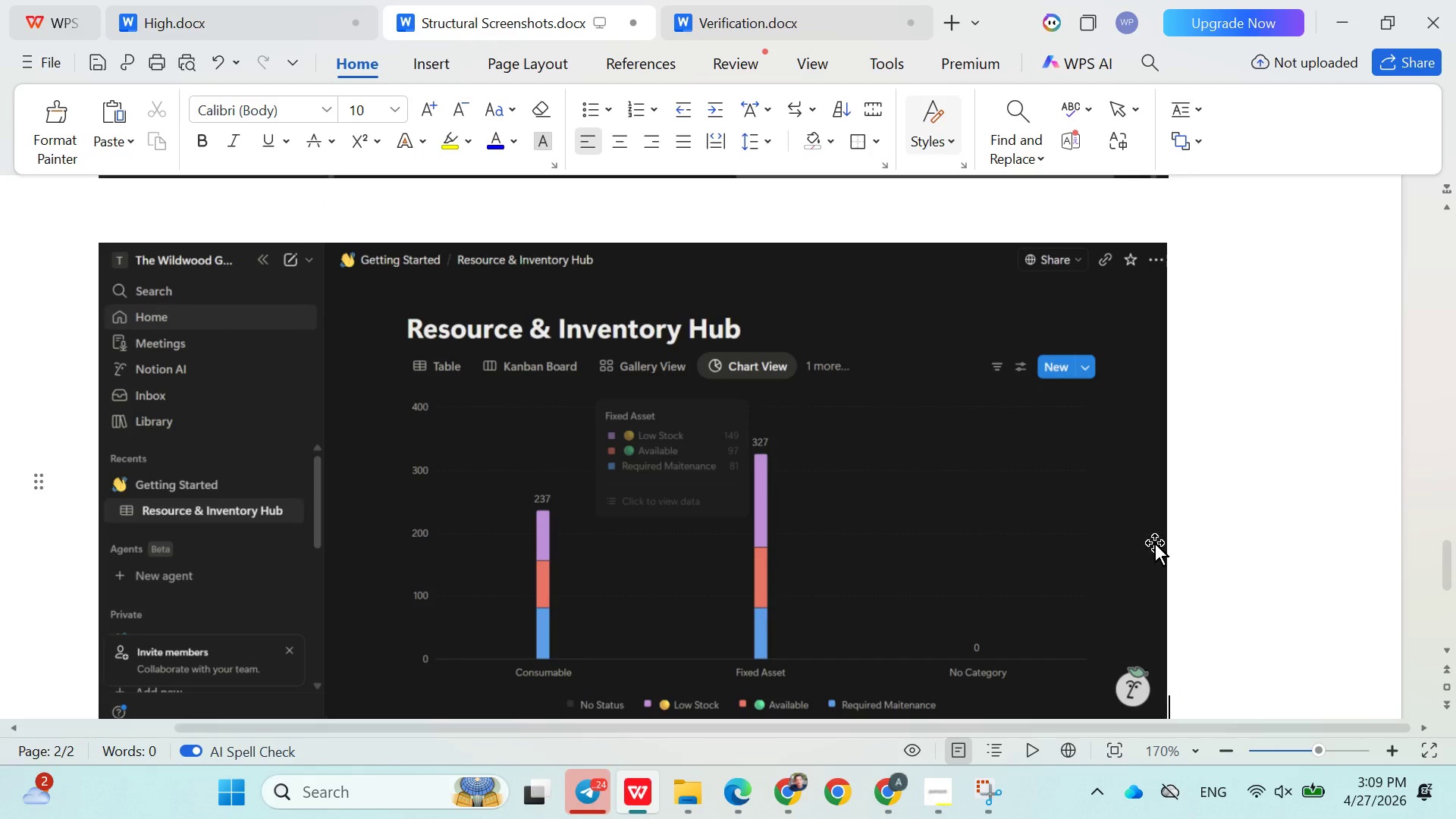 
left_click([1253, 556])
 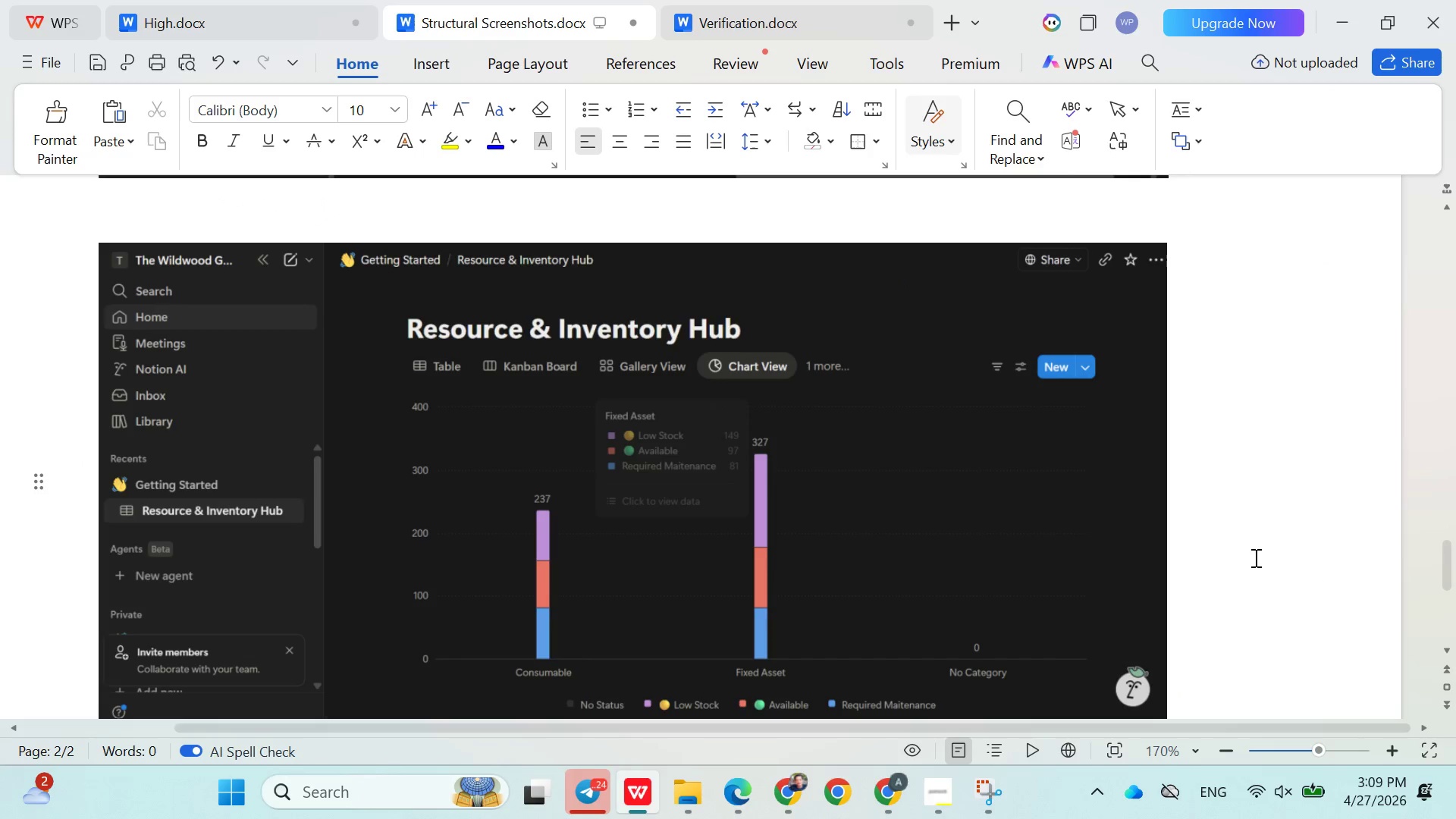 
scroll: coordinate [1028, 509], scroll_direction: down, amount: 4.0
 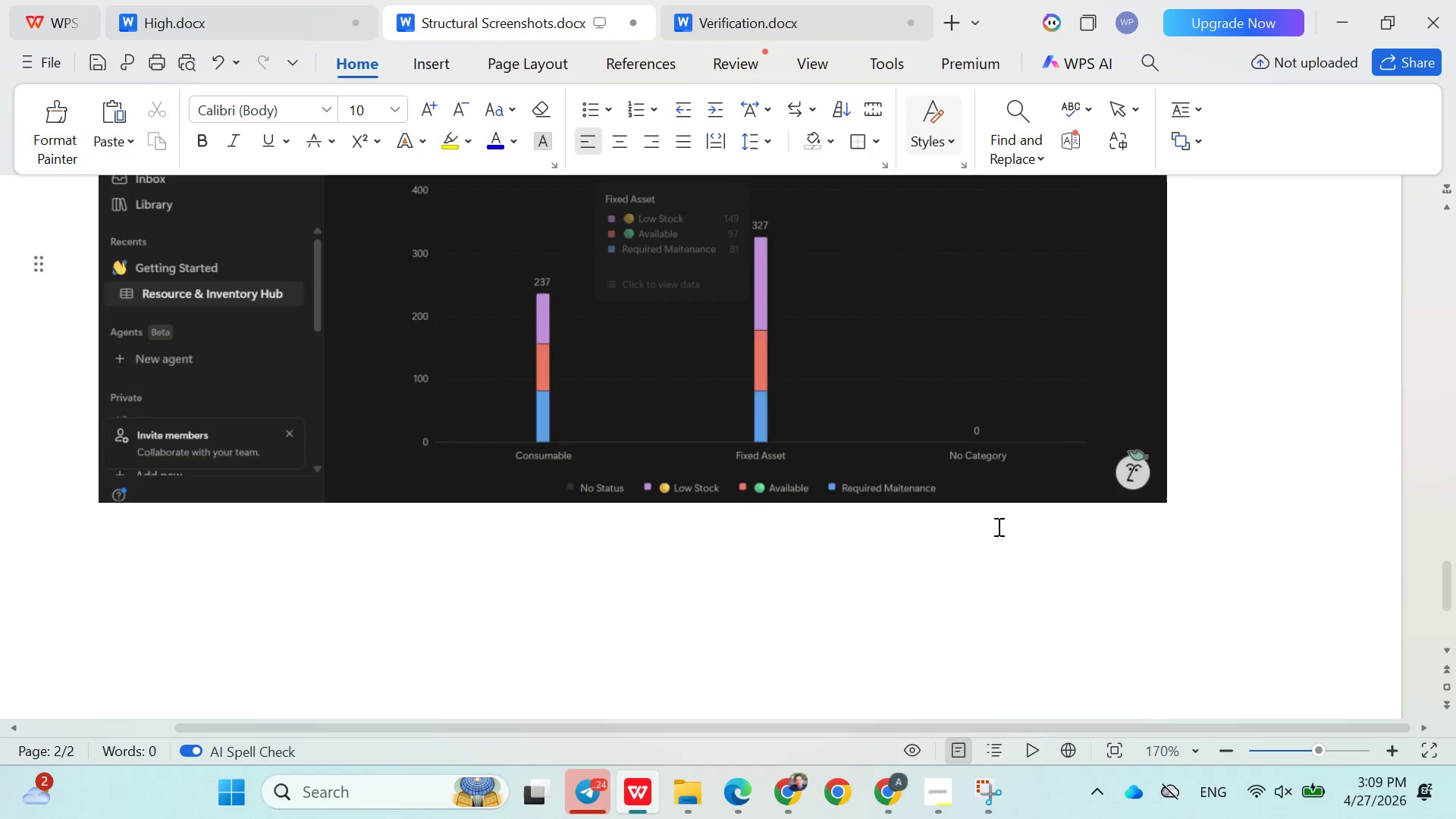 
scroll: coordinate [997, 526], scroll_direction: up, amount: 5.0
 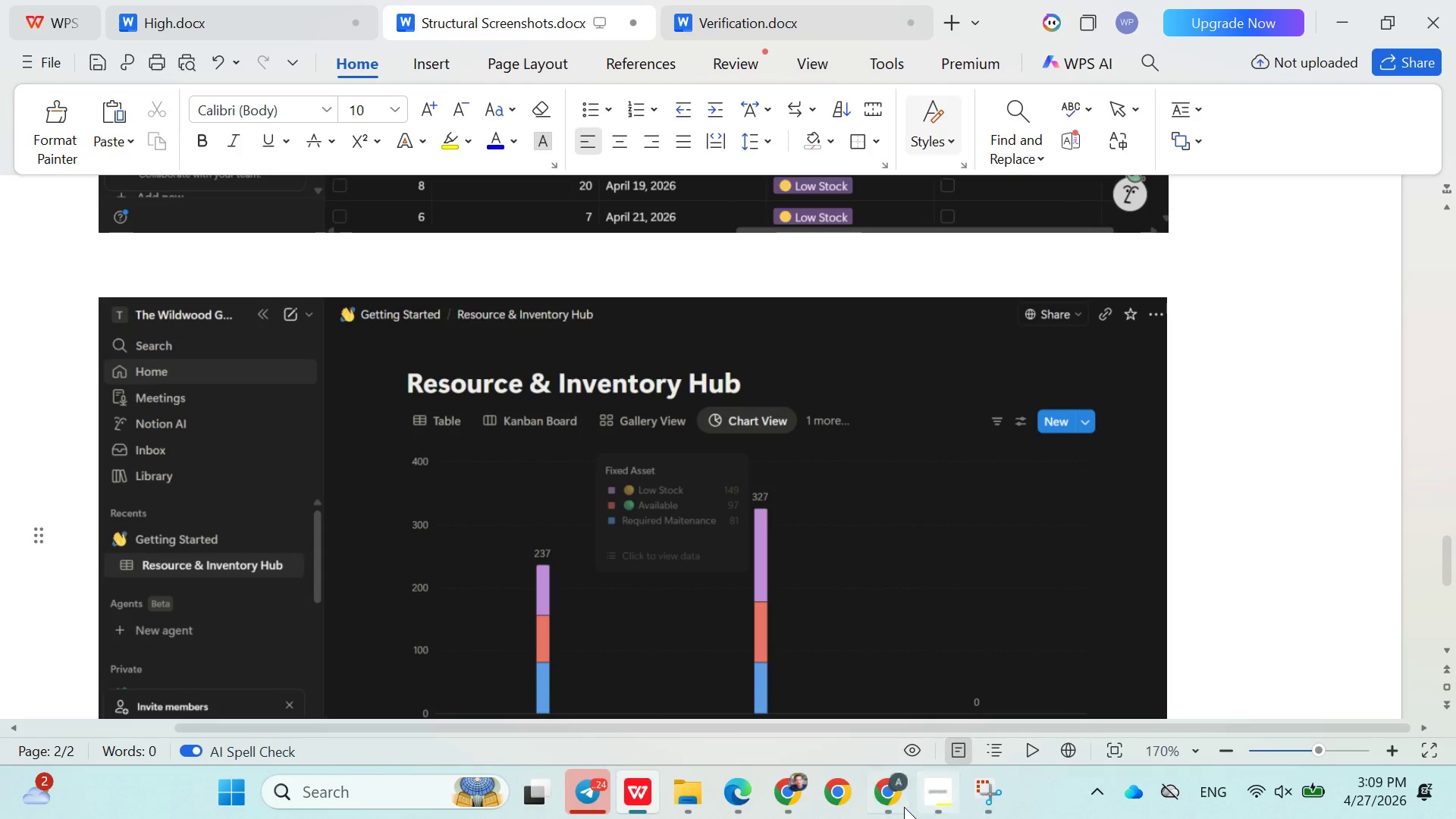 
left_click([899, 805])
 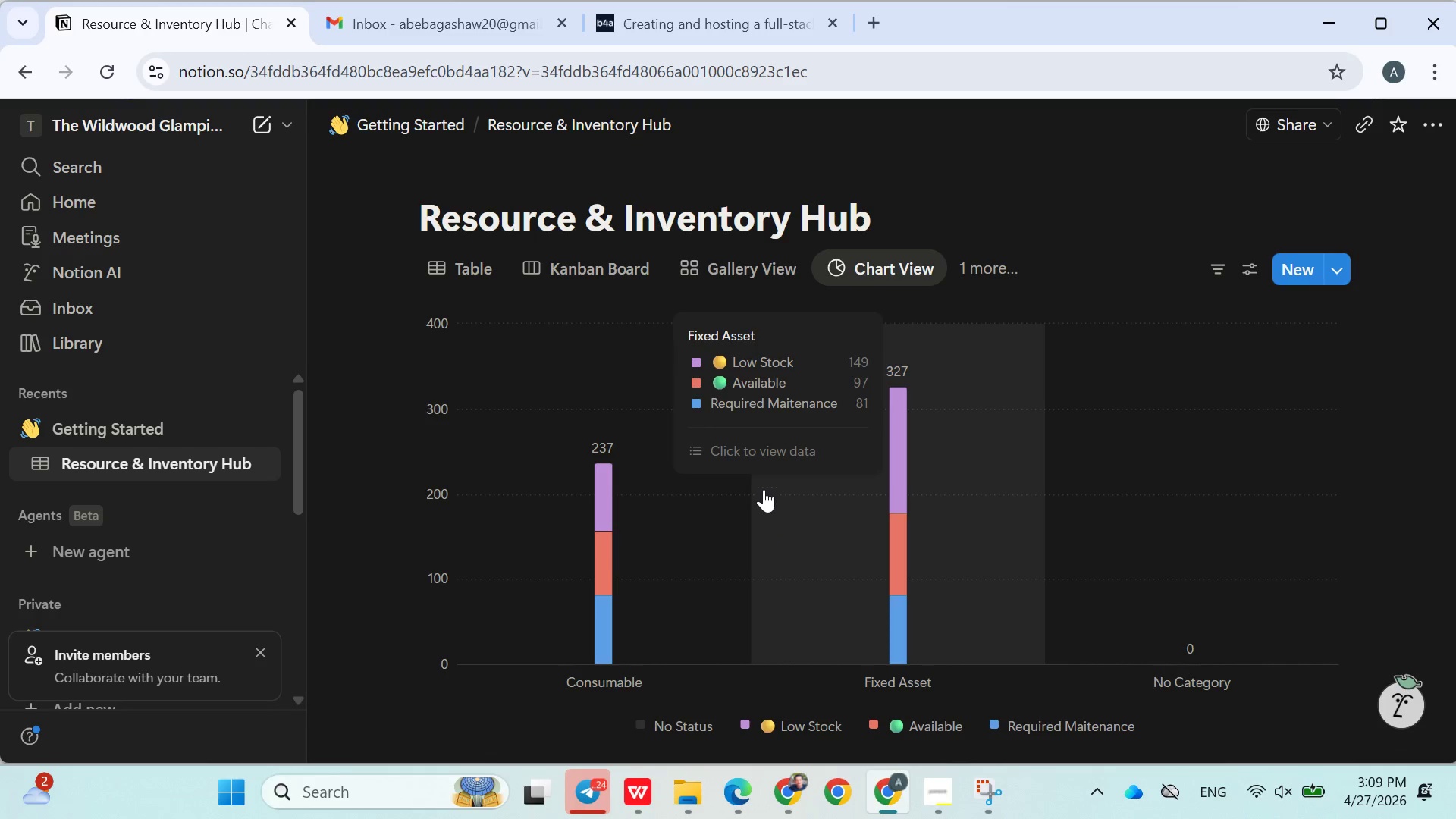 
scroll: coordinate [761, 489], scroll_direction: up, amount: 5.0
 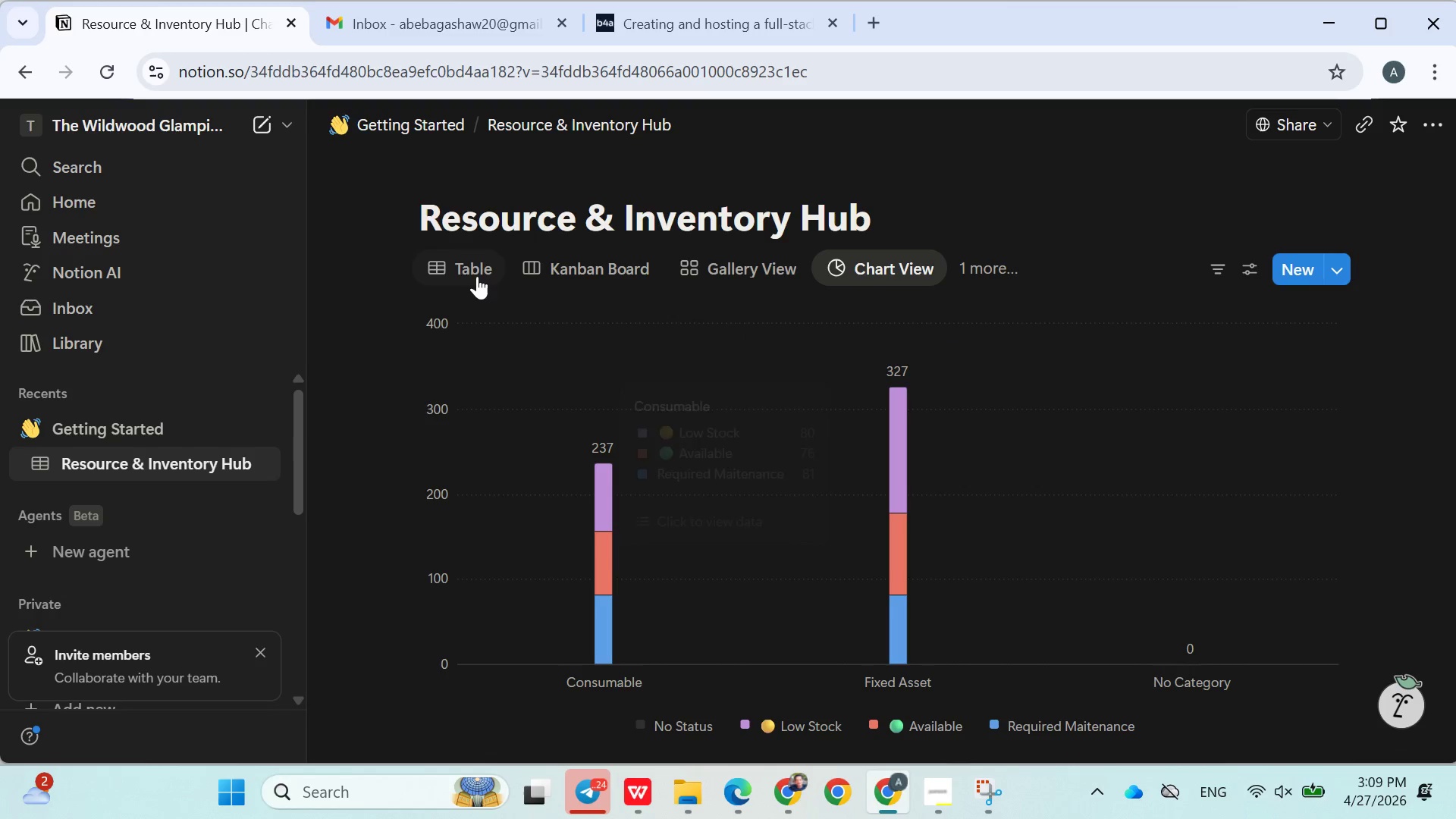 
left_click([466, 271])
 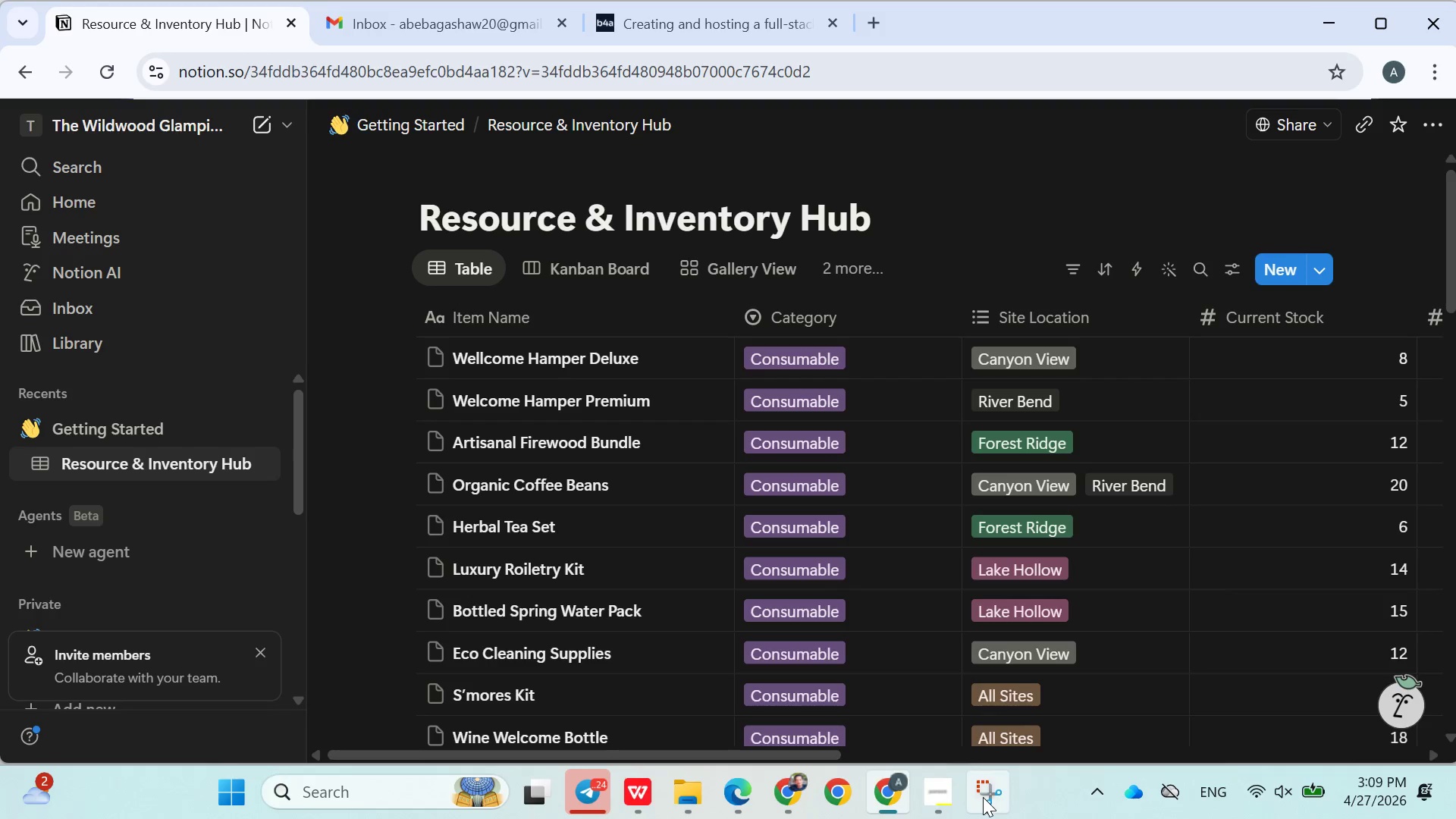 
left_click([899, 799])
 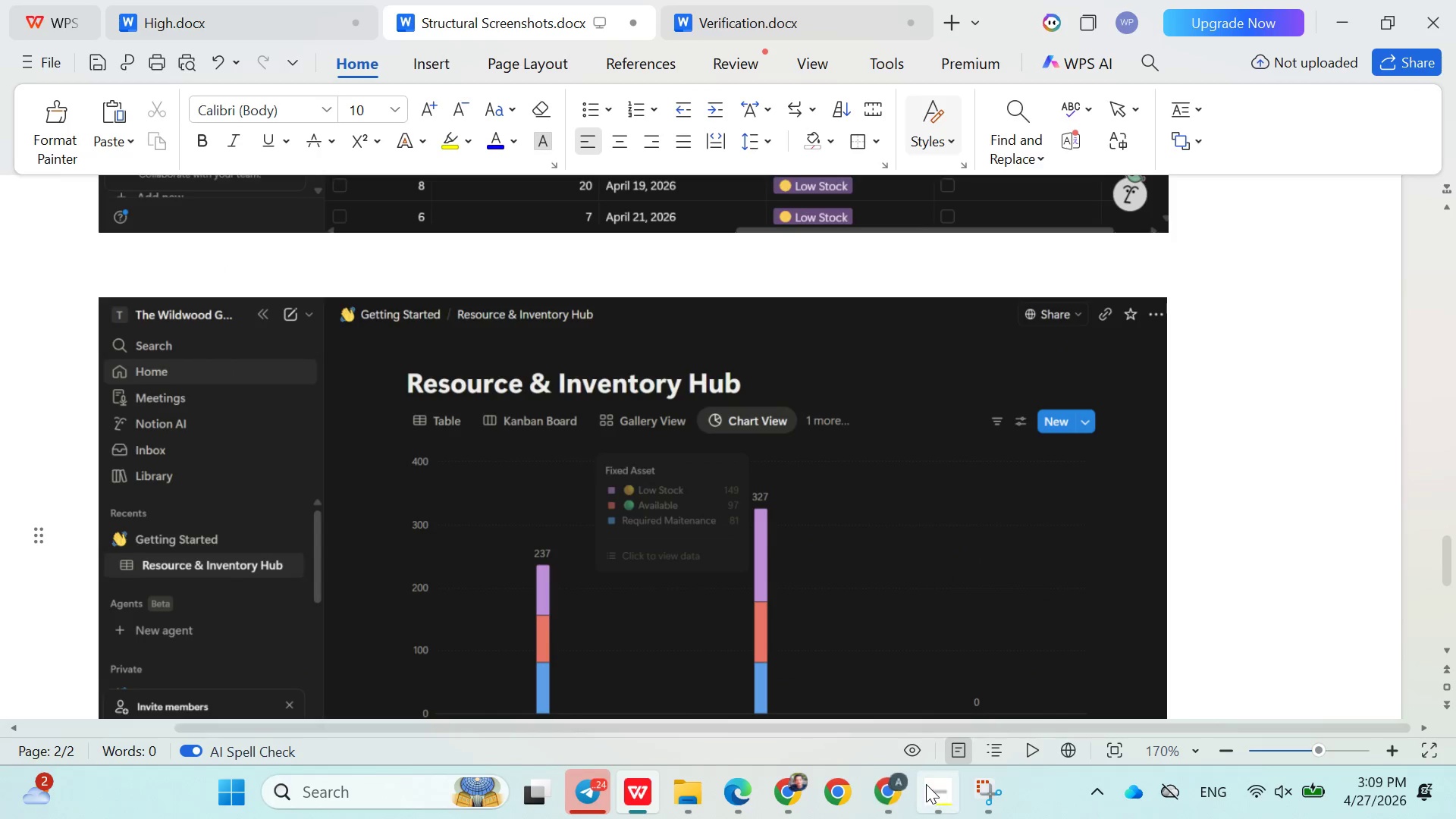 
left_click([936, 784])